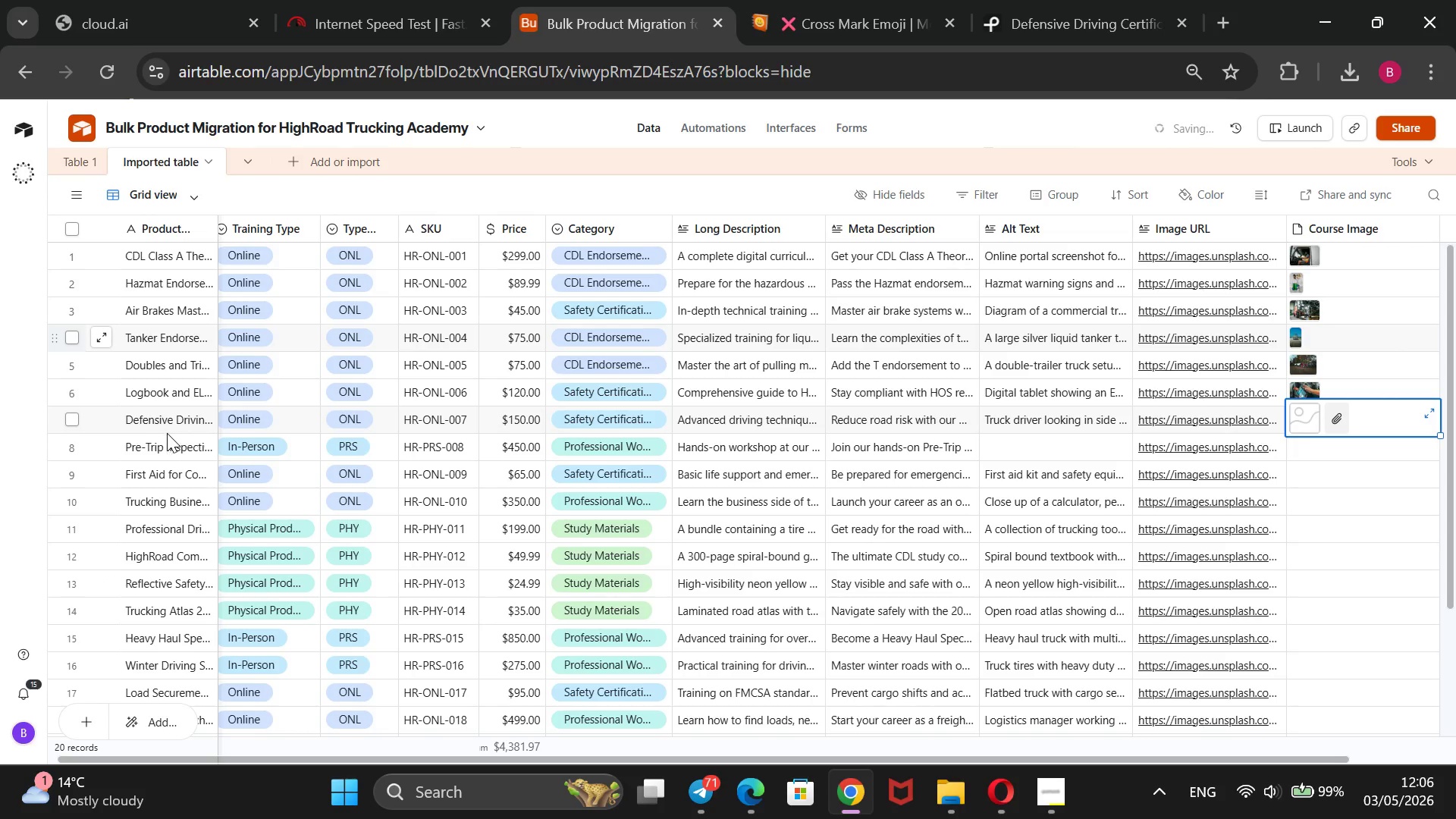 
double_click([158, 447])
 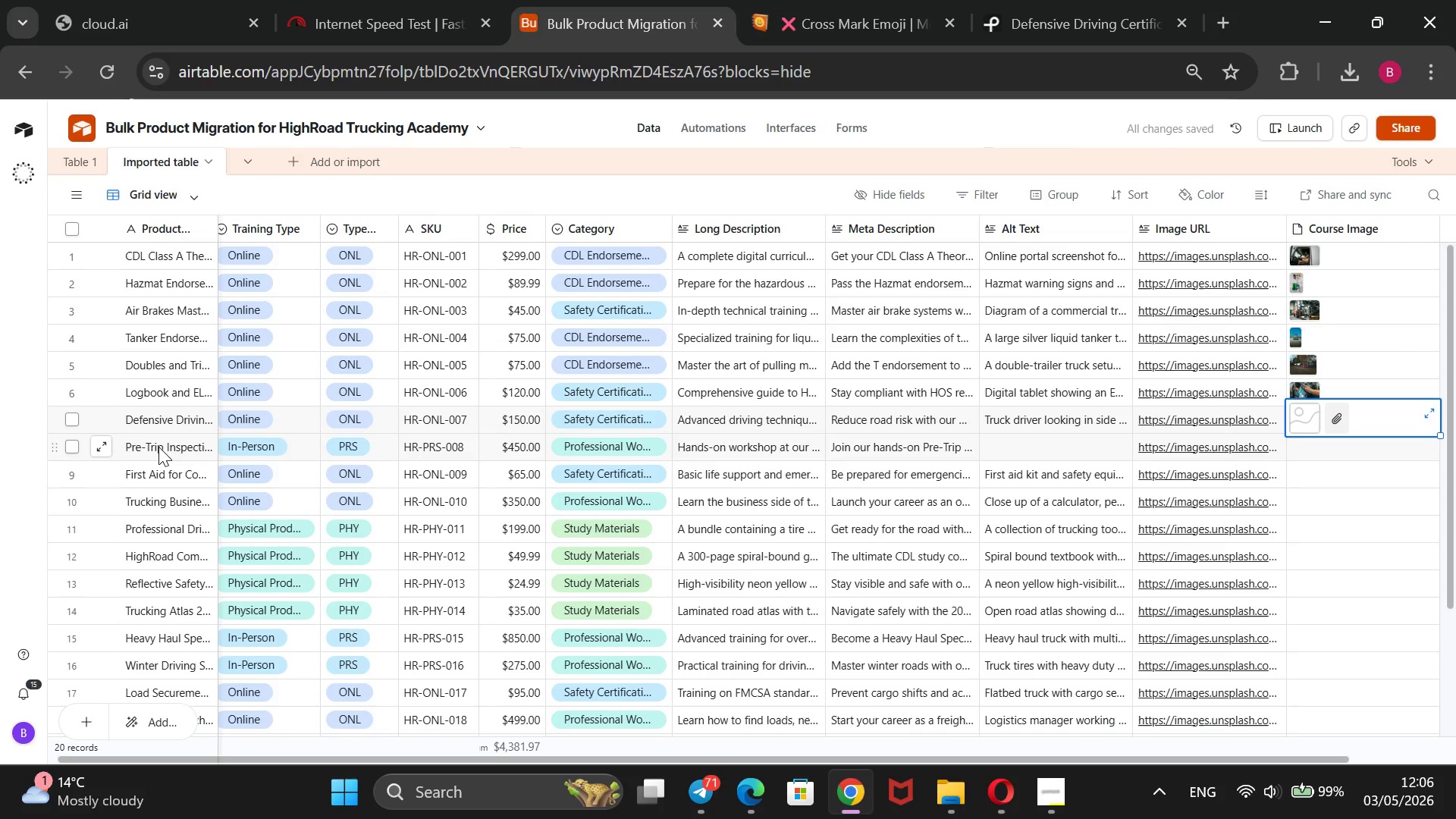 
triple_click([158, 447])
 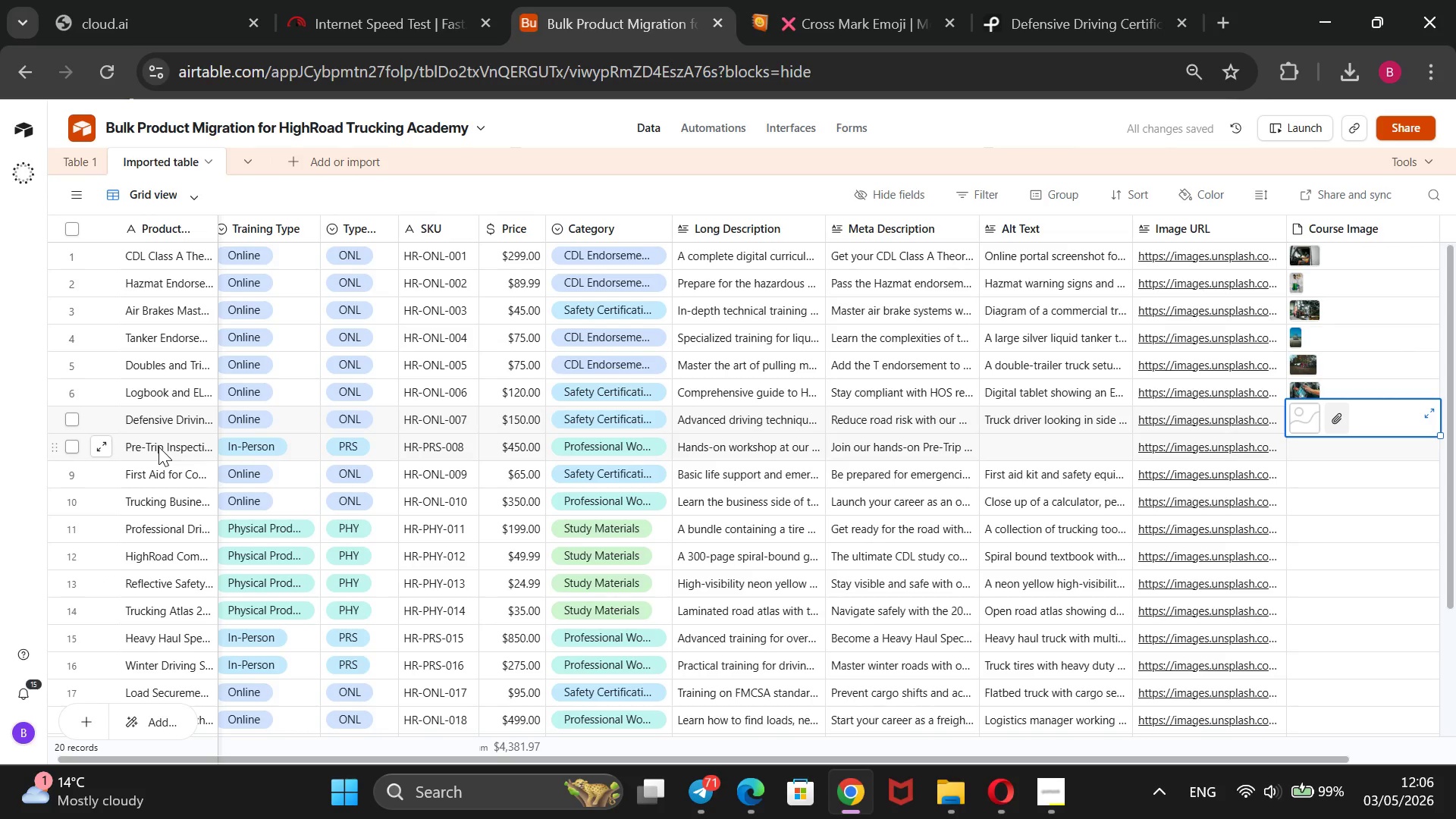 
triple_click([158, 447])
 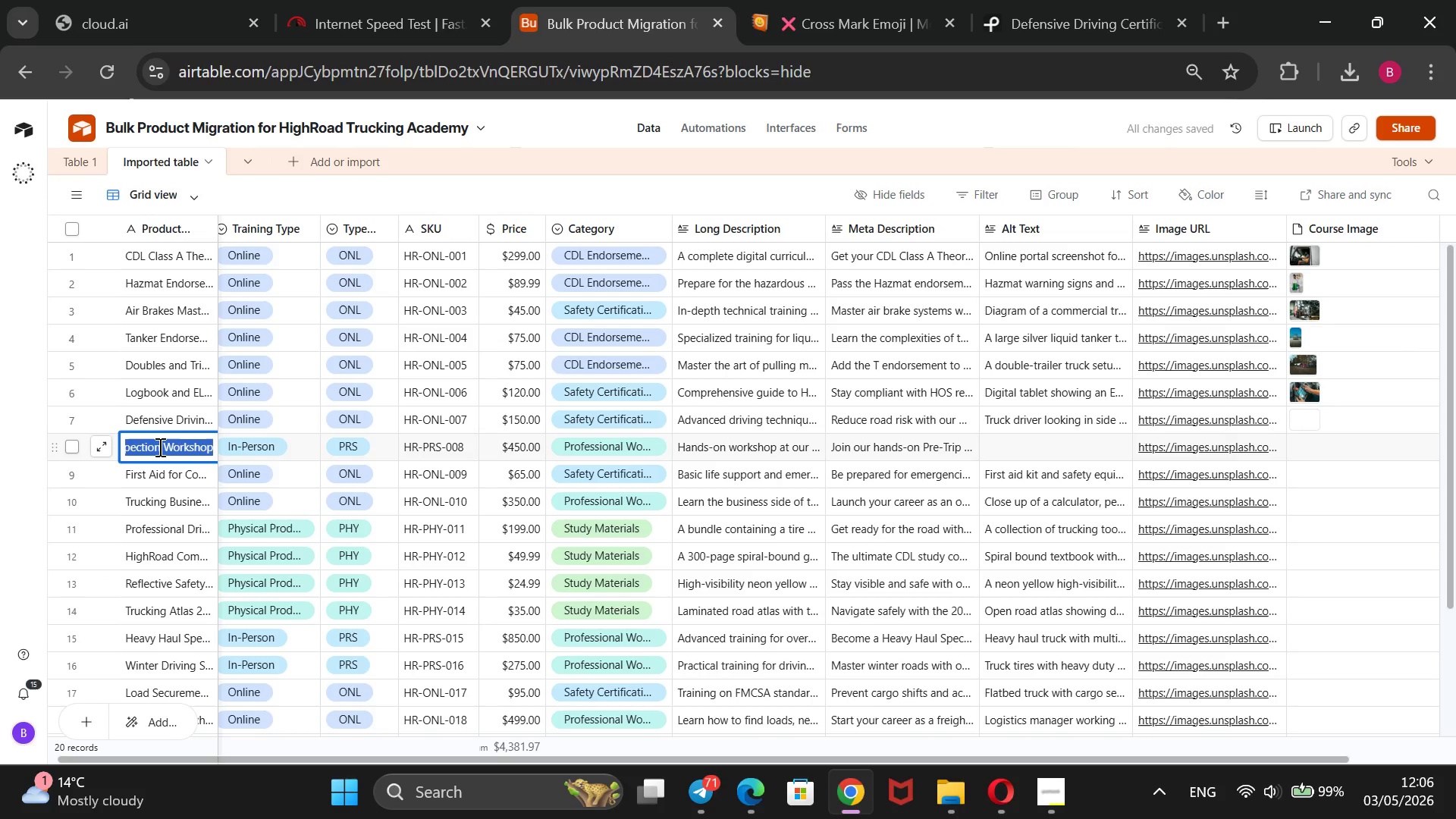 
key(Control+C)
 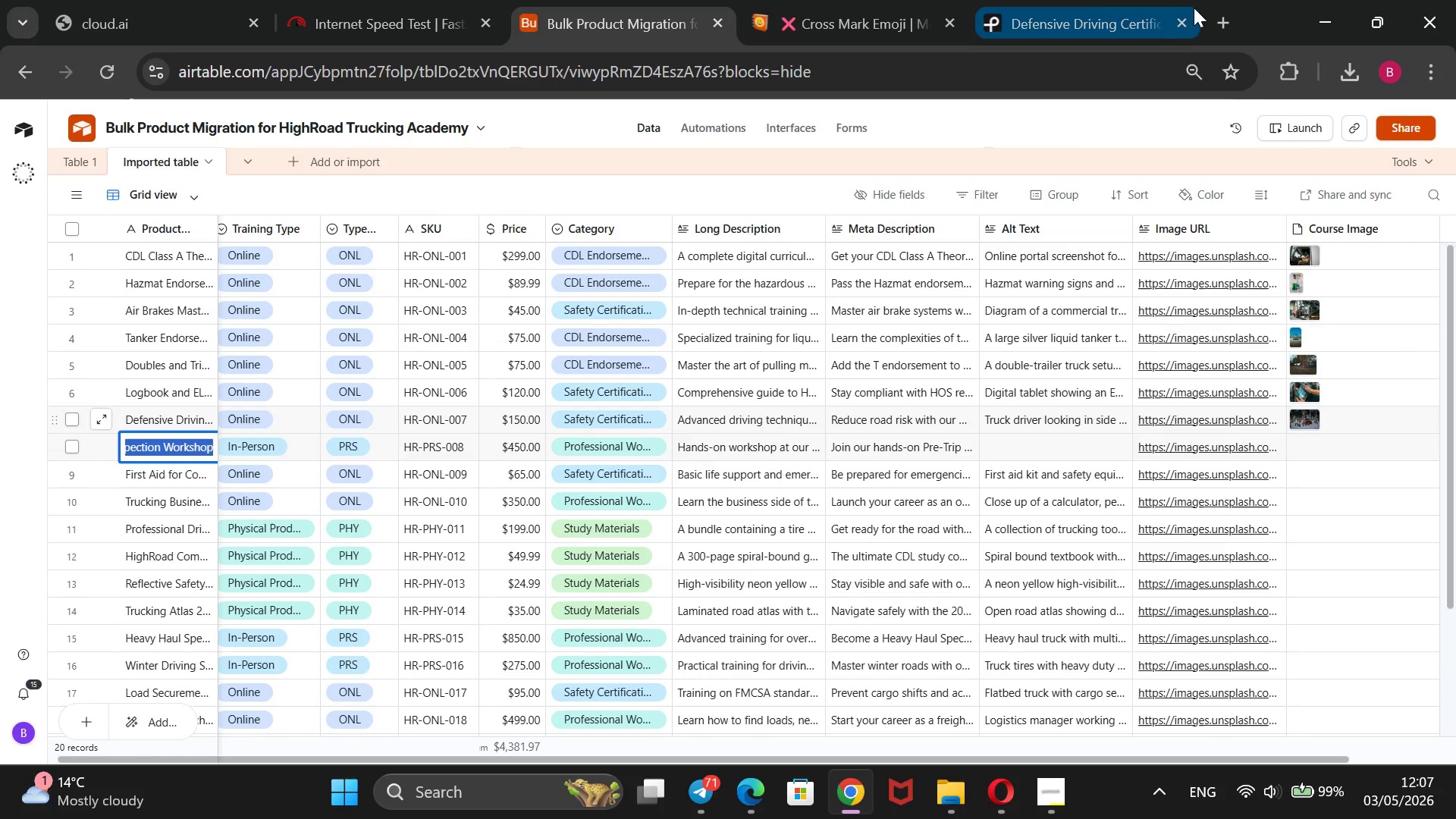 
left_click([1094, 0])
 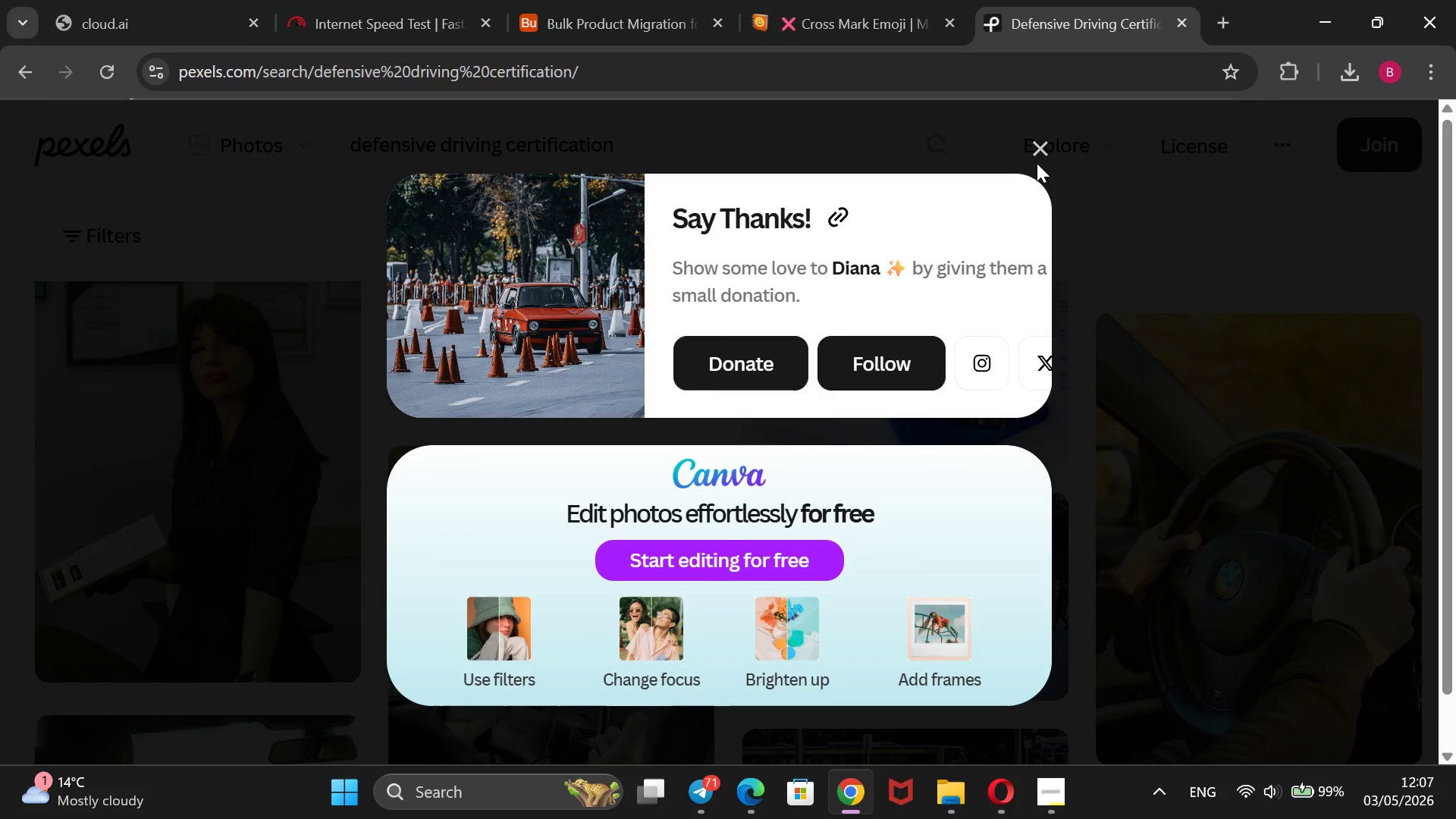 
left_click([1034, 149])
 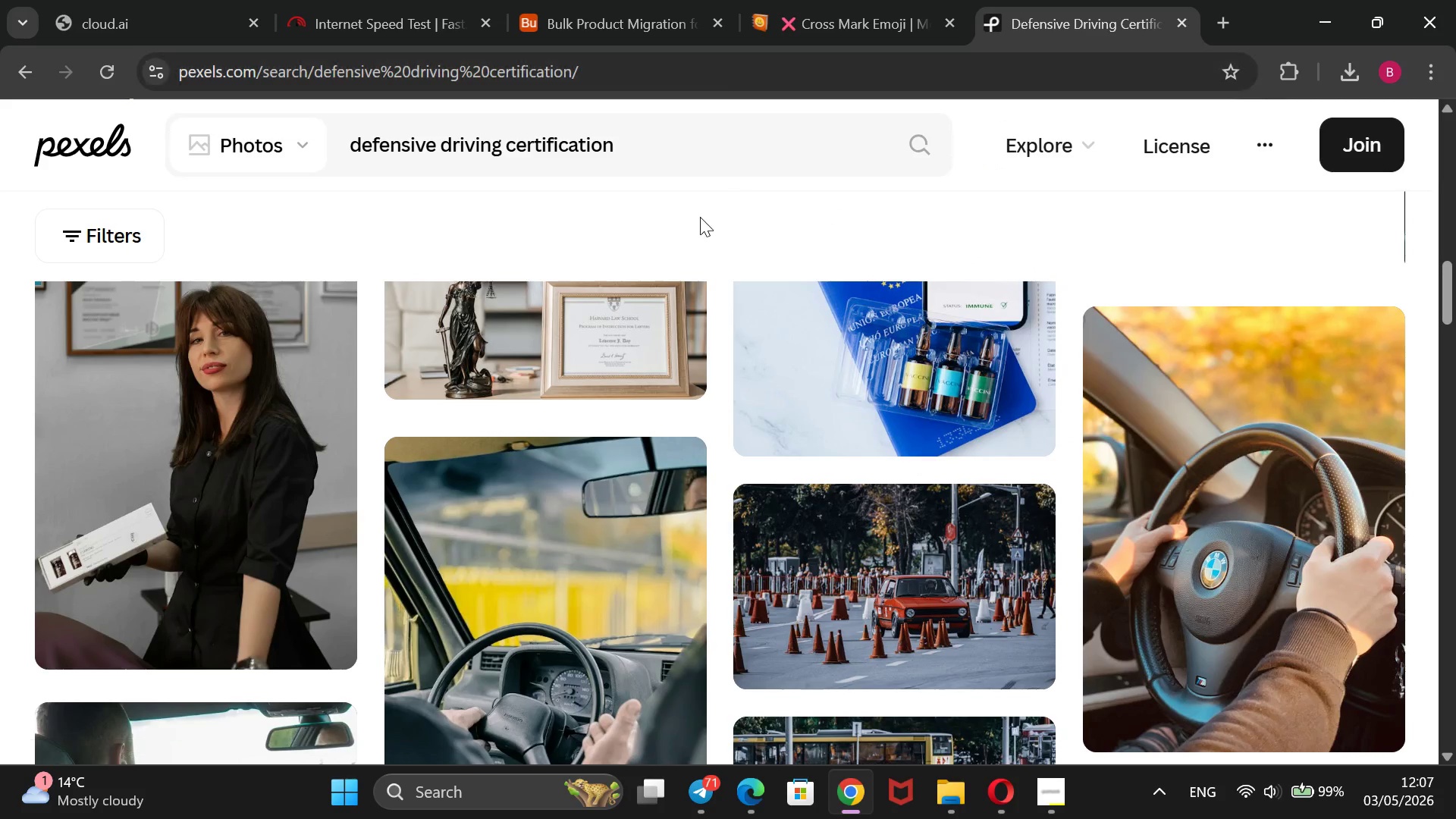 
left_click([688, 155])
 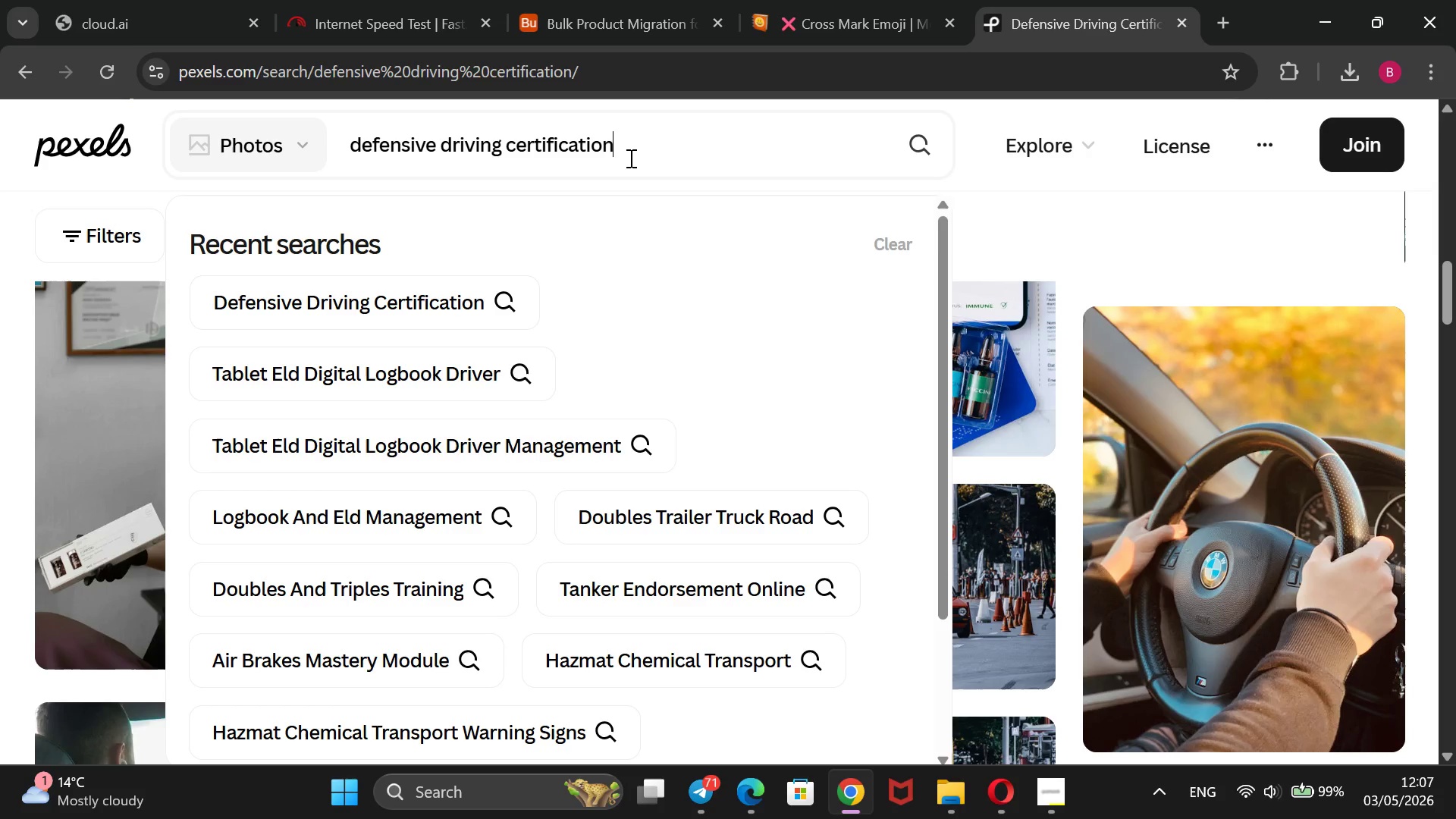 
left_click_drag(start_coordinate=[617, 143], to_coordinate=[347, 111])
 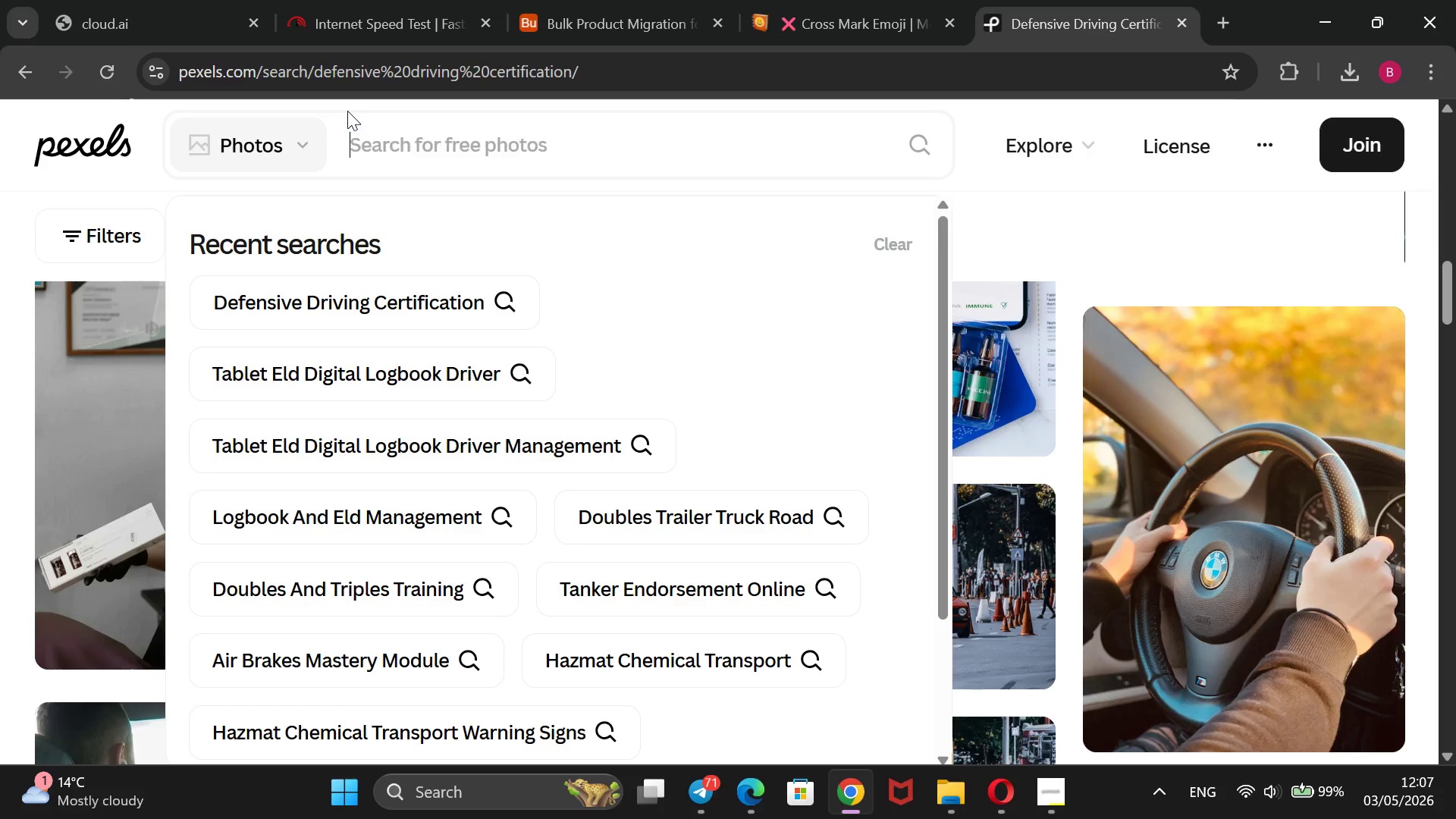 
key(Backspace)
 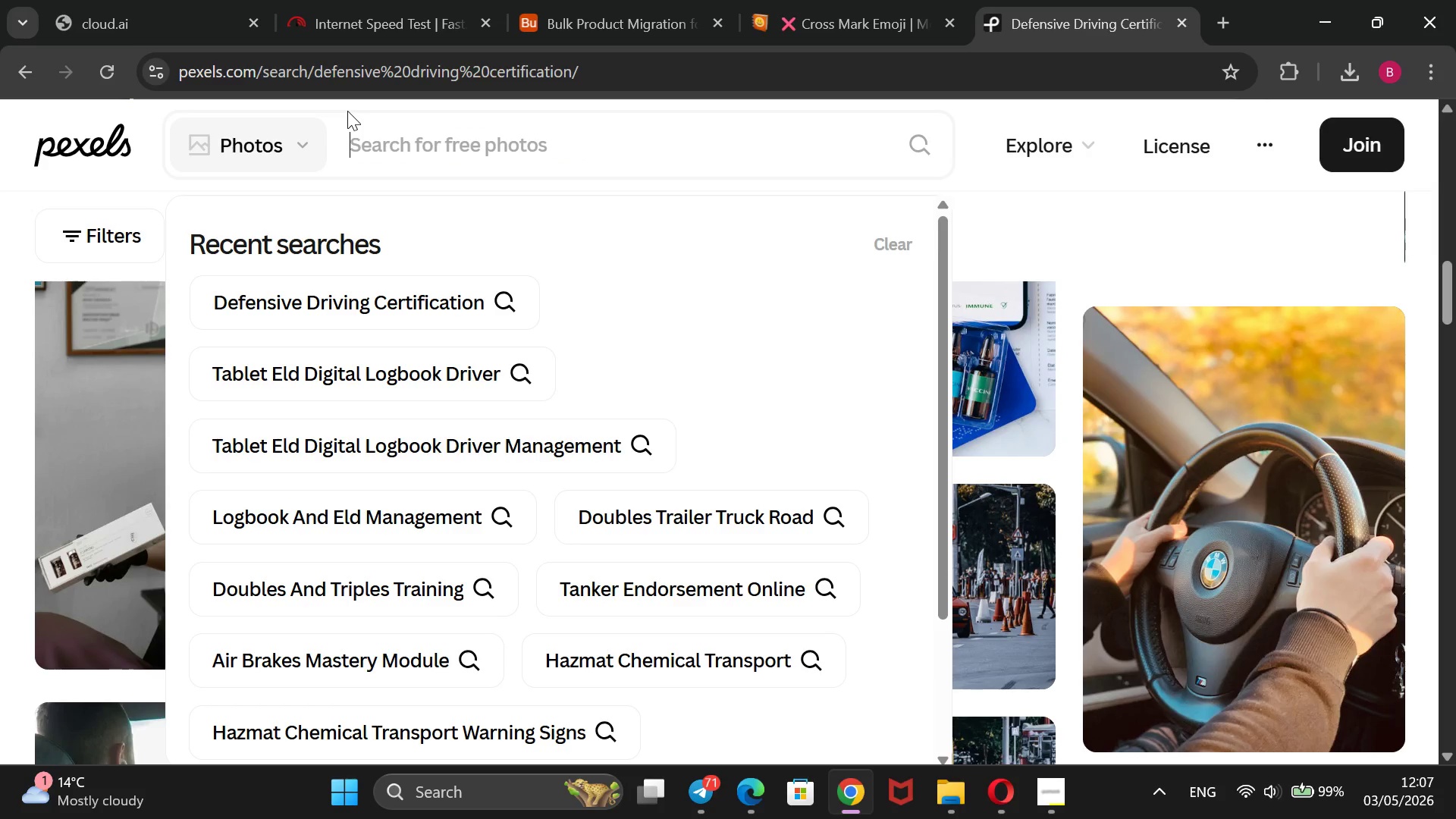 
key(Control+V)
 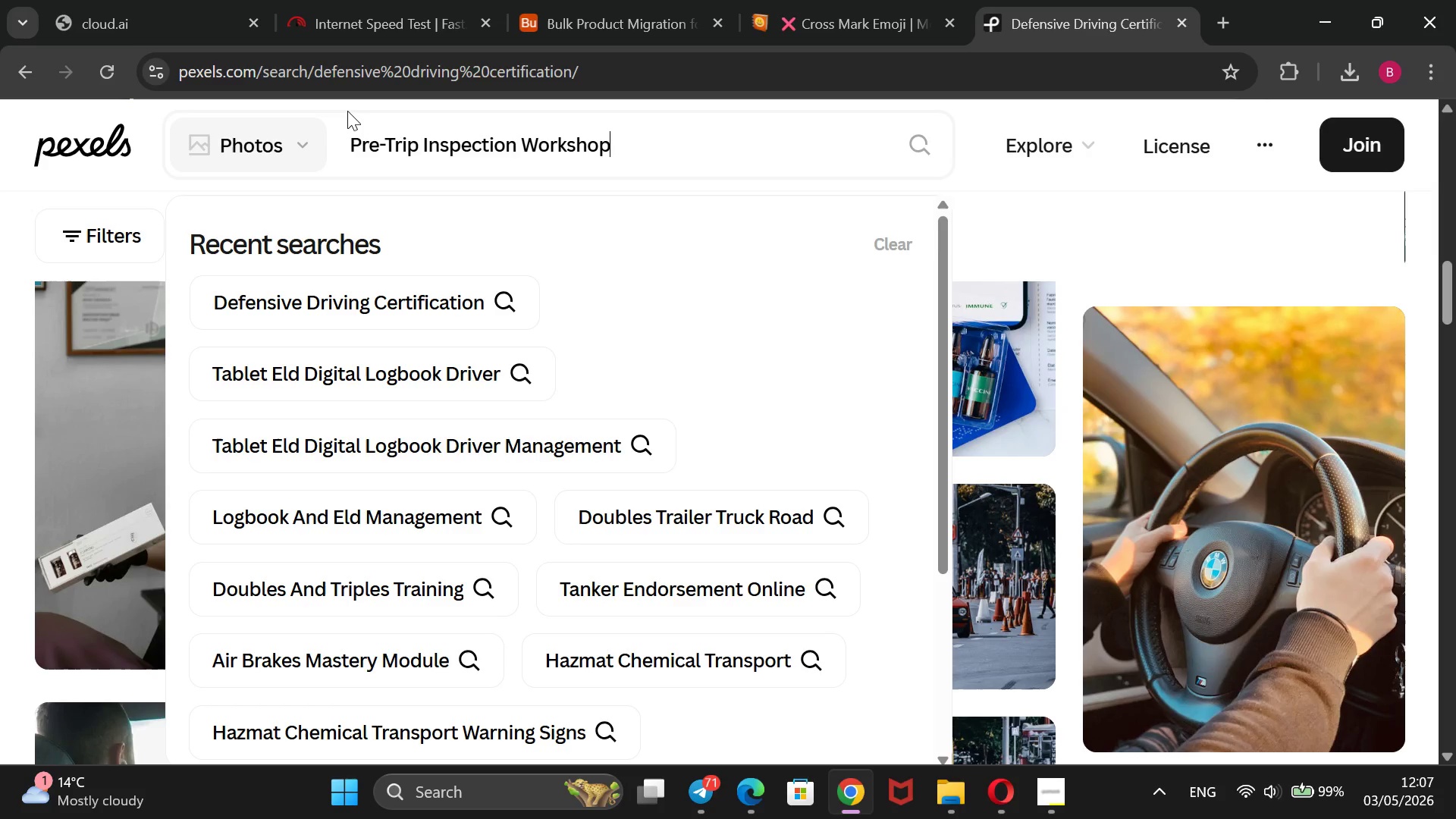 
key(Enter)
 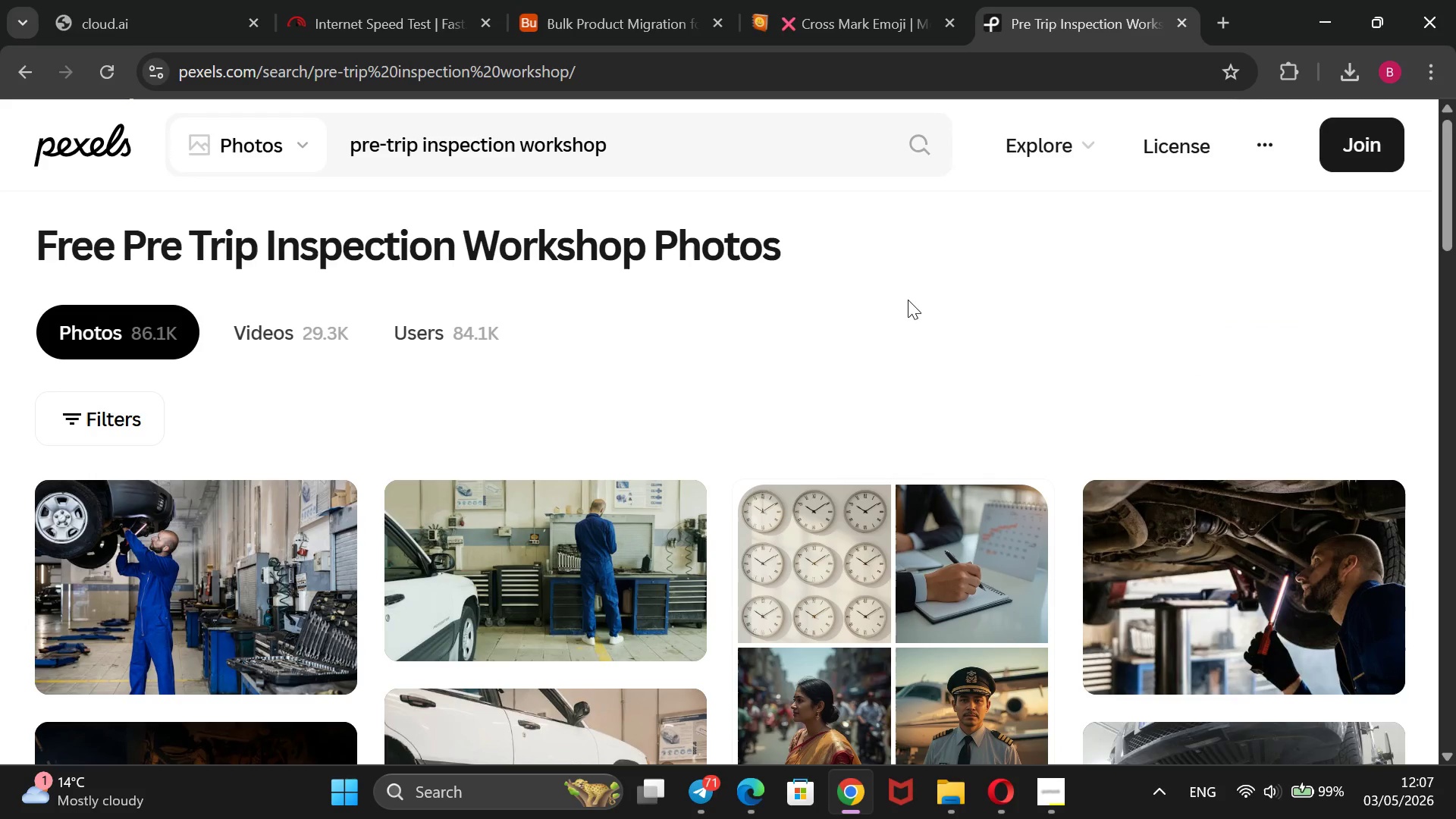 
wait(15.02)
 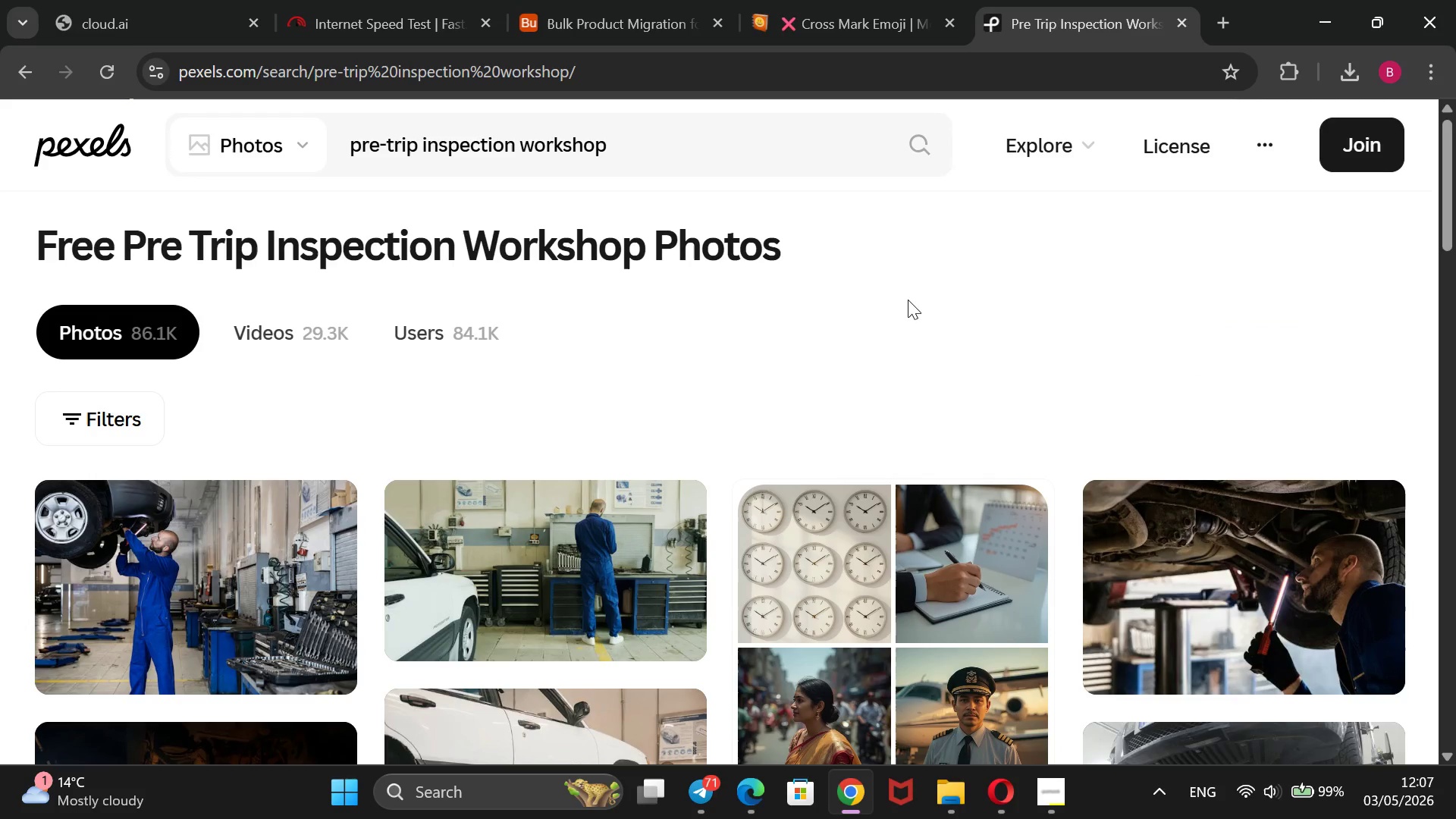 
scroll: coordinate [908, 302], scroll_direction: down, amount: 13.0
 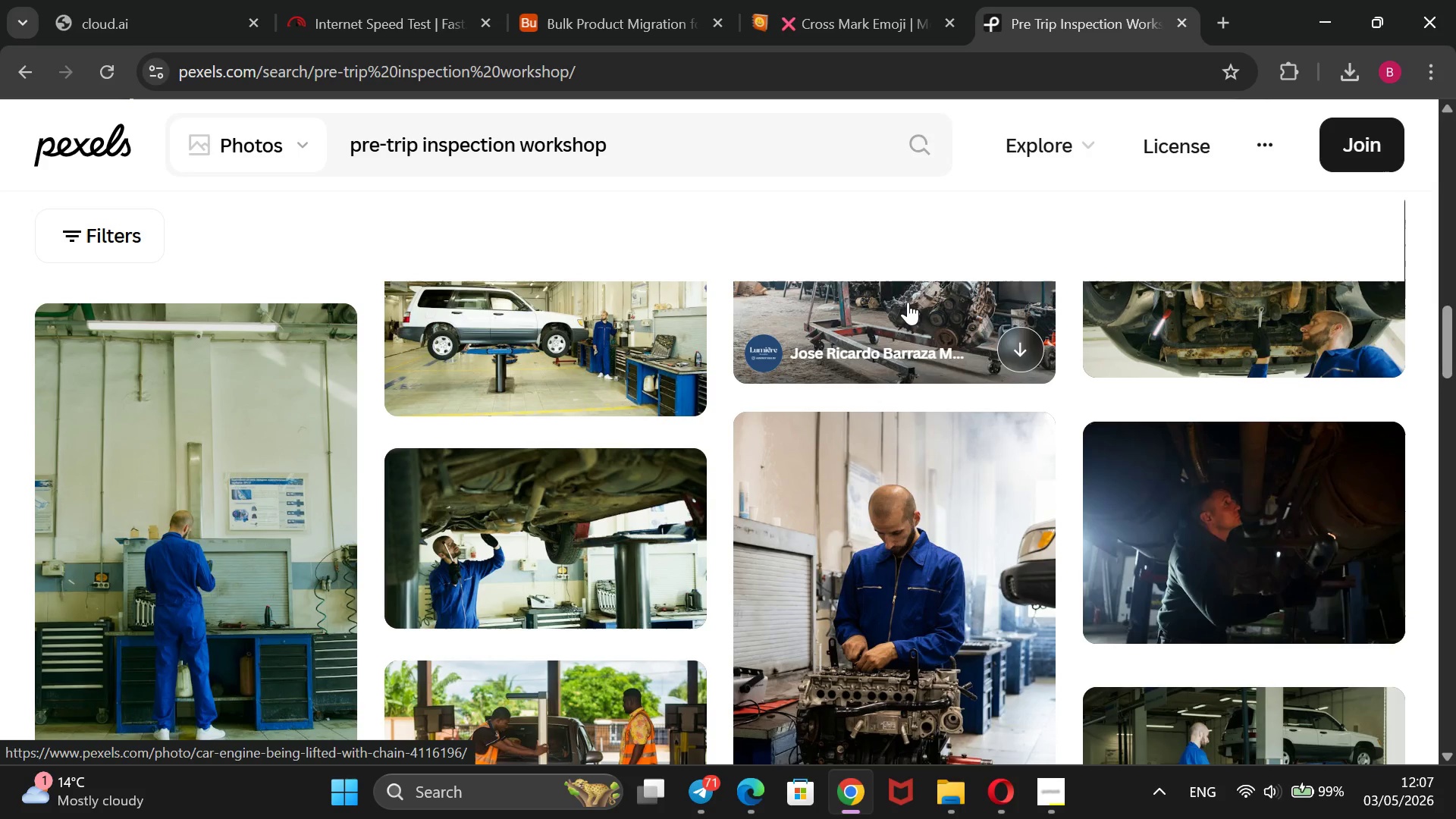 
scroll: coordinate [909, 292], scroll_direction: up, amount: 2.0
 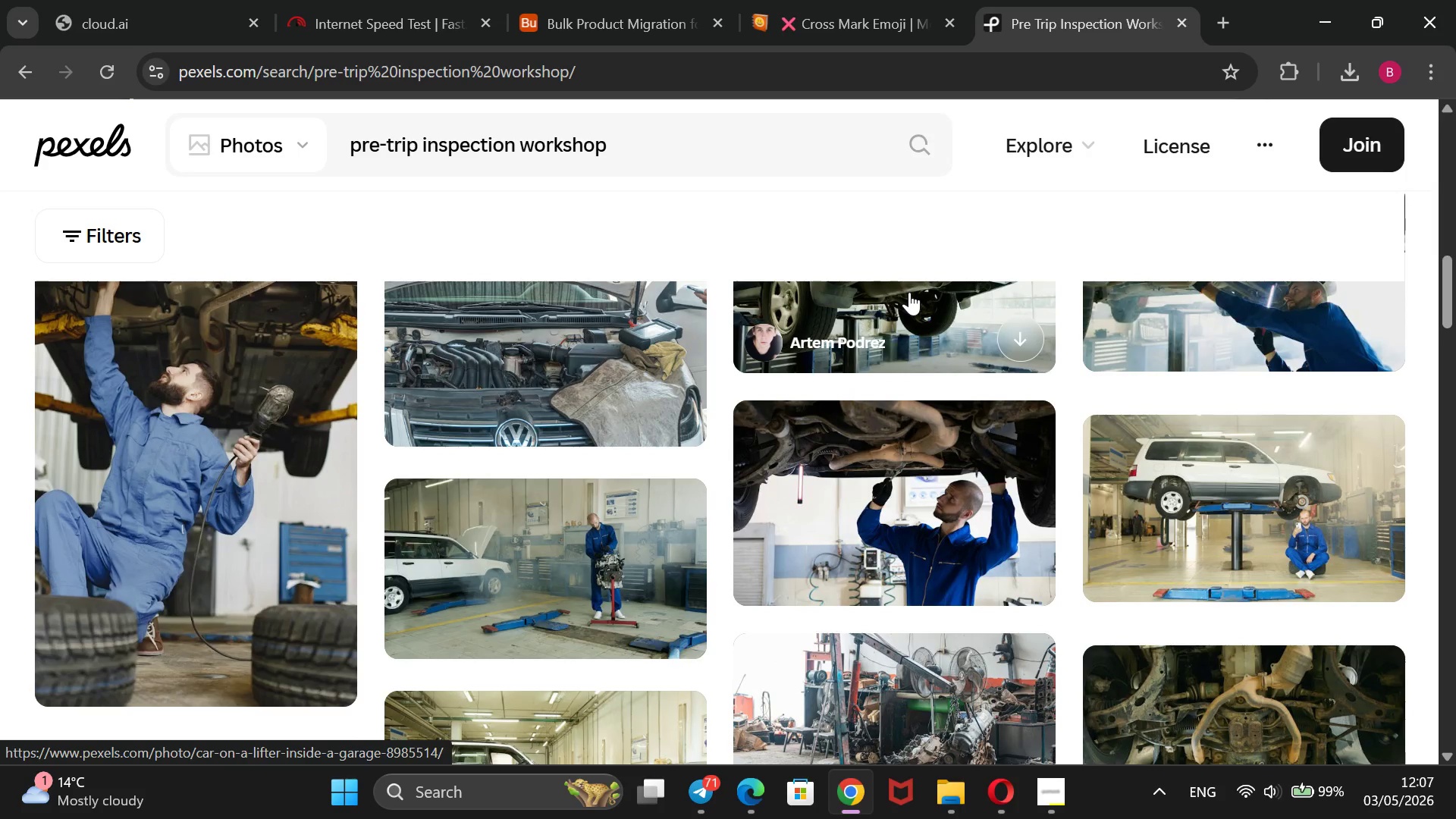 
scroll: coordinate [909, 292], scroll_direction: down, amount: 13.0
 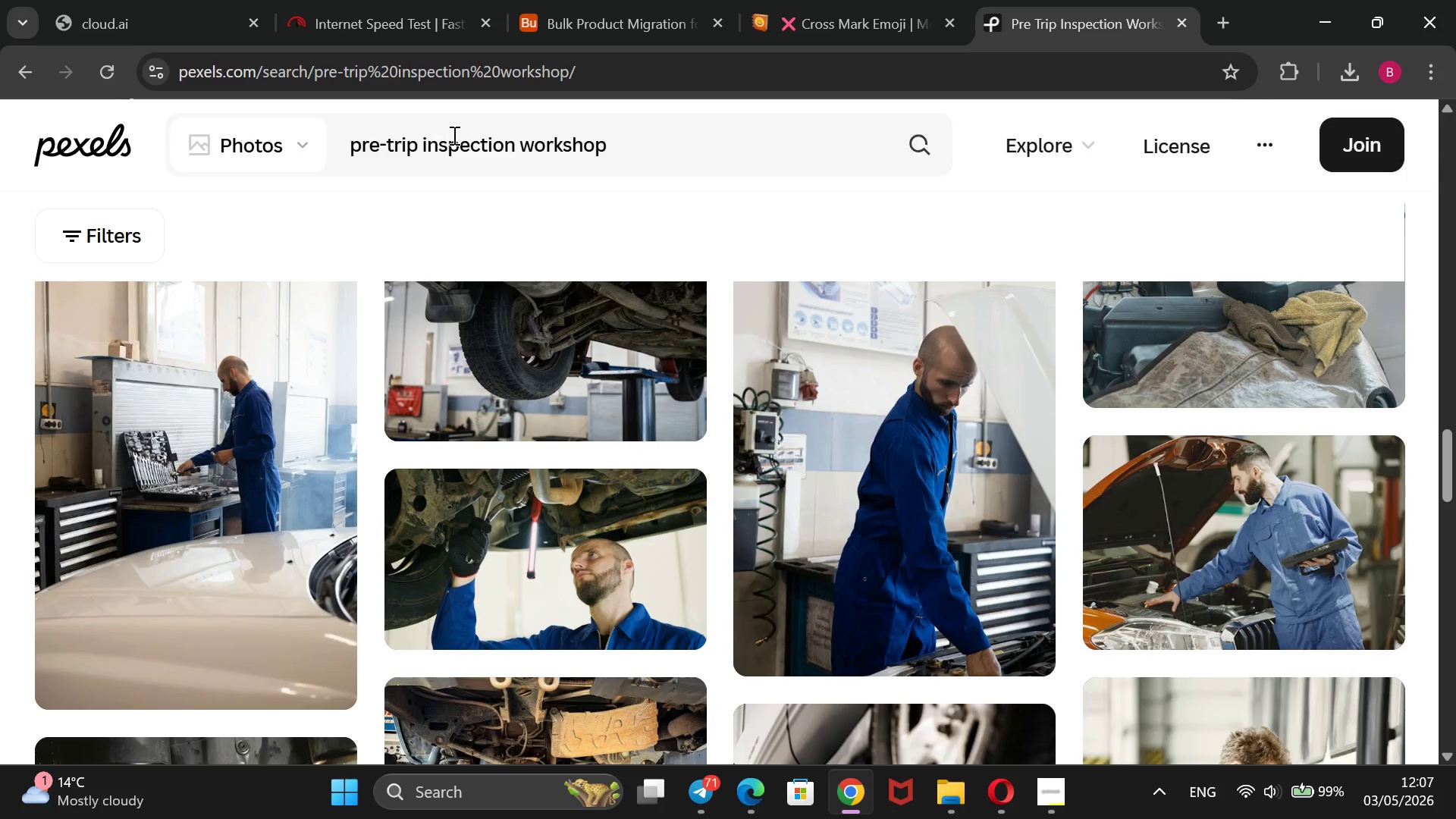 
wait(5.04)
 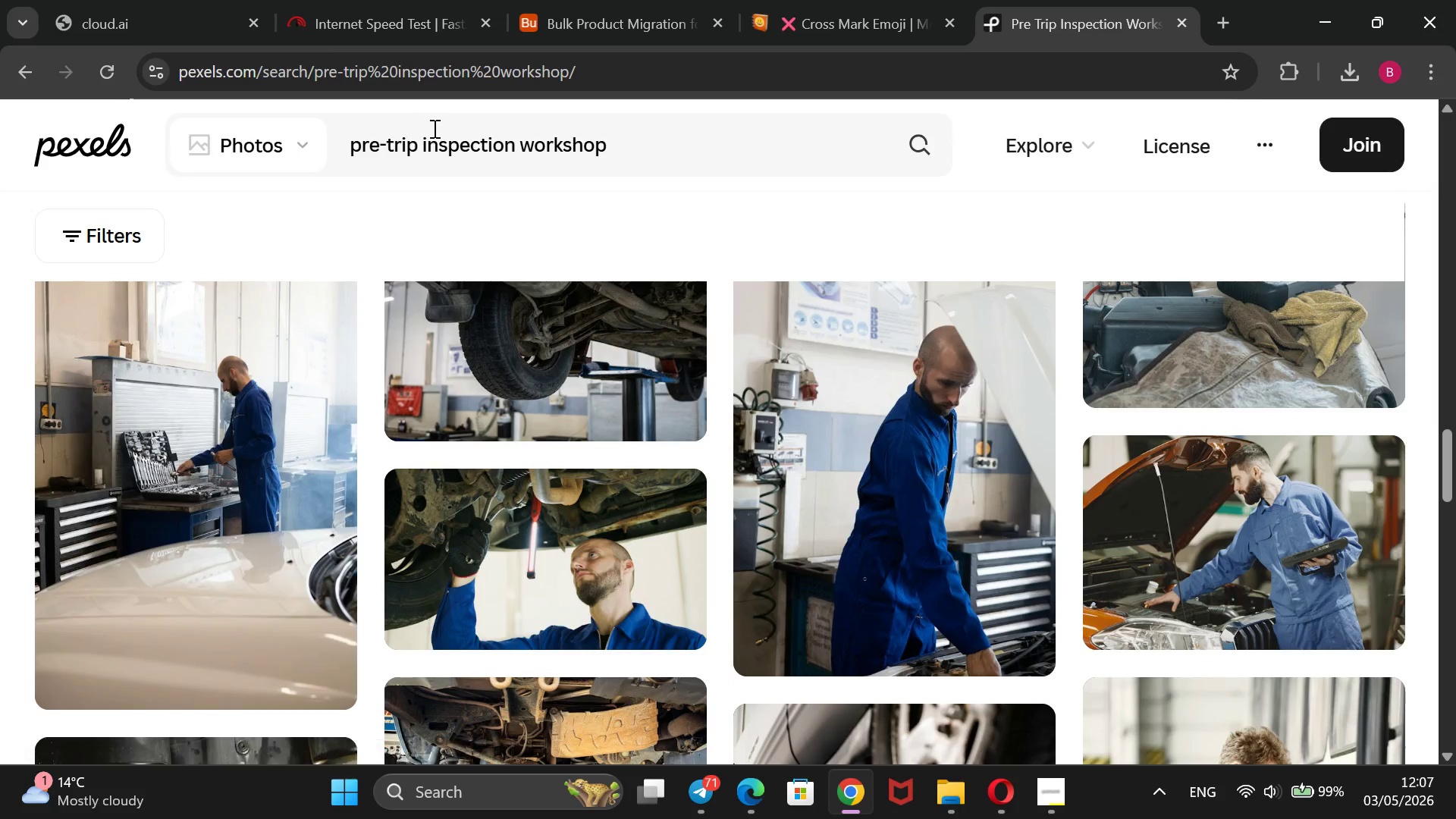 
left_click_drag(start_coordinate=[641, 140], to_coordinate=[347, 176])
 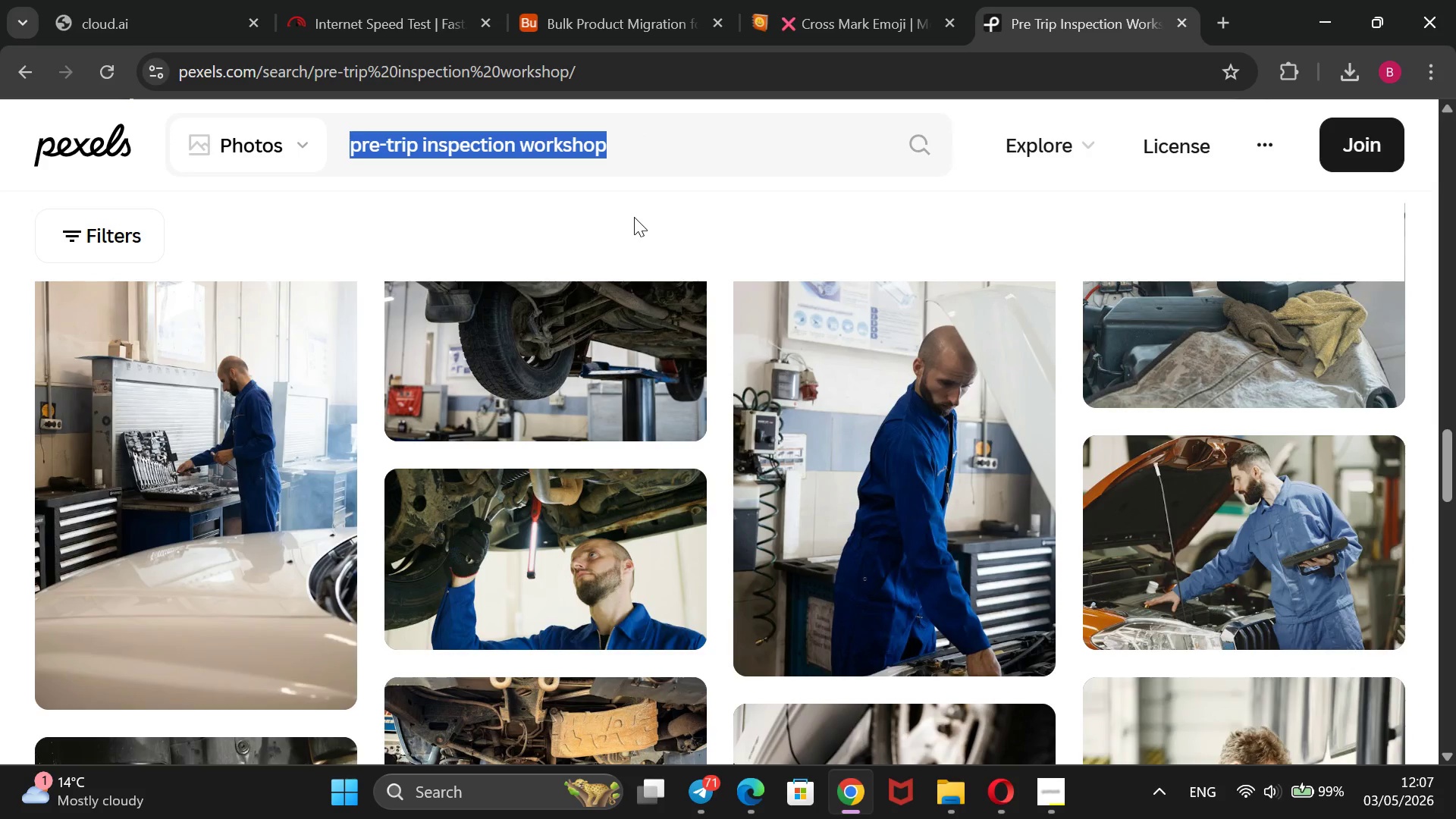 
scroll: coordinate [642, 217], scroll_direction: down, amount: 9.0
 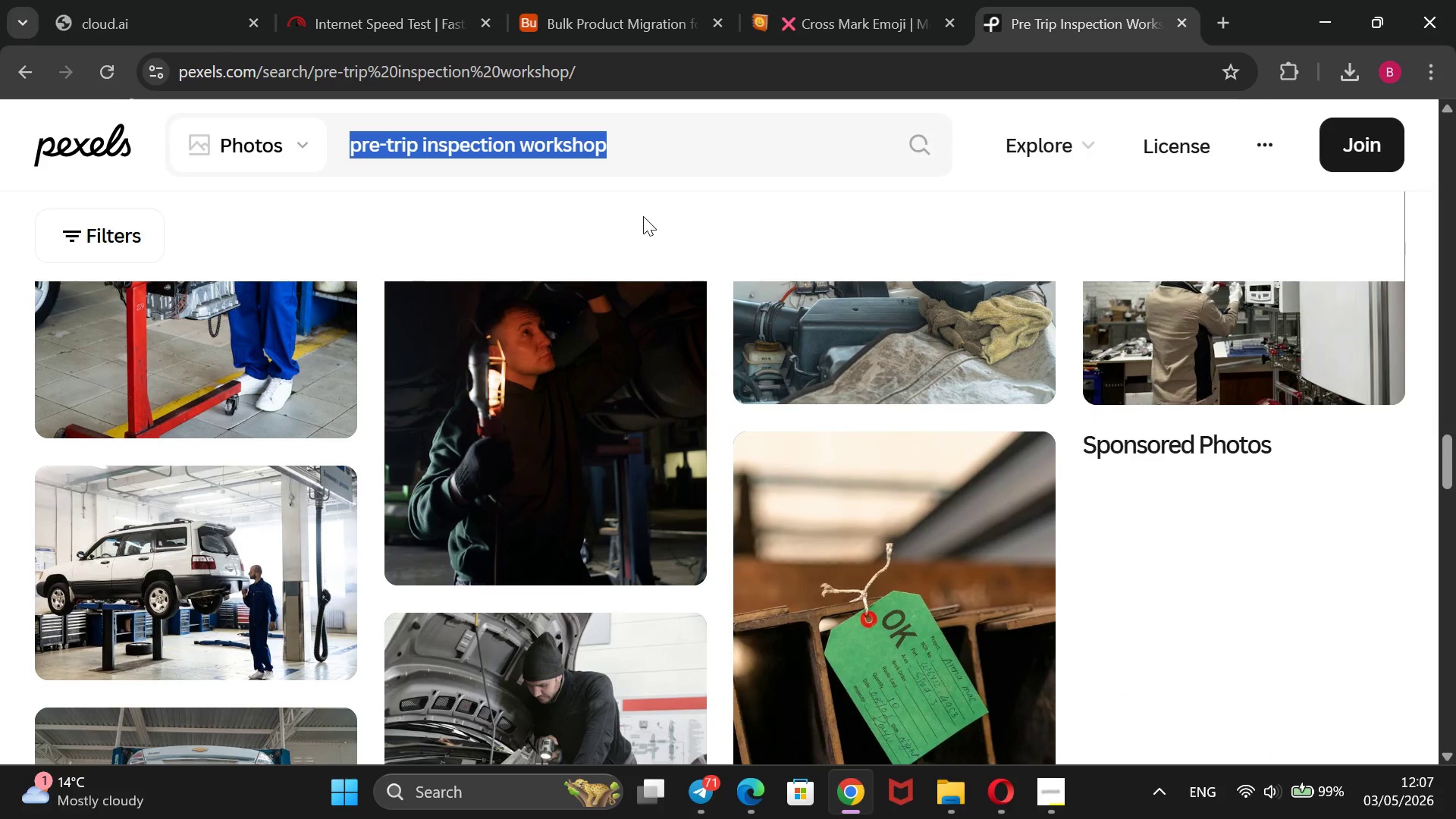 
key(Backspace)
type(first aid kit emergency roadside)
 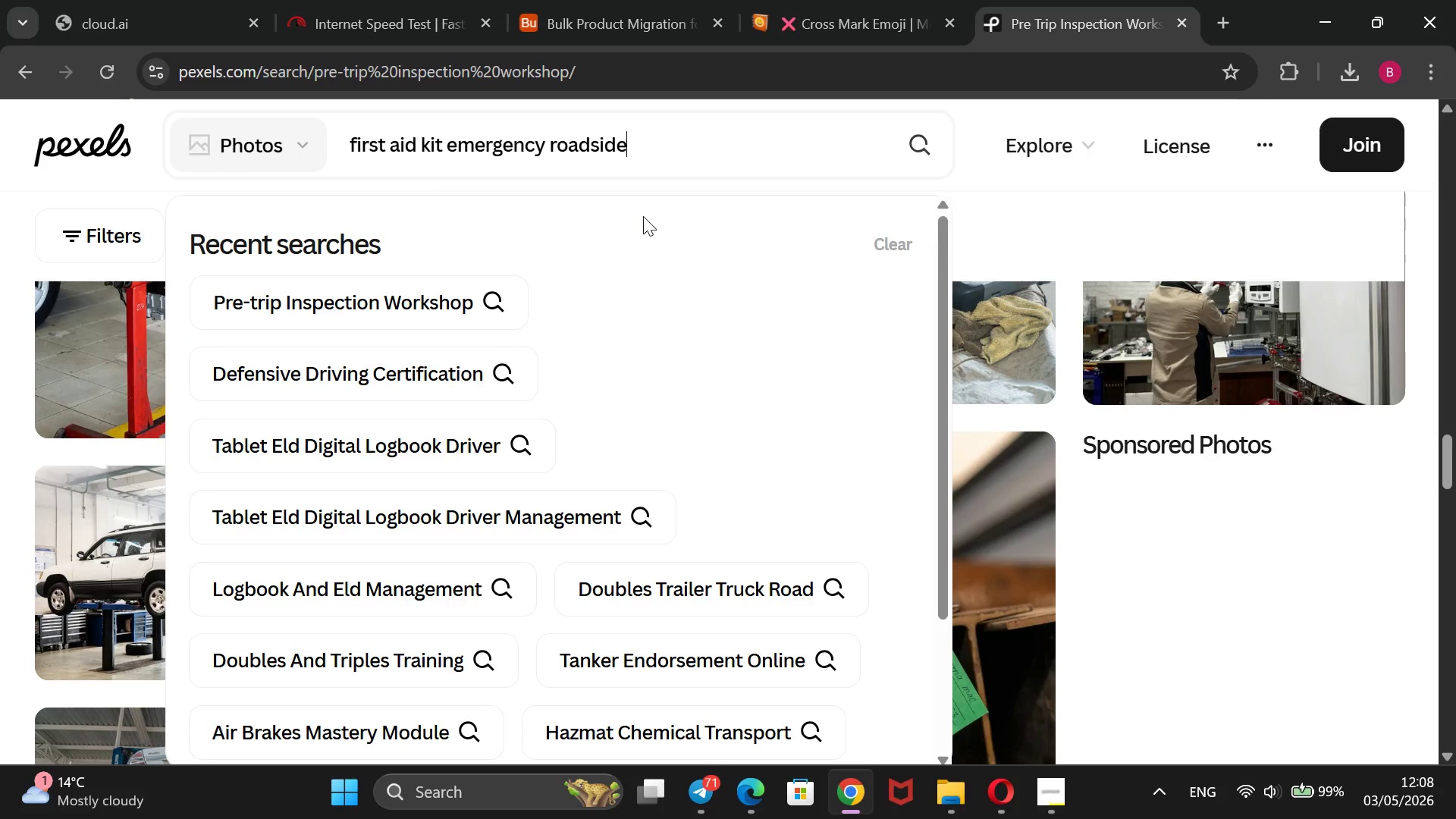 
key(Enter)
 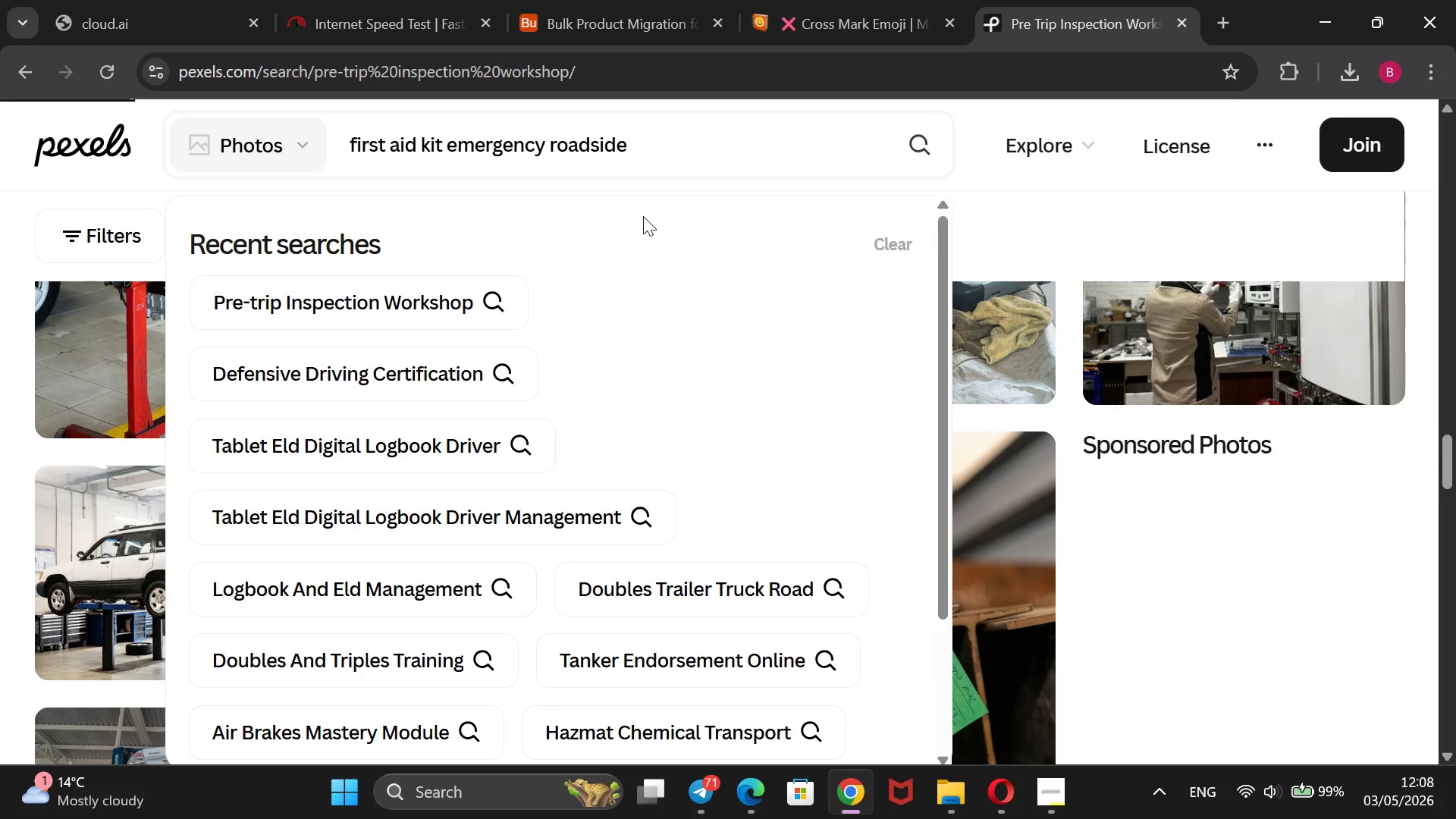 
wait(8.33)
 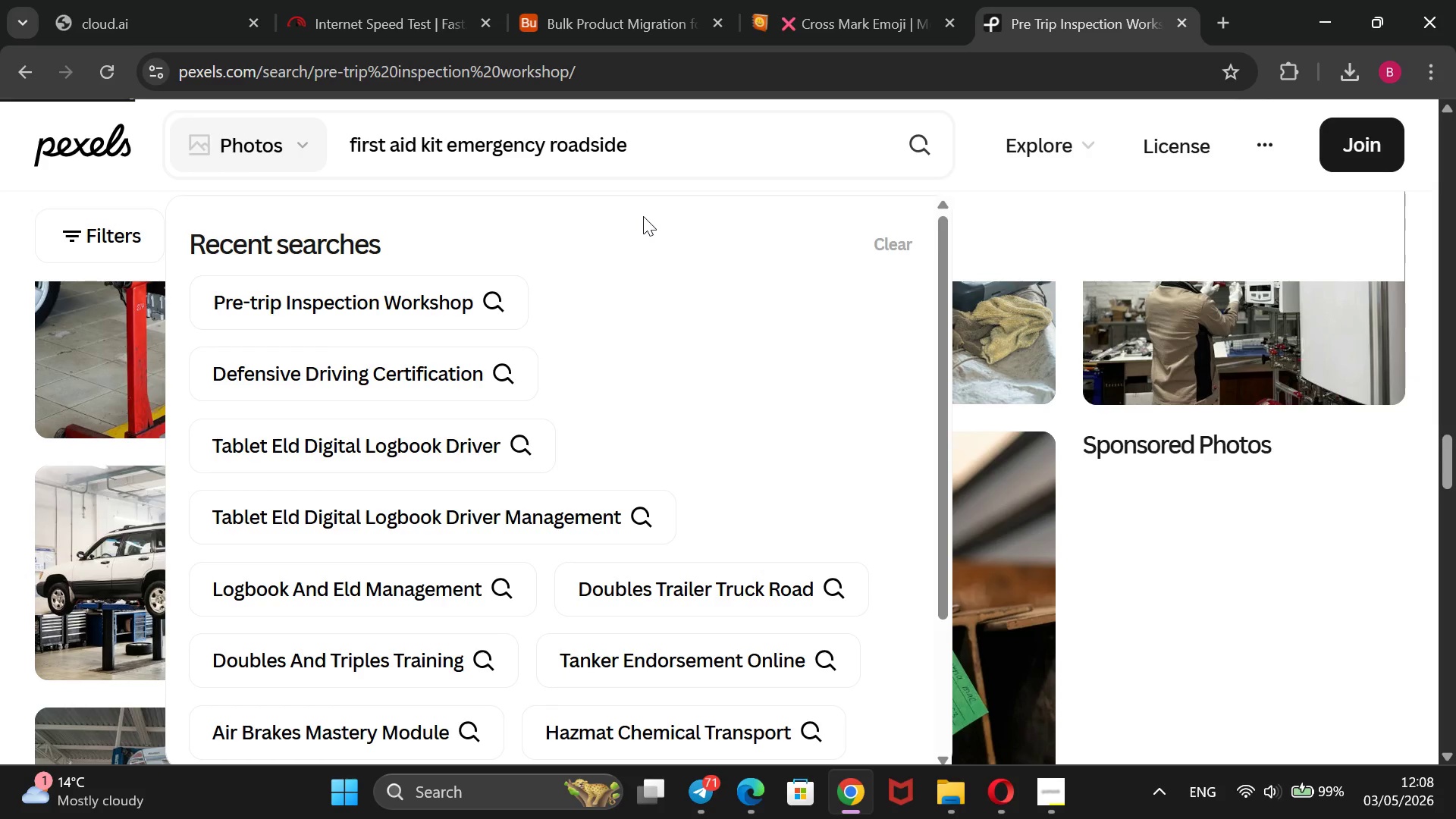 
scroll: coordinate [949, 477], scroll_direction: down, amount: 12.0
 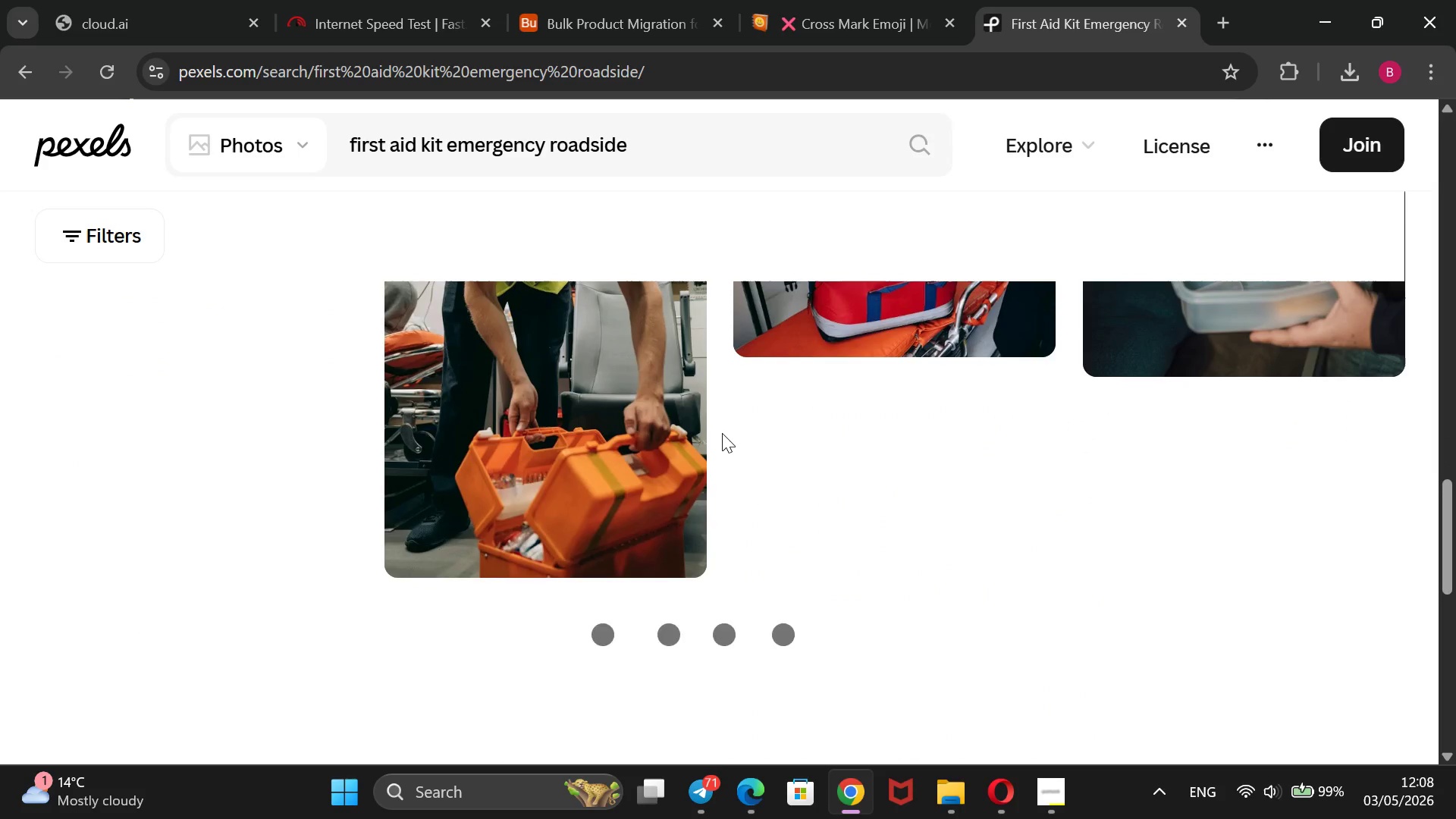 
scroll: coordinate [722, 433], scroll_direction: none, amount: 0.0
 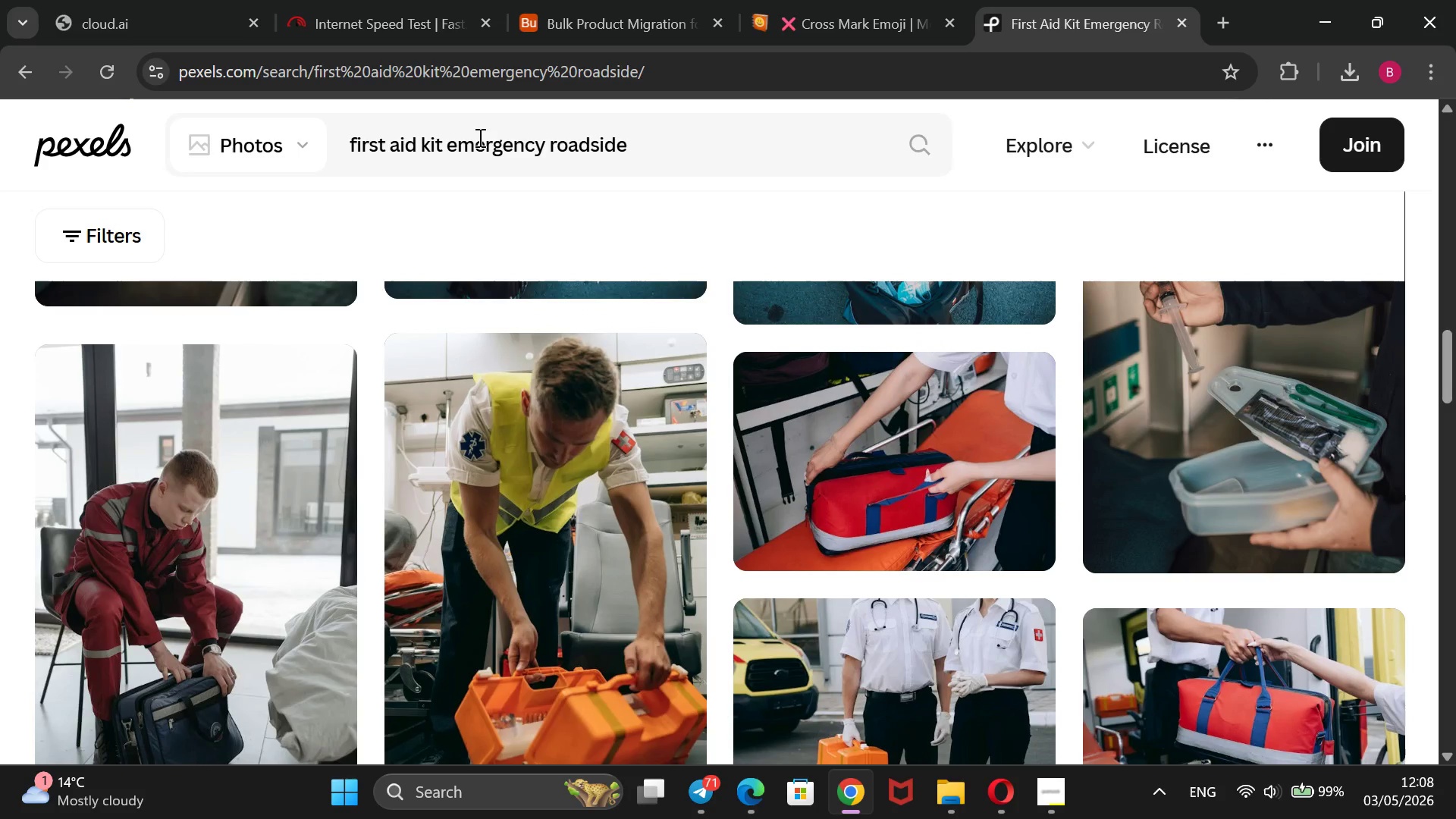 
scroll: coordinate [569, 234], scroll_direction: down, amount: 2.0
 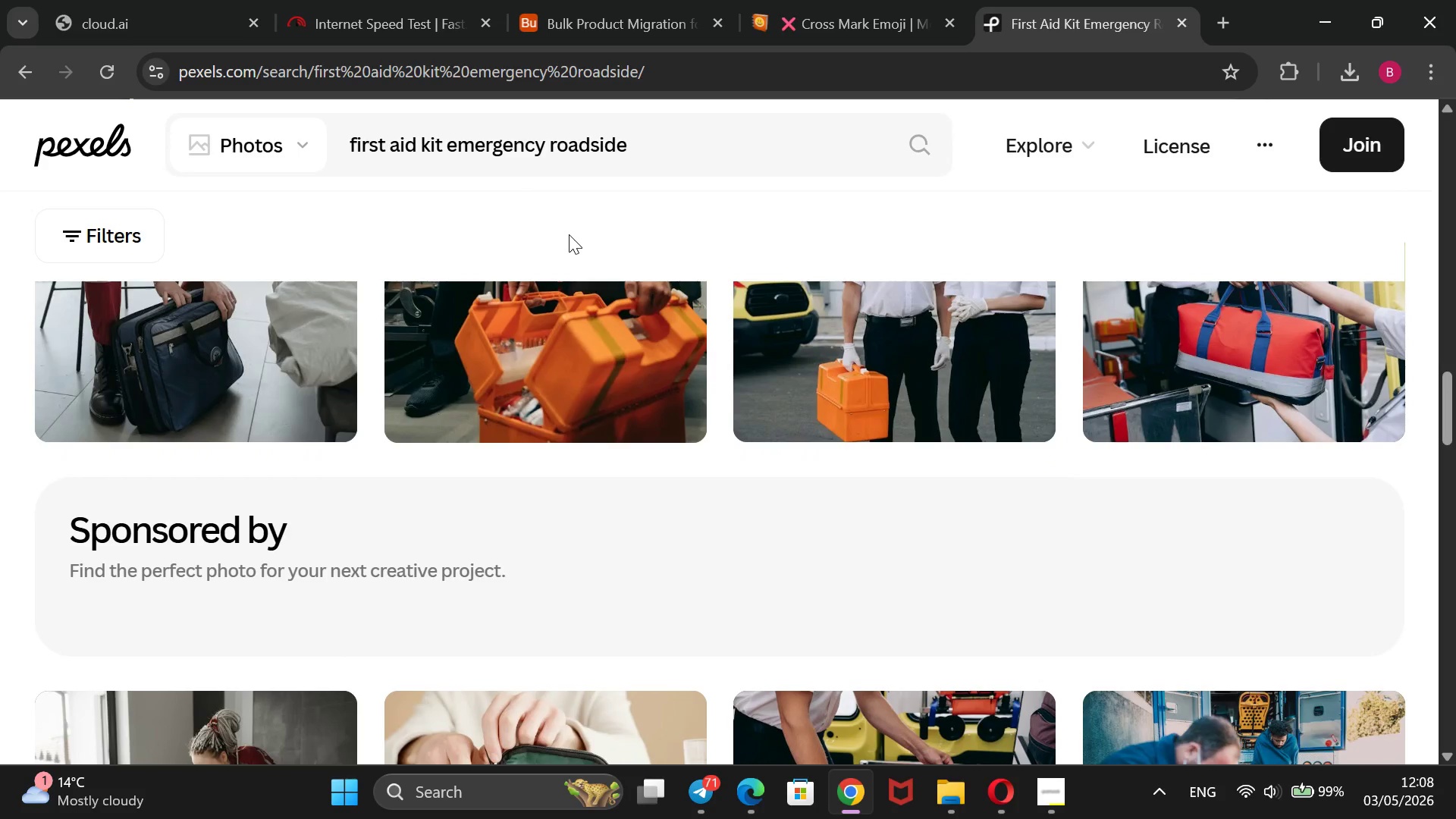 
scroll: coordinate [569, 234], scroll_direction: up, amount: 1.0
 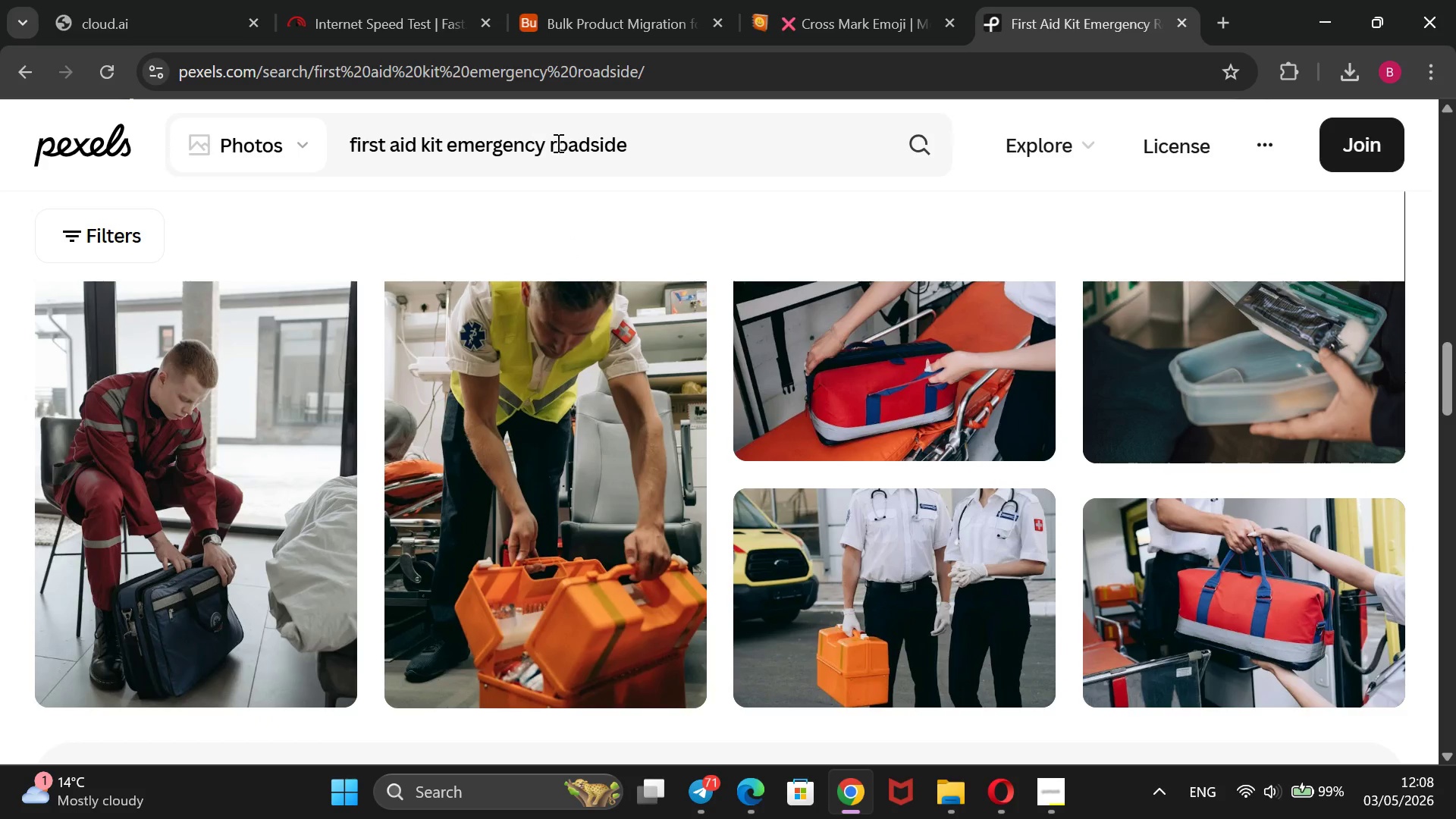 
left_click_drag(start_coordinate=[635, 149], to_coordinate=[343, 125])
 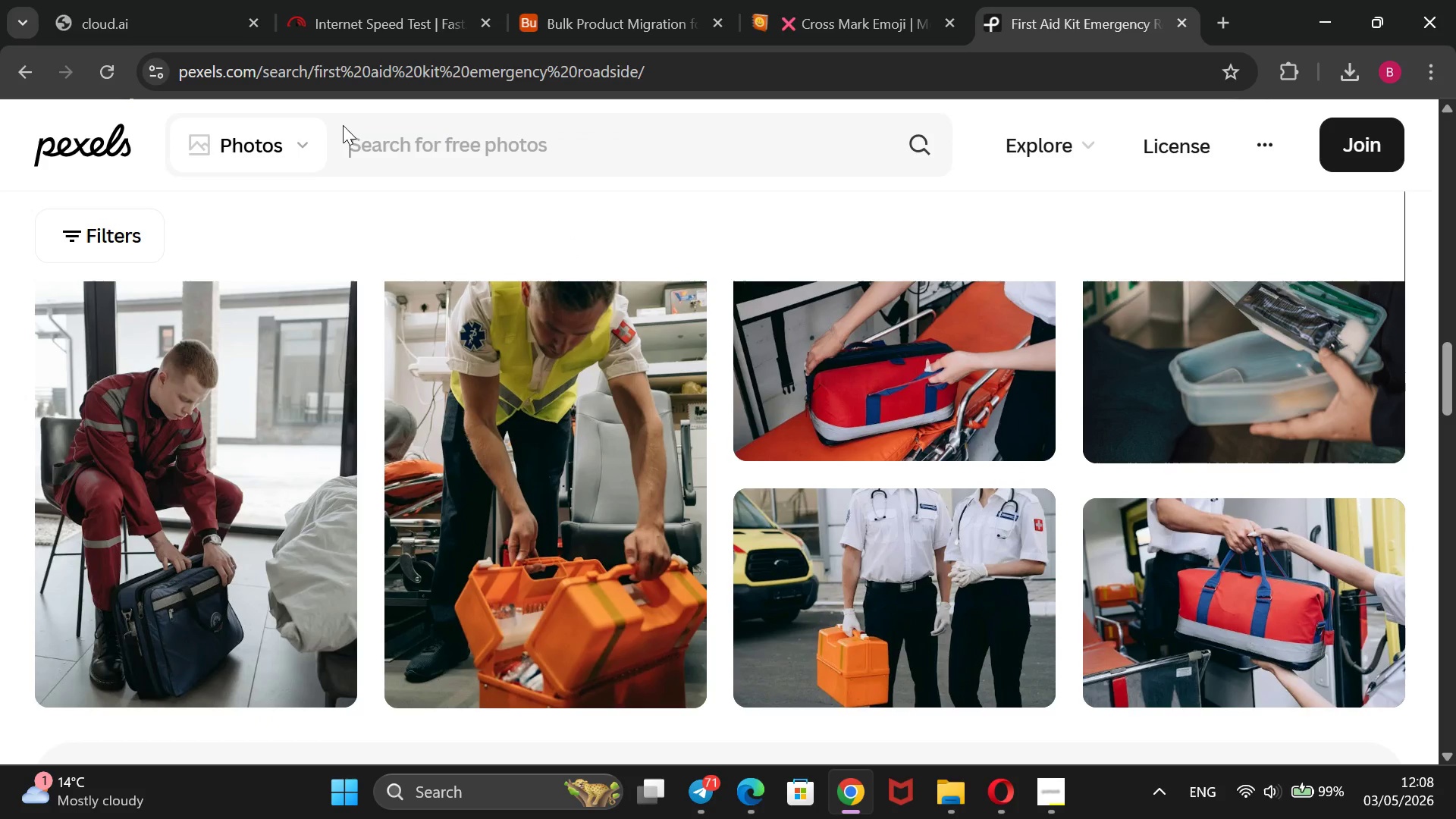 
key(Backspace)
 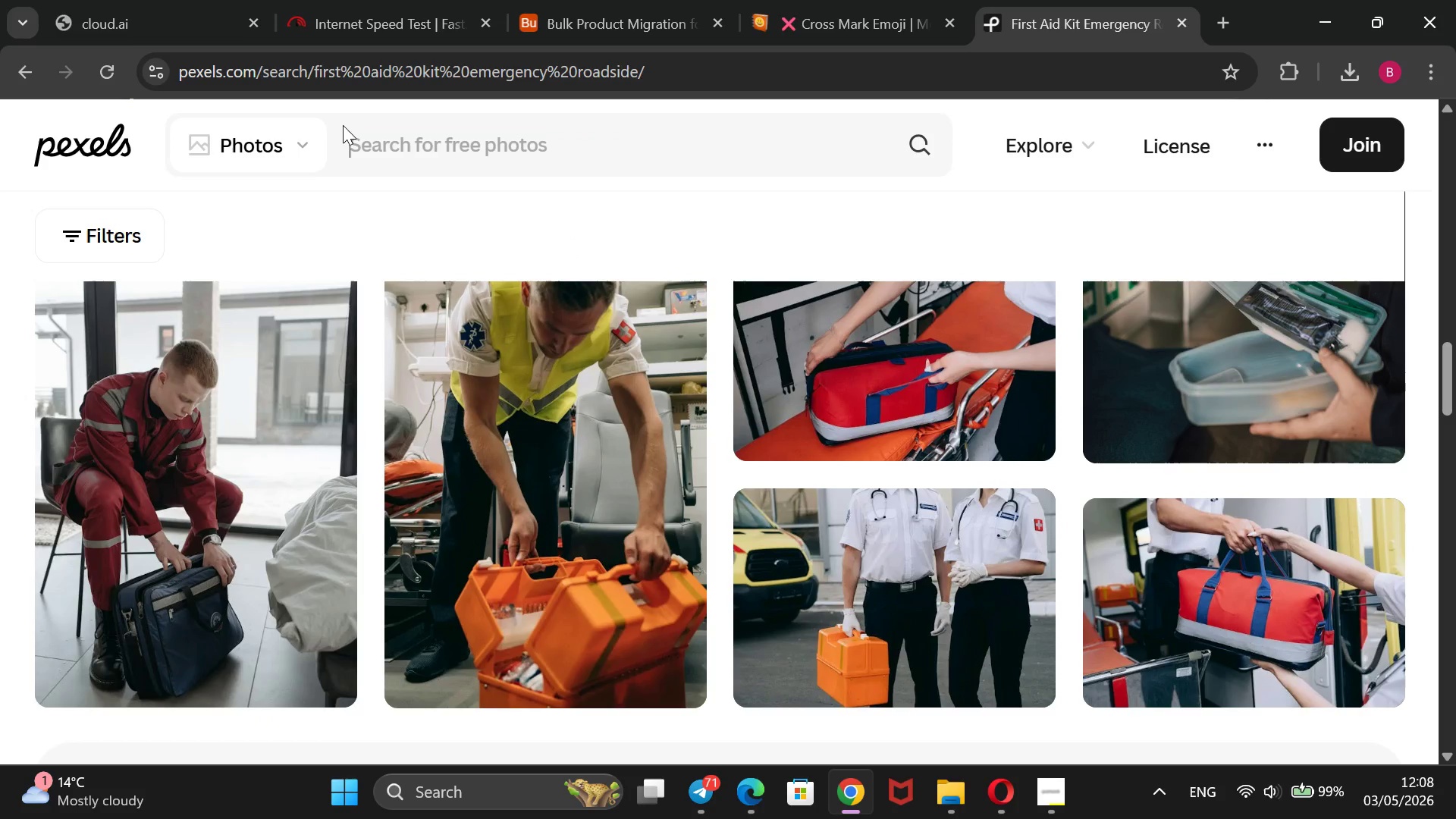 
key(Control+V)
 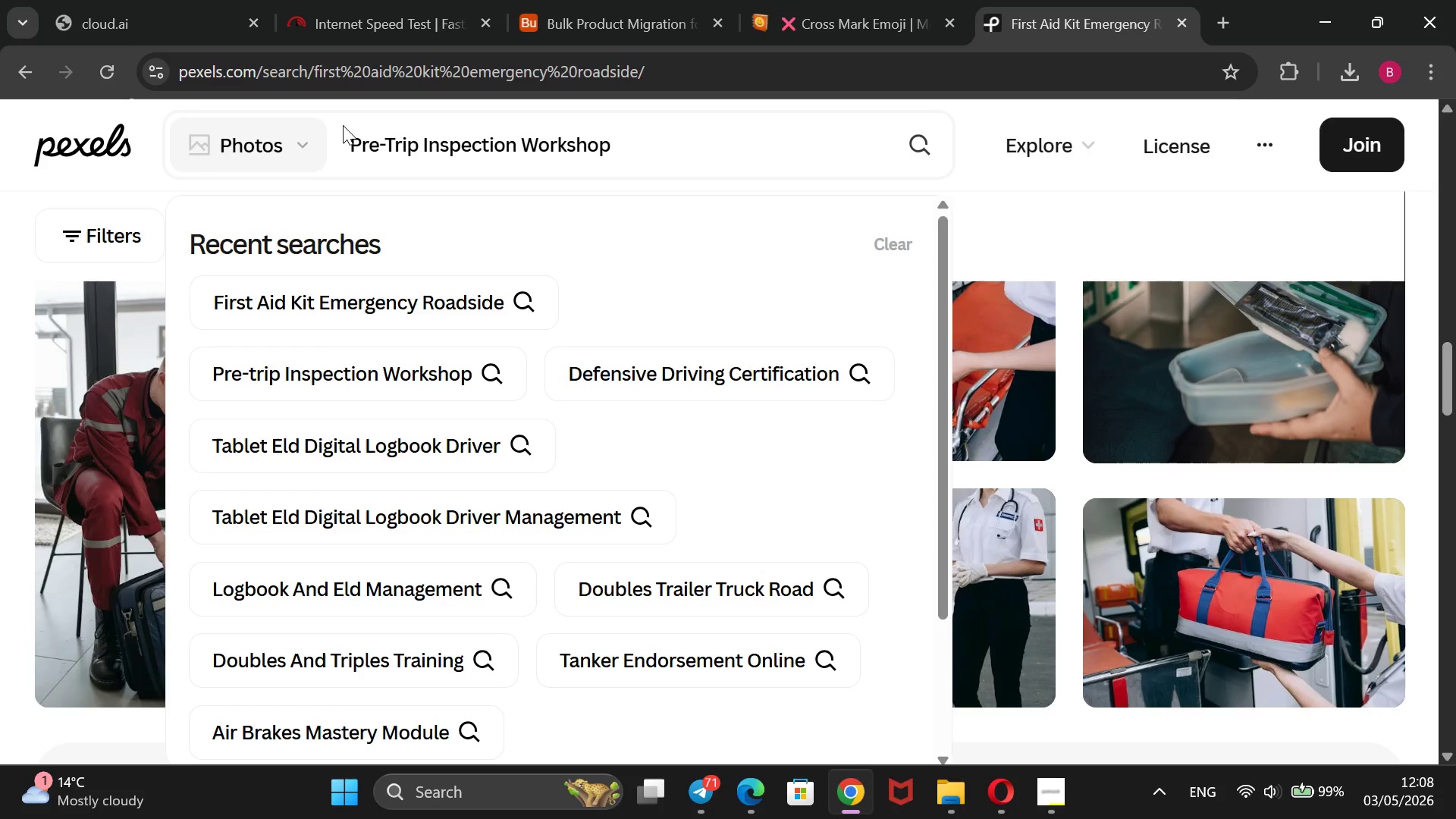 
key(Enter)
 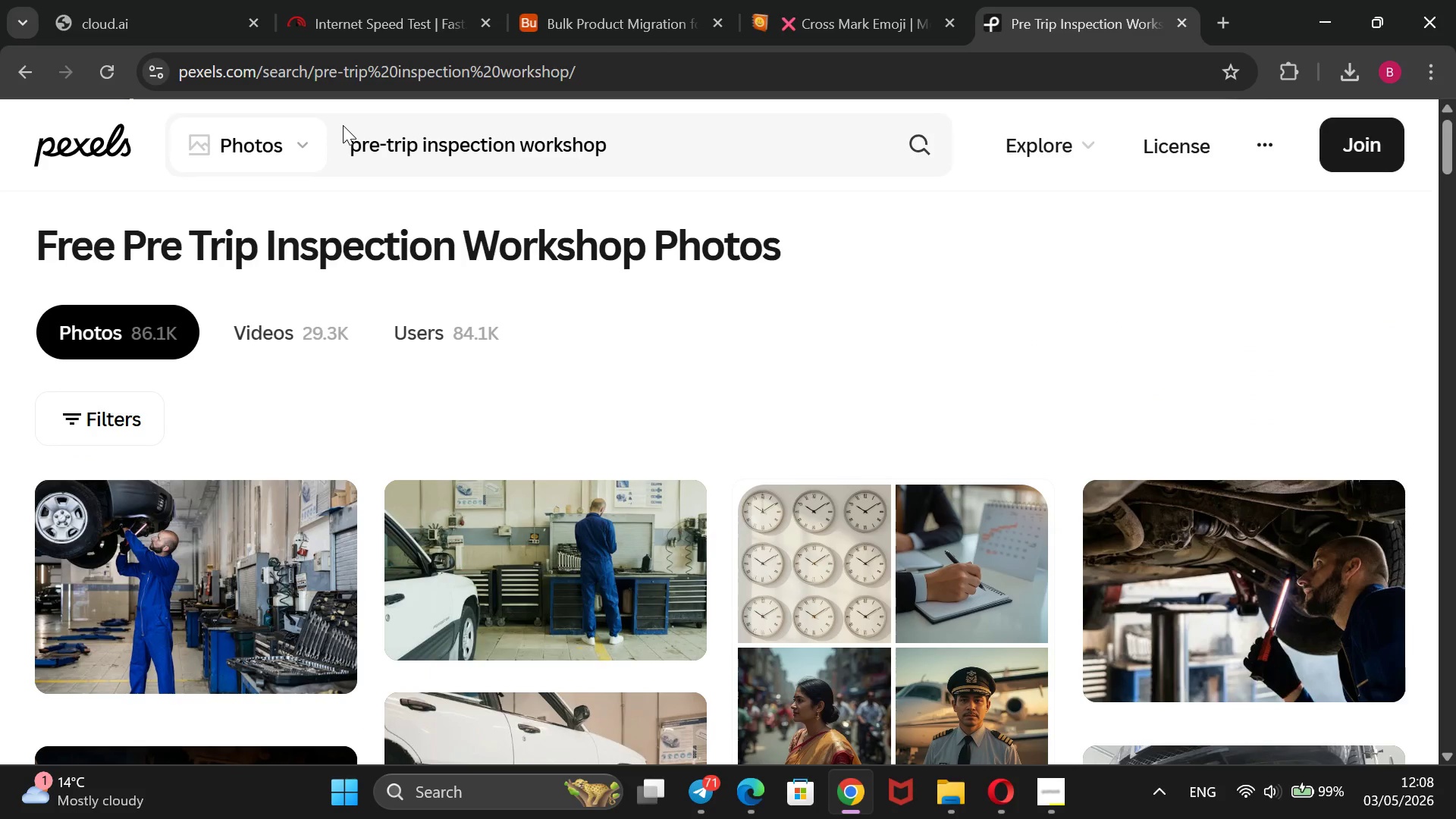 
wait(6.56)
 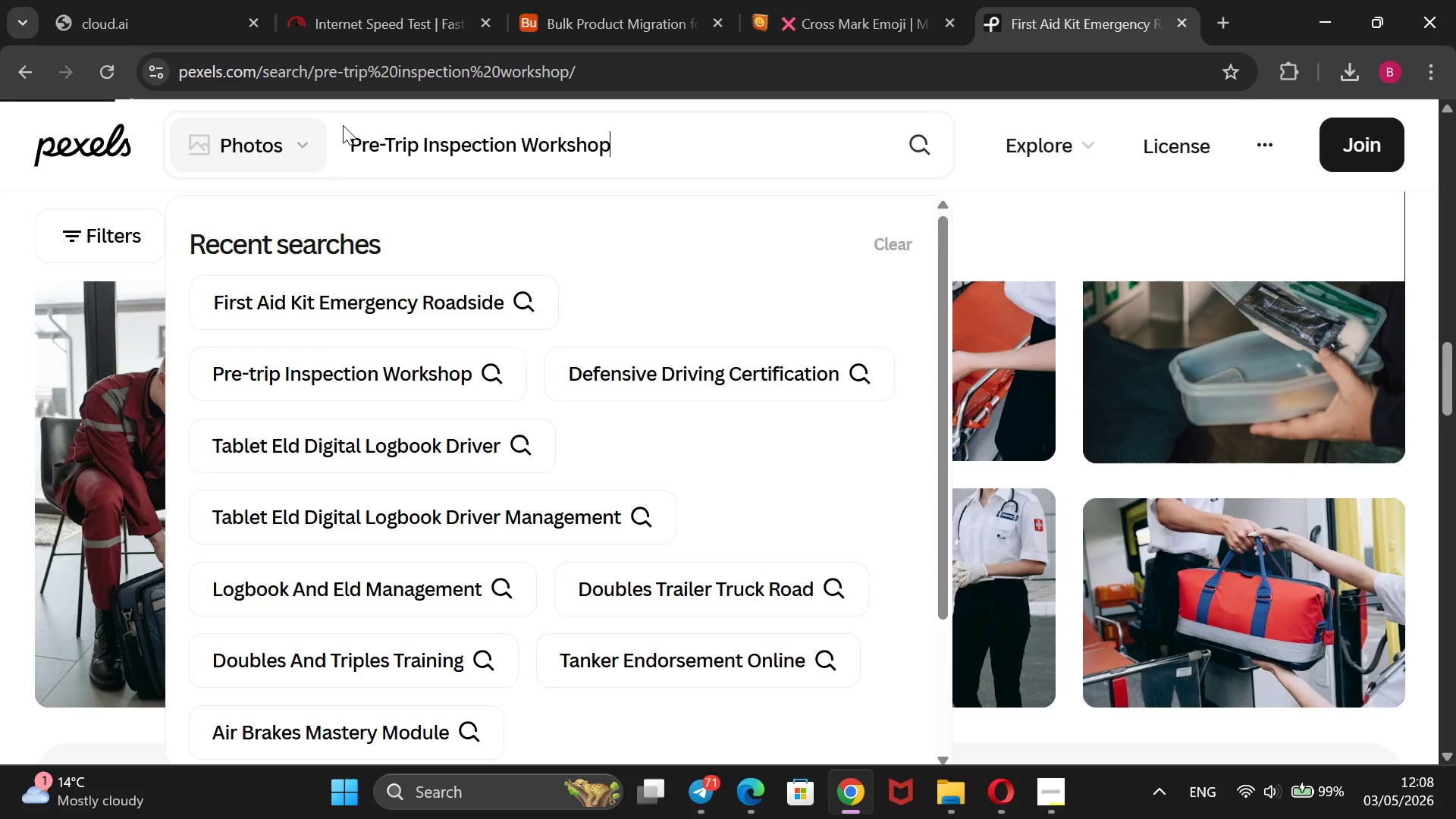 
scroll: coordinate [673, 562], scroll_direction: down, amount: 8.0
 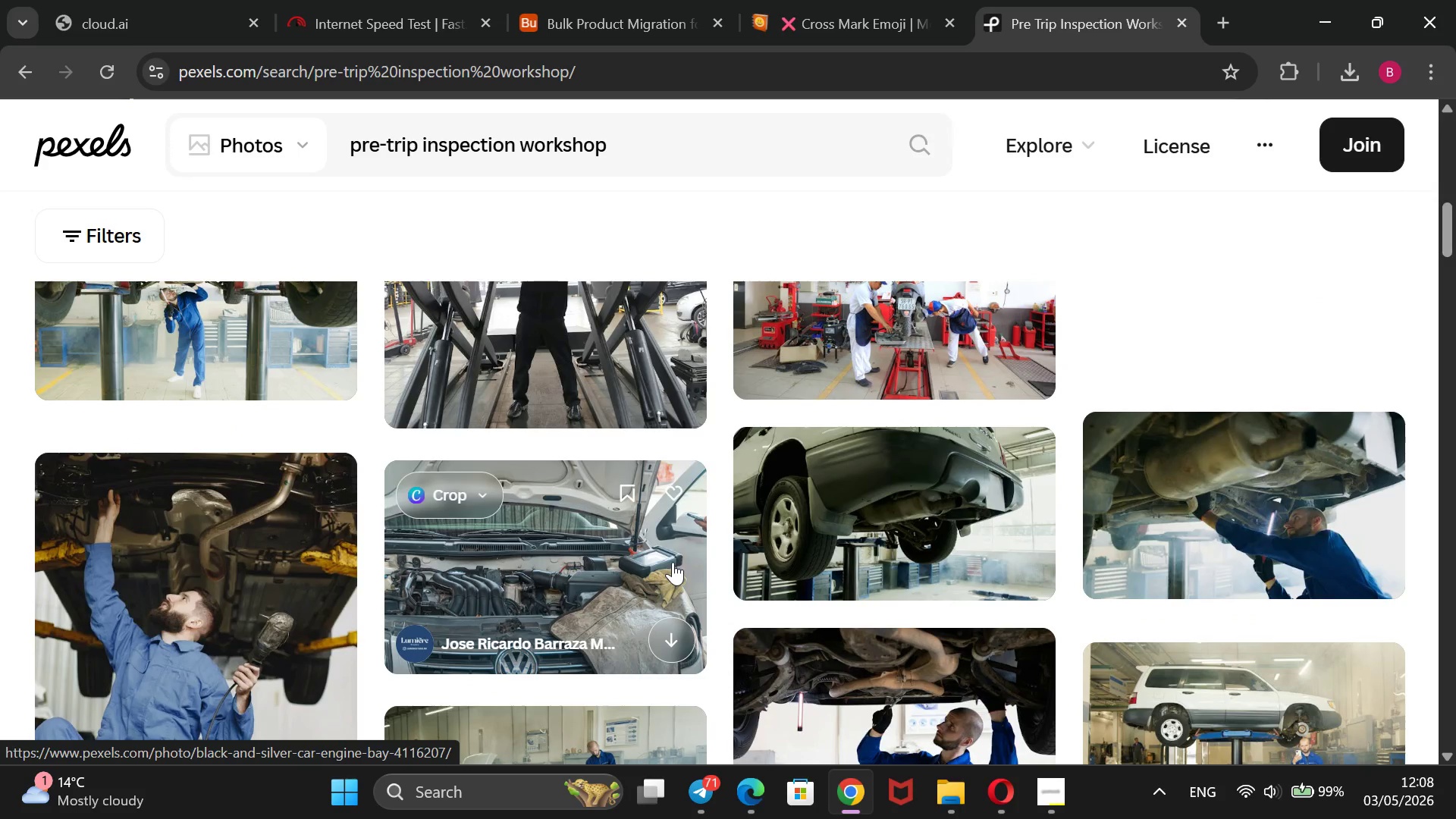 
scroll: coordinate [671, 562], scroll_direction: down, amount: 3.0
 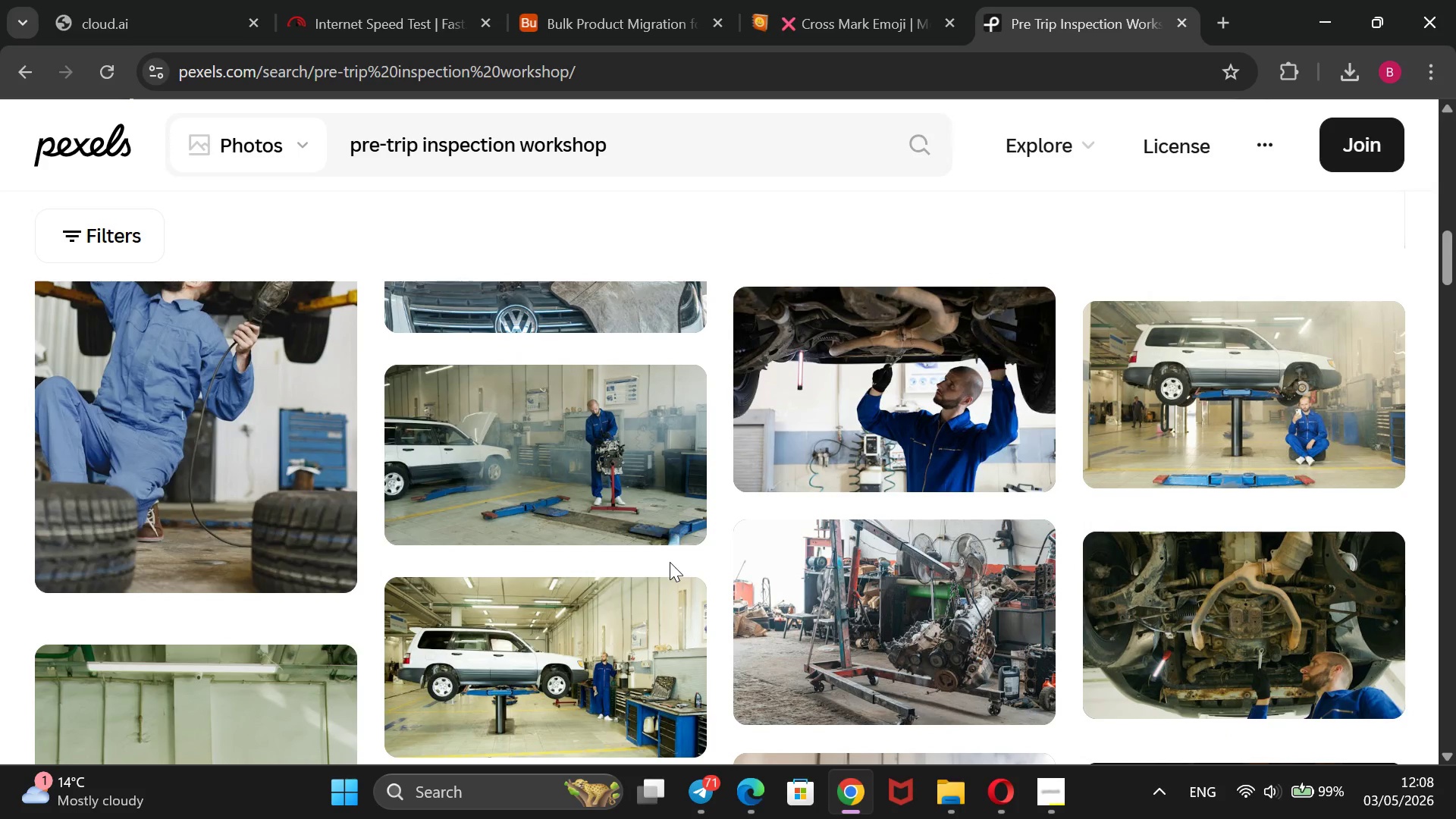 
scroll: coordinate [331, 557], scroll_direction: up, amount: 11.0
 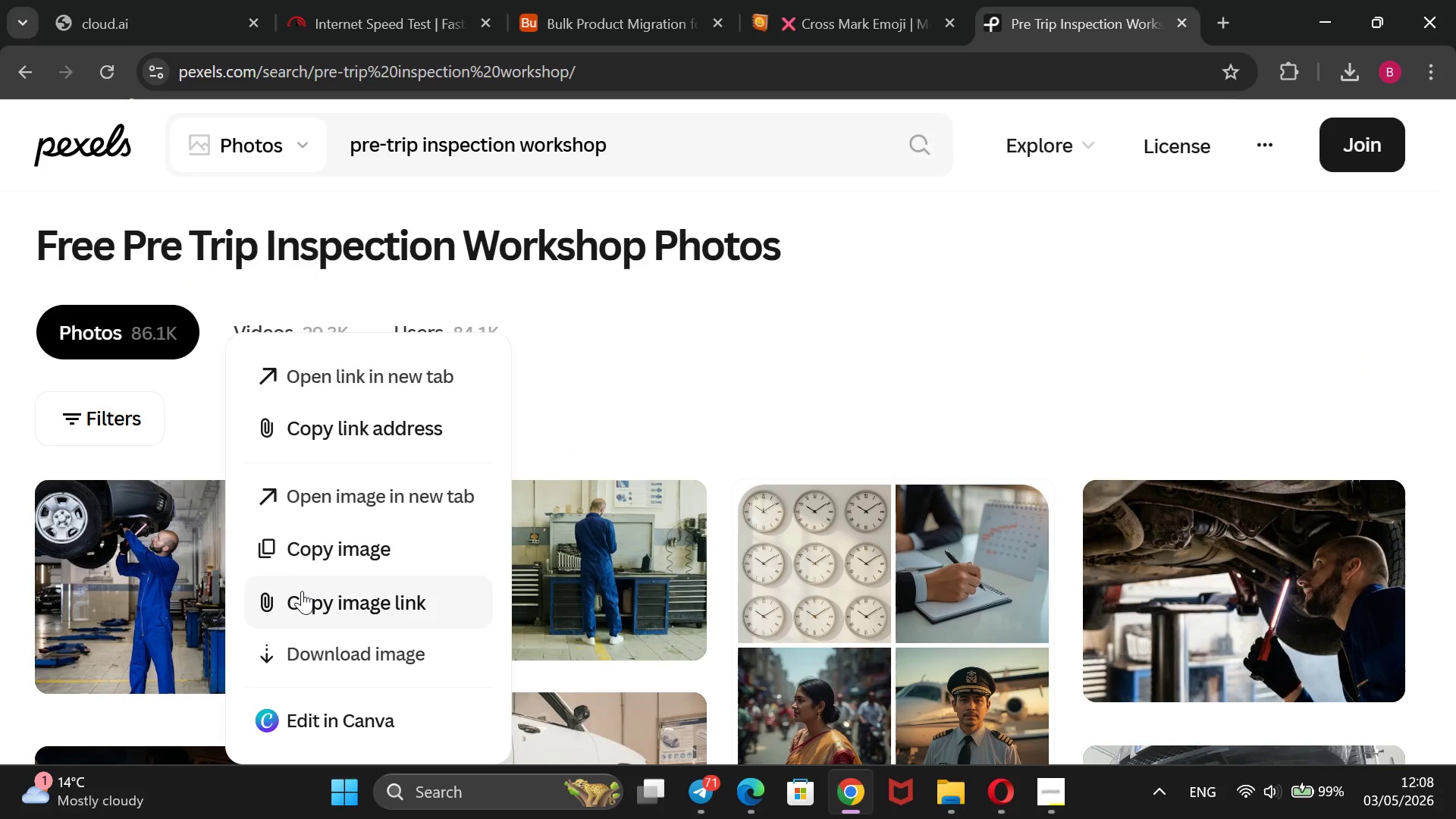 
wait(5.15)
 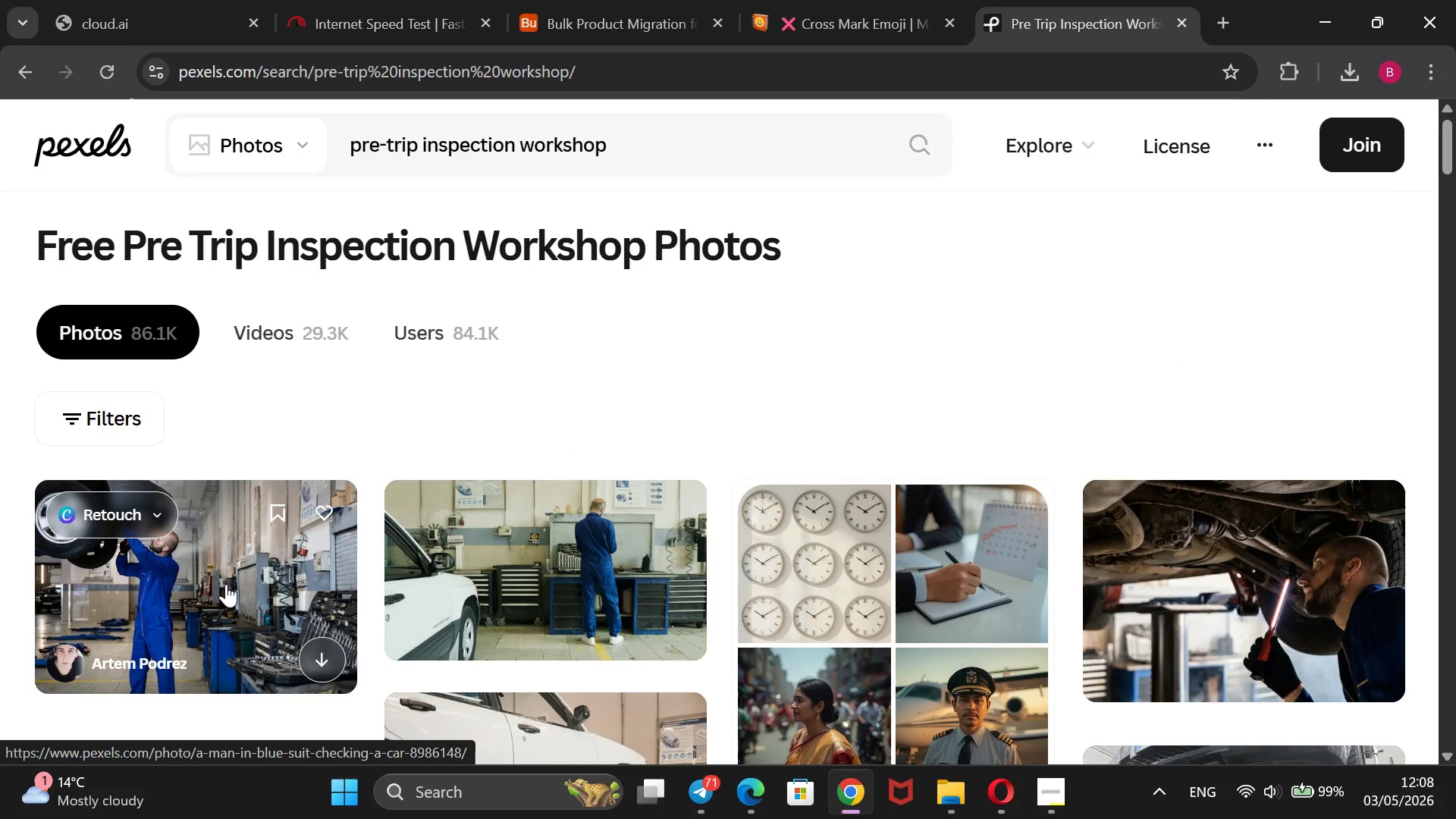 
left_click([612, 0])
 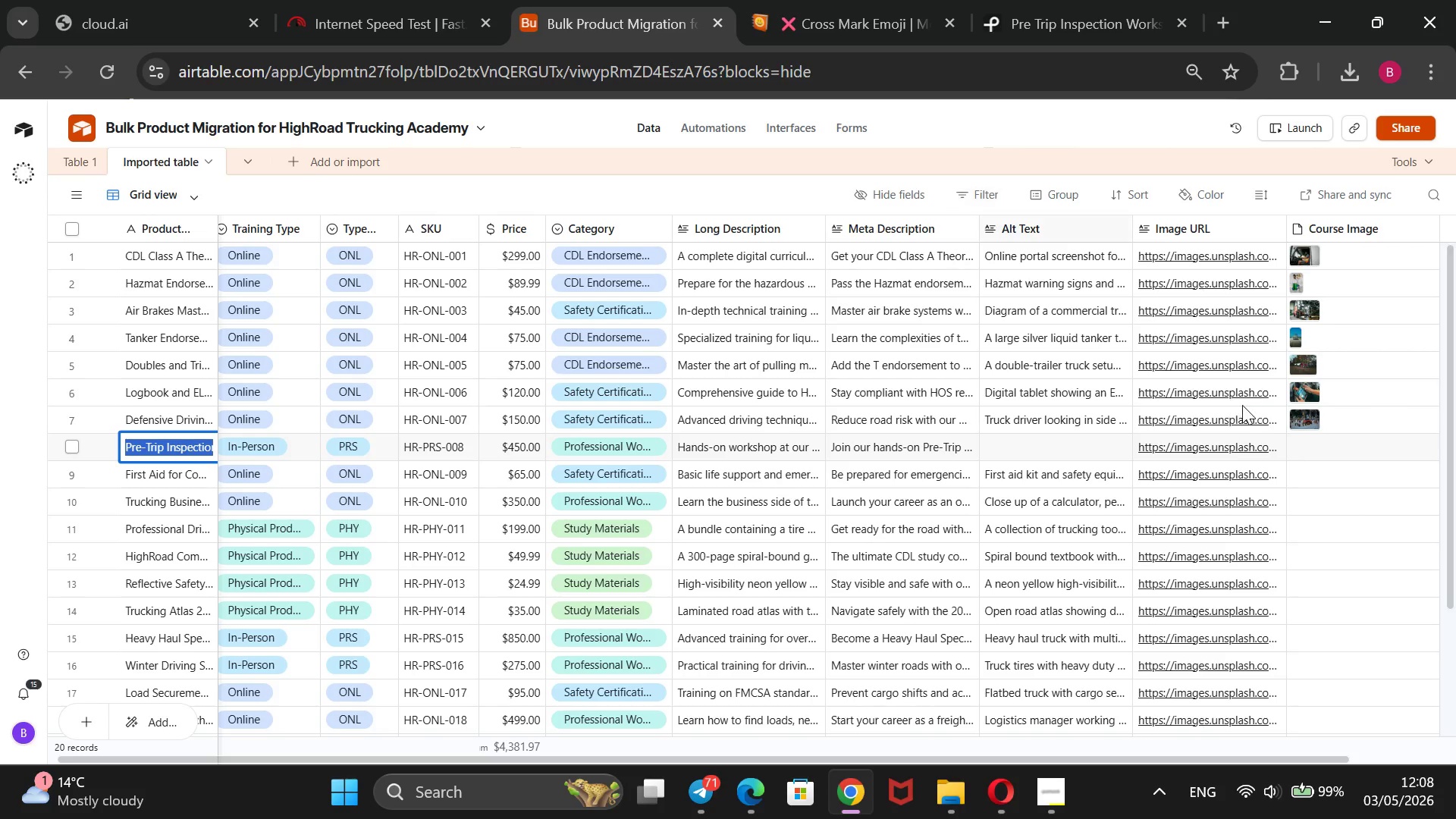 
mouse_move([1298, 444])
 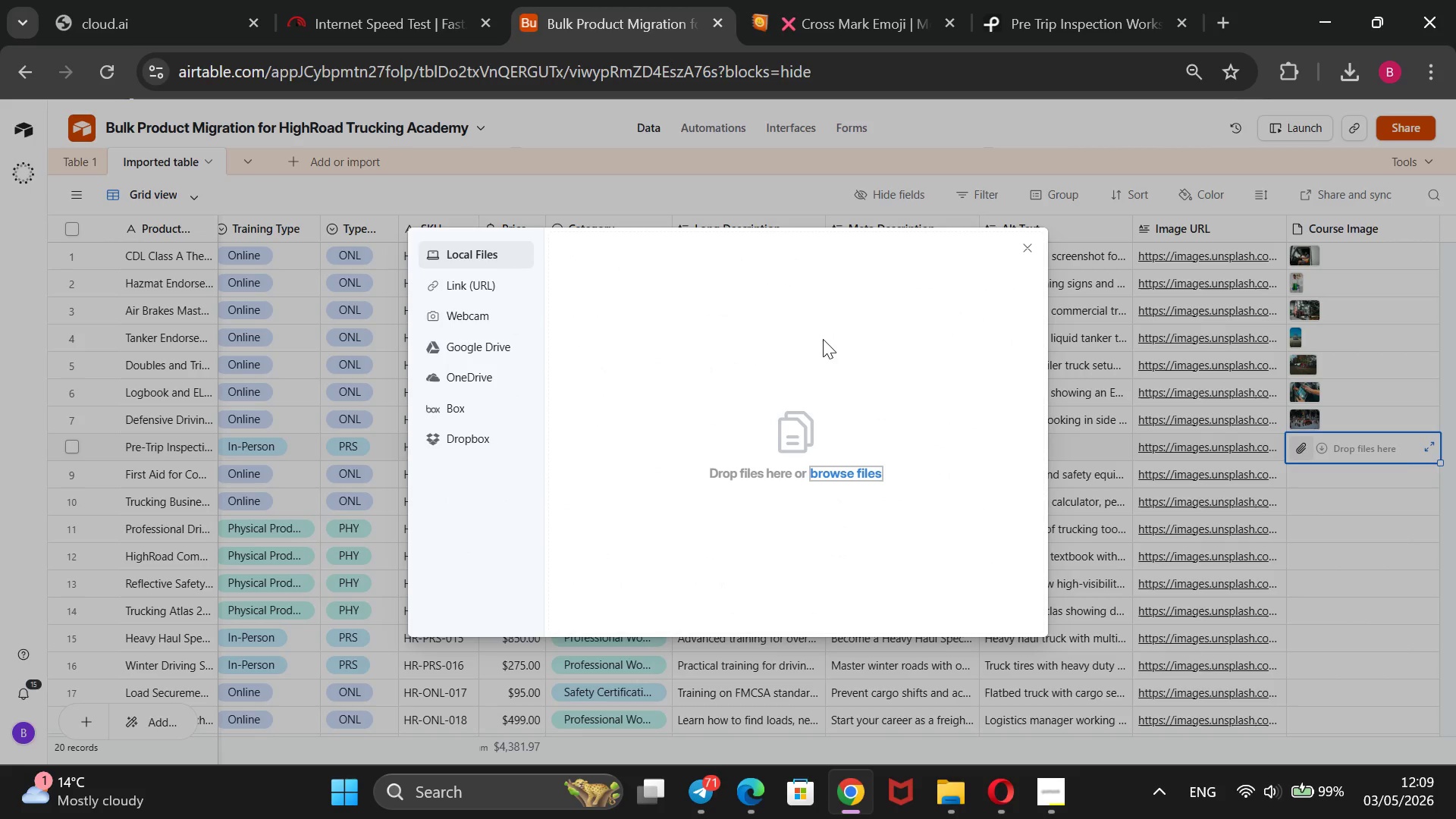 
left_click([504, 282])
 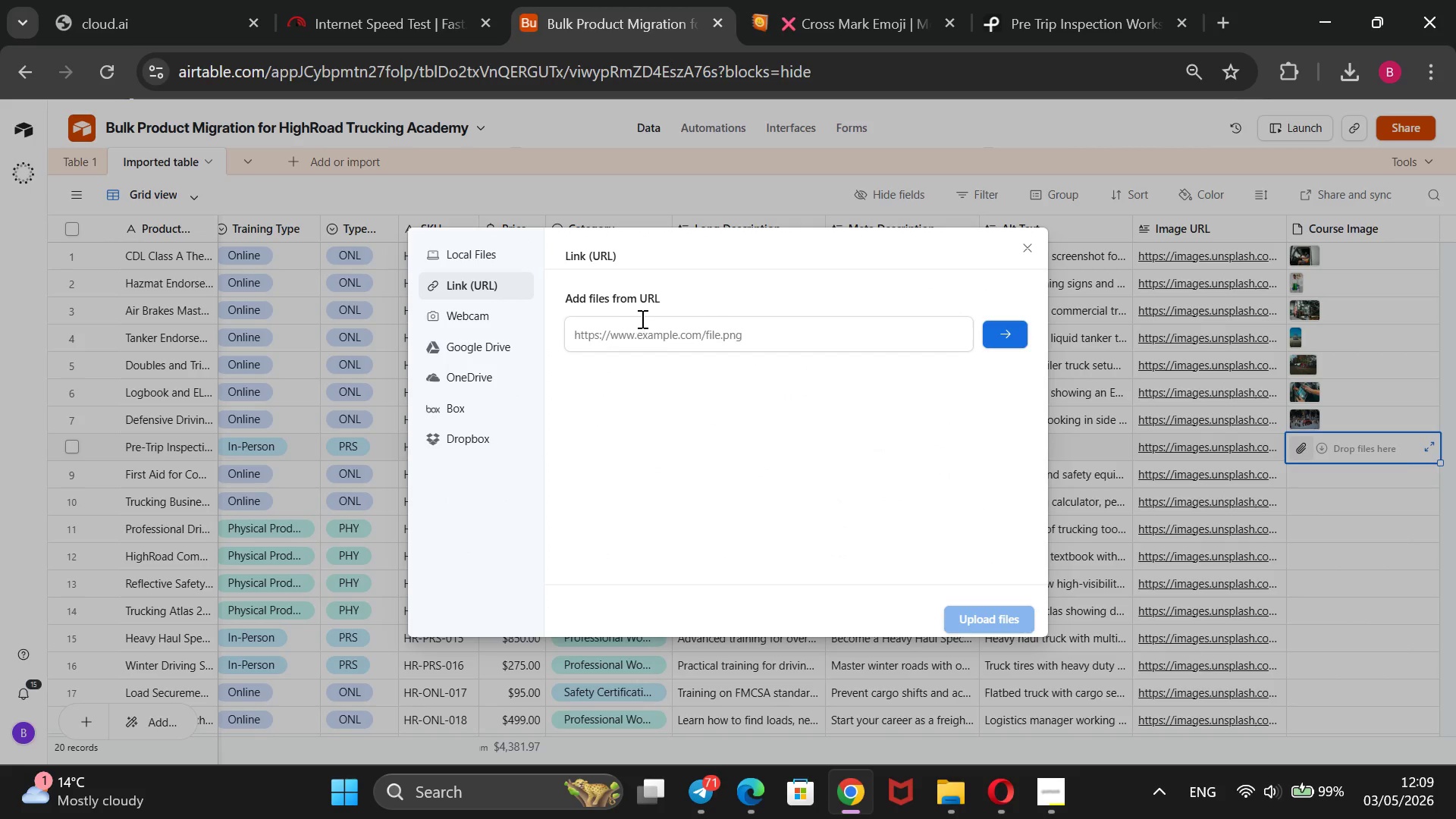 
left_click([641, 318])
 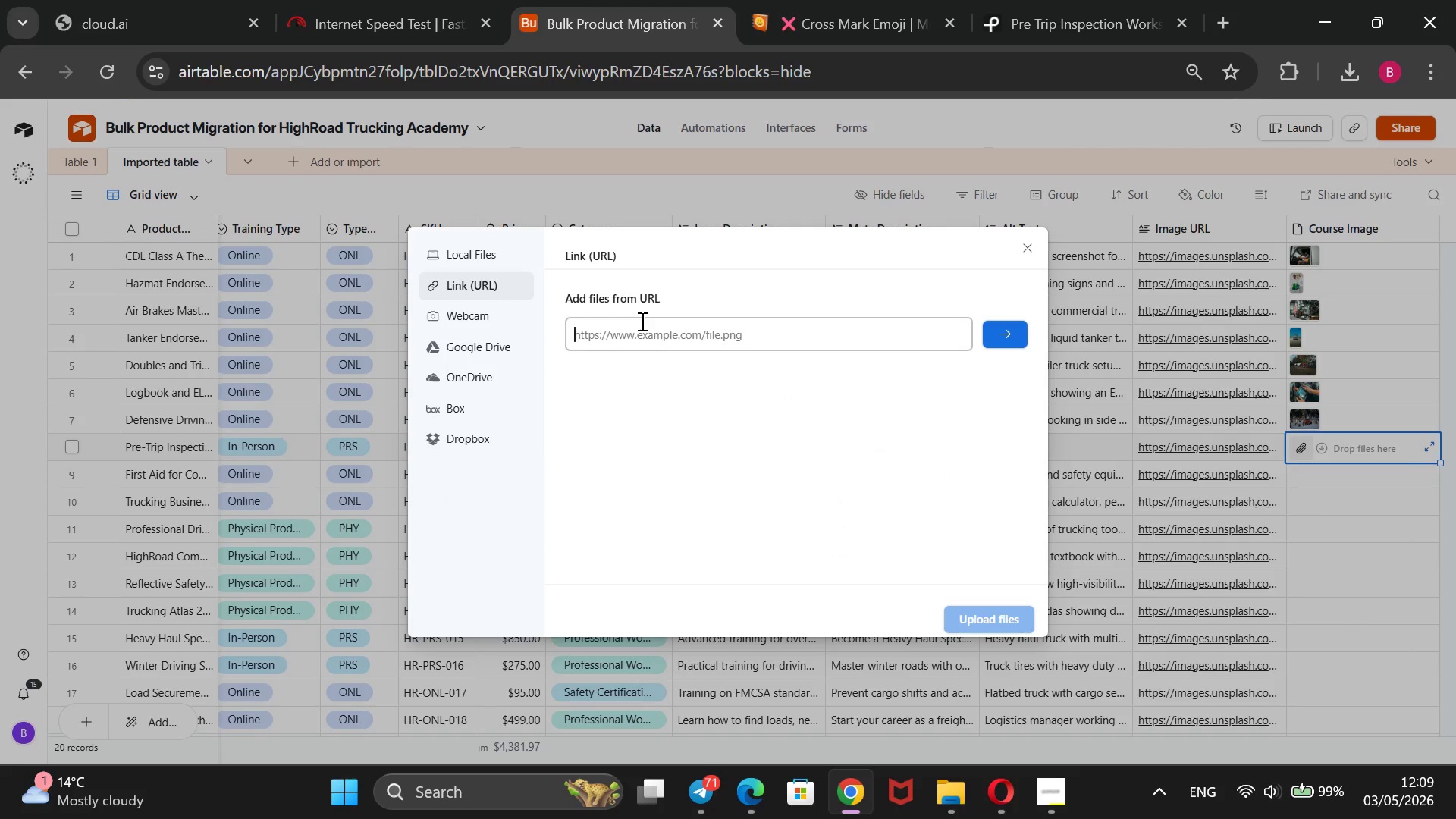 
key(Control+V)
 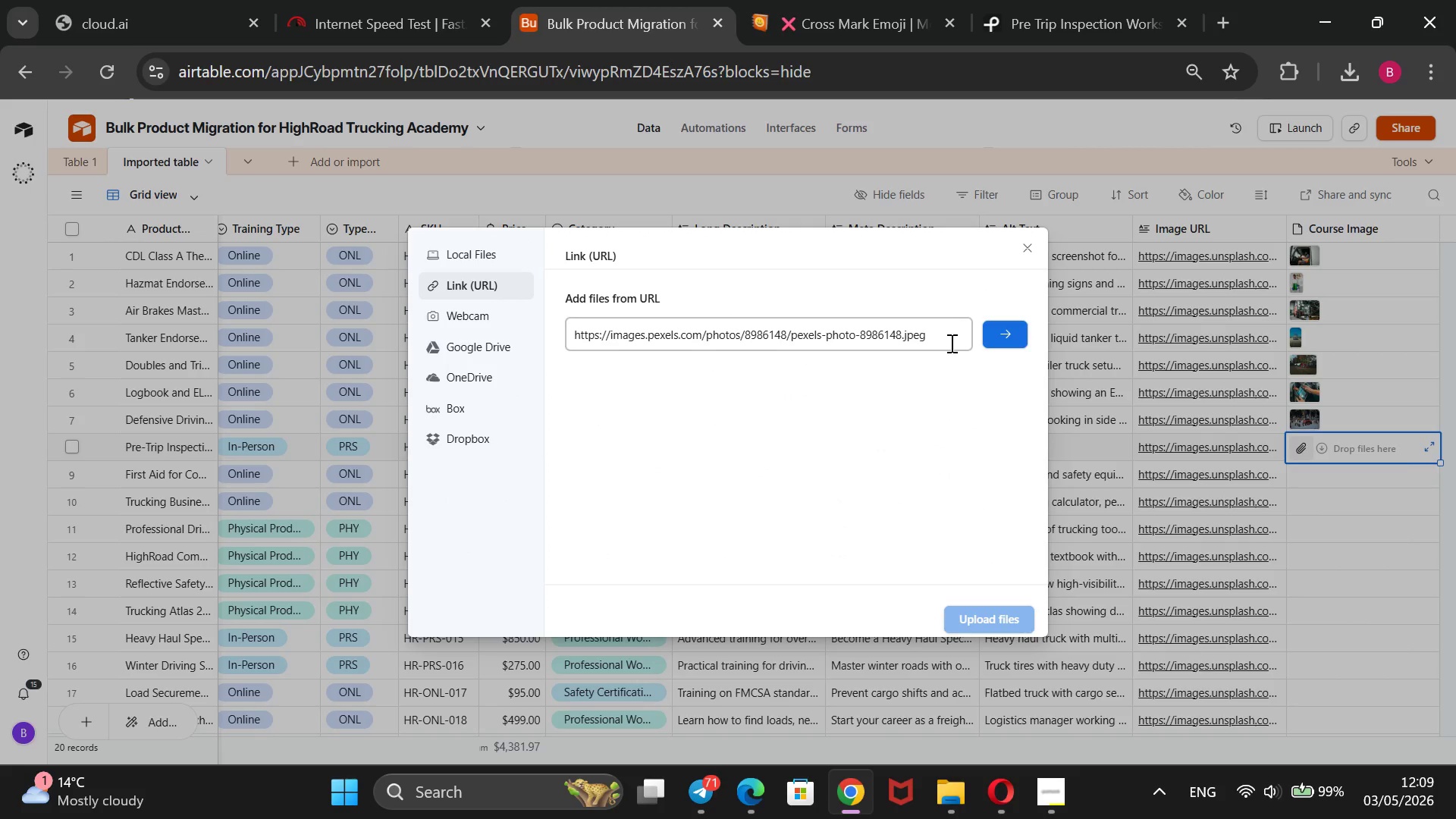 
left_click([997, 337])
 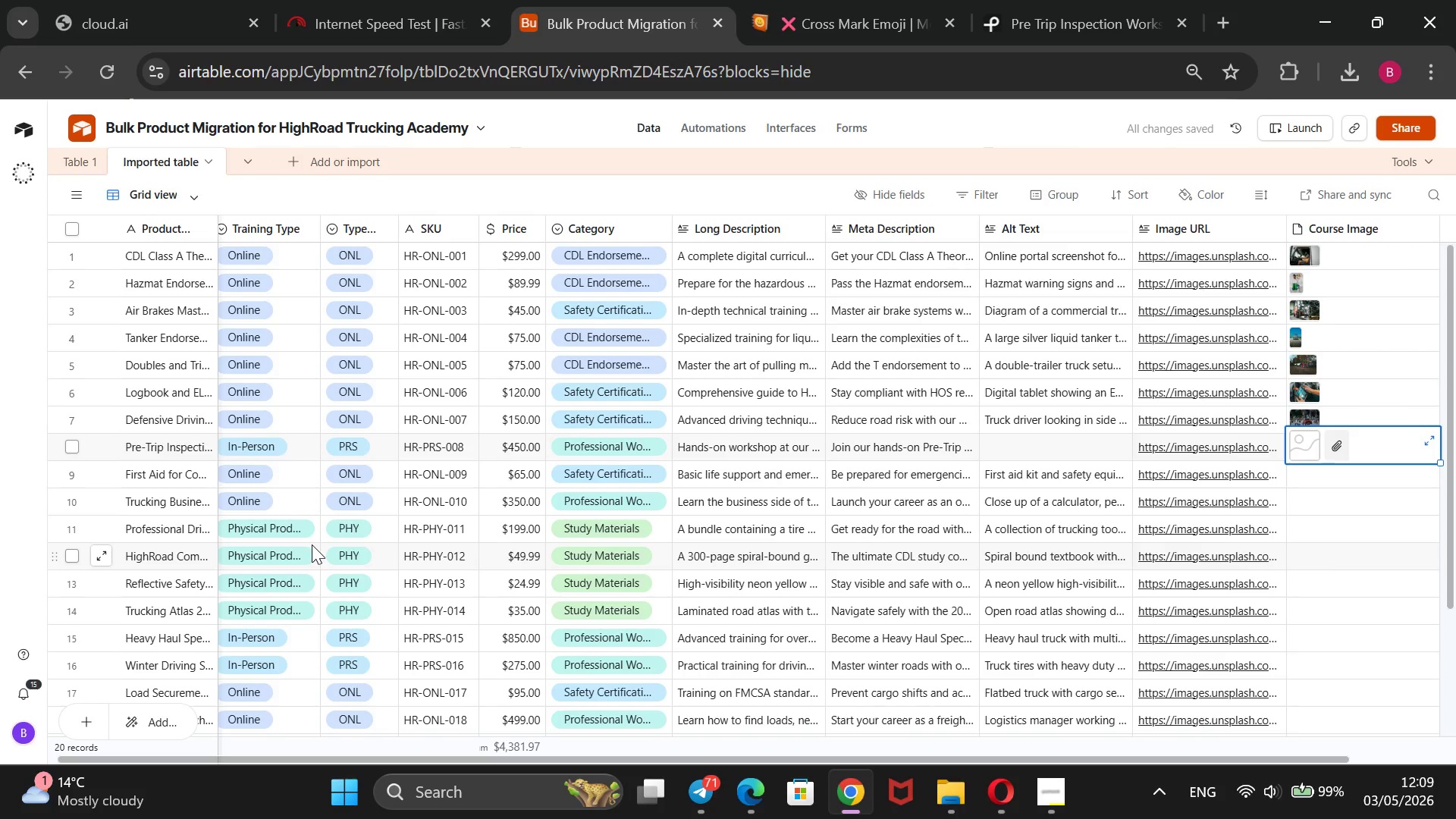 
wait(9.08)
 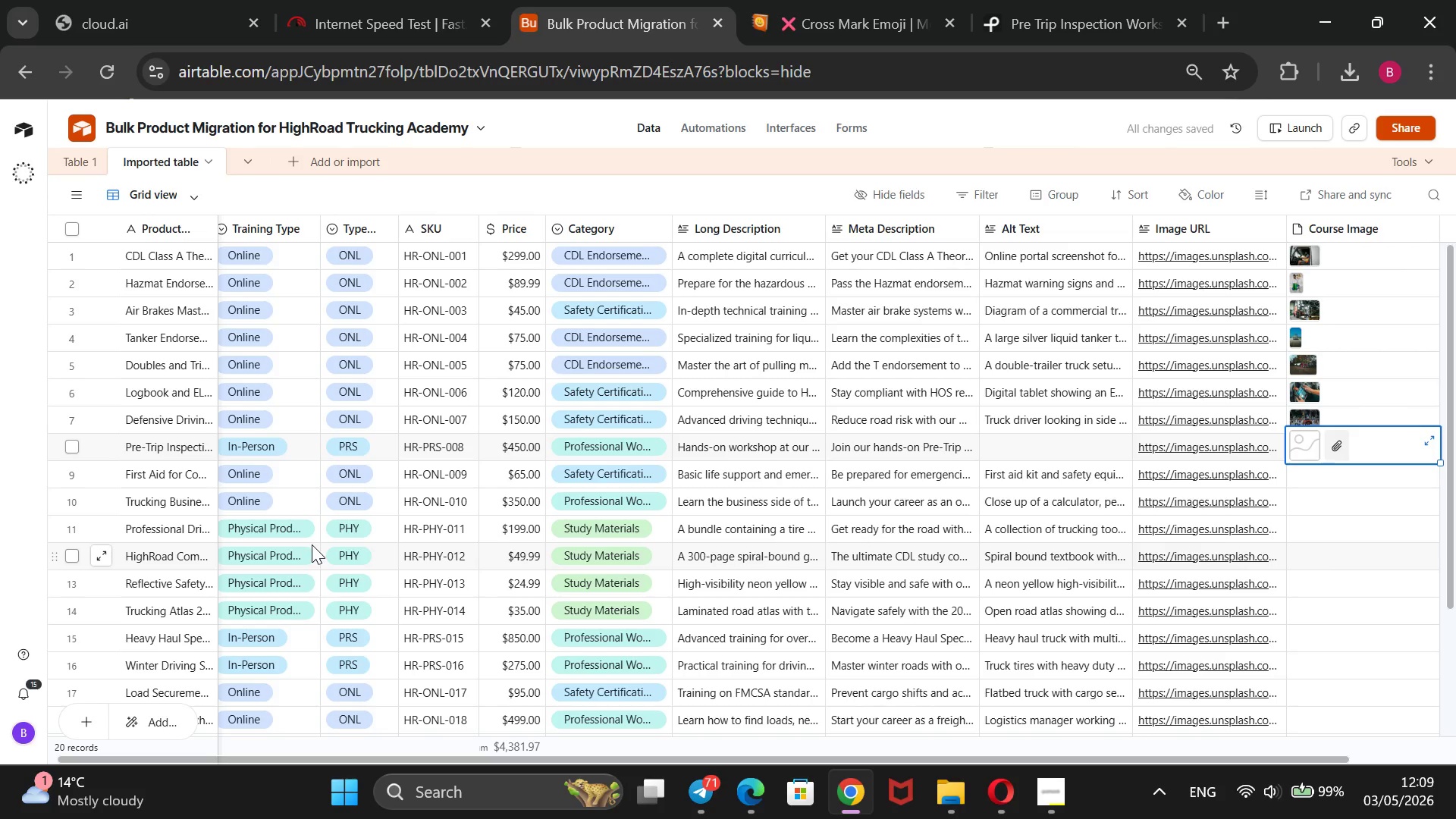 
double_click([176, 482])
 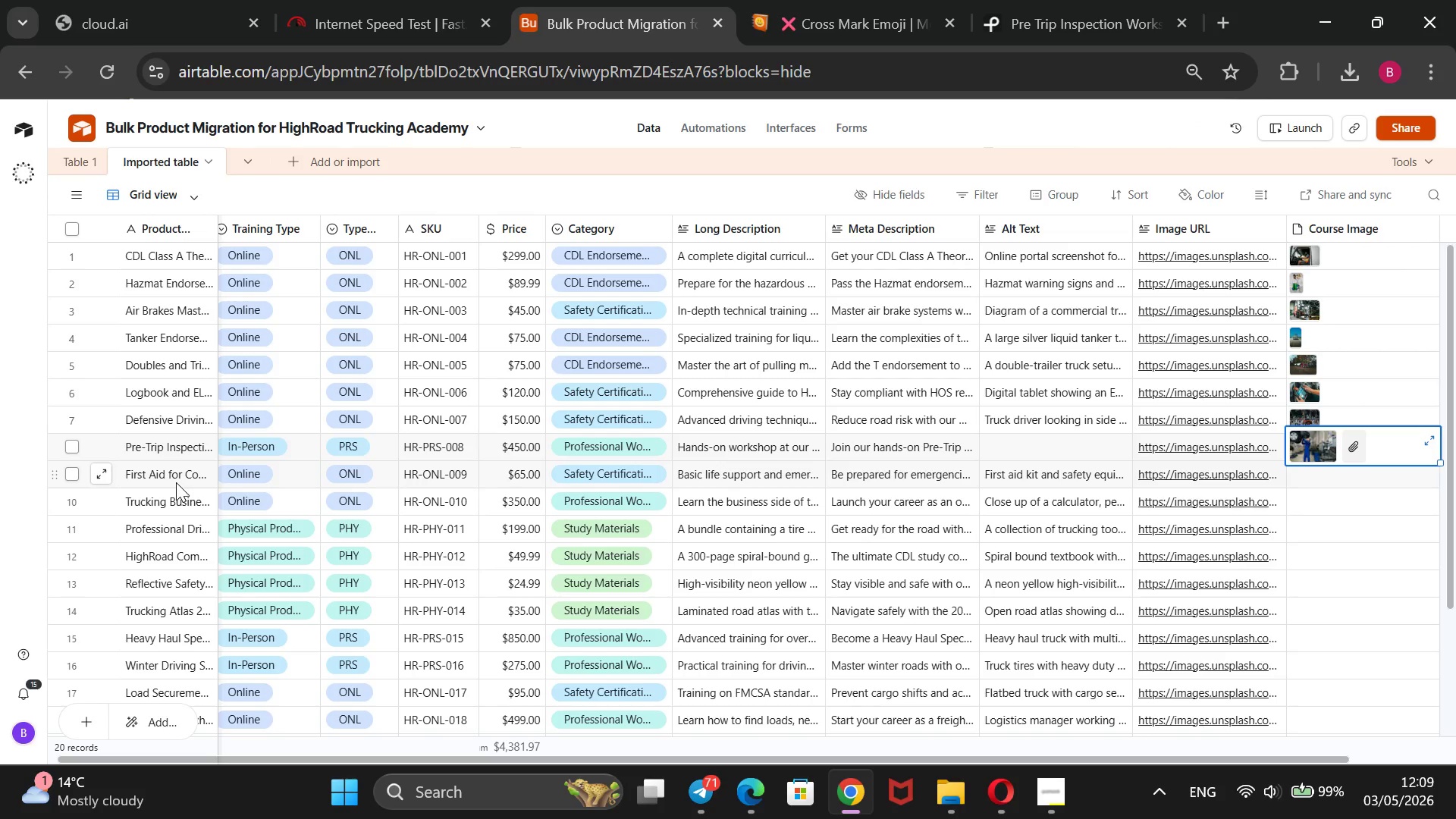 
triple_click([176, 482])
 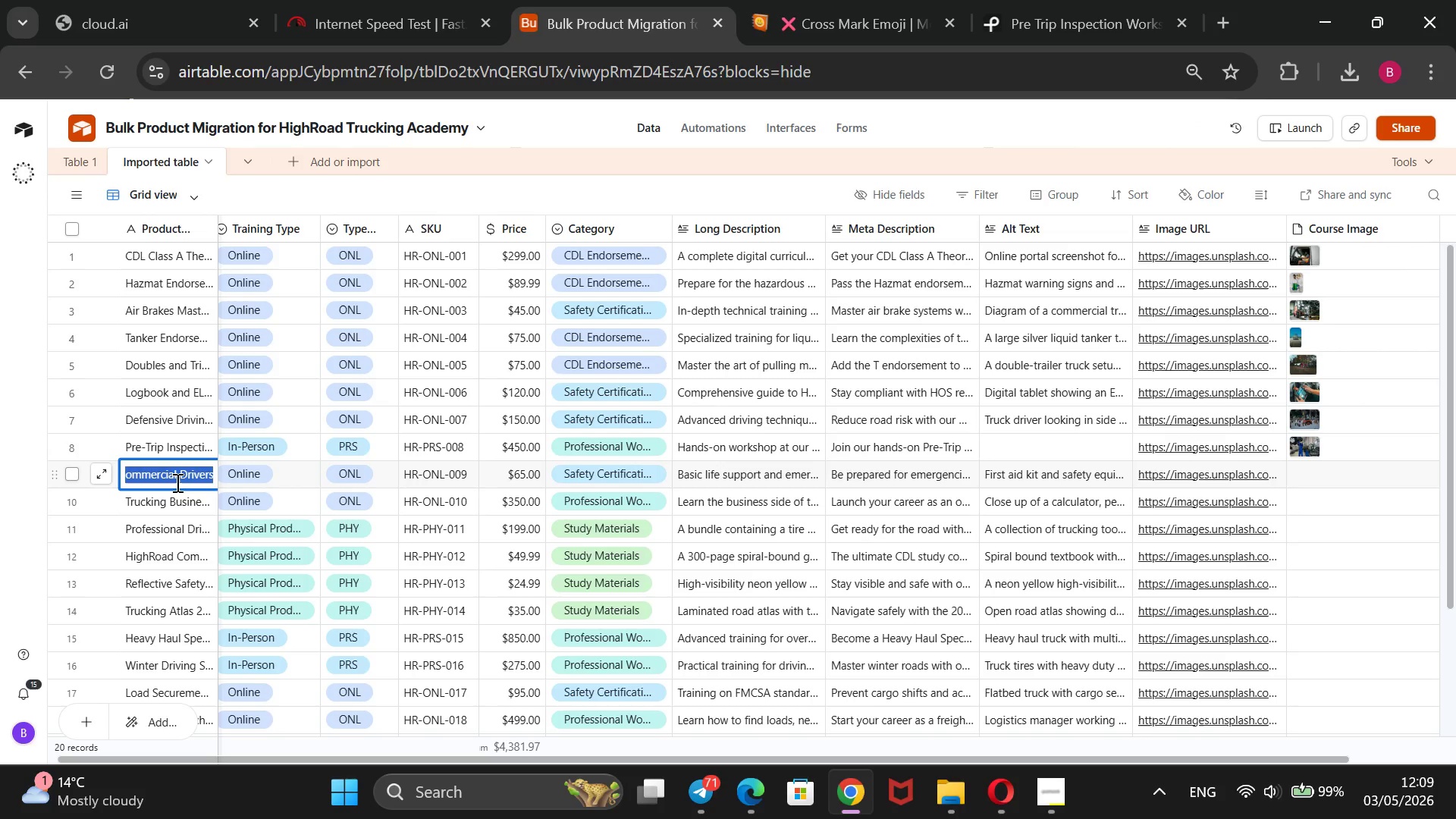 
key(Control+C)
 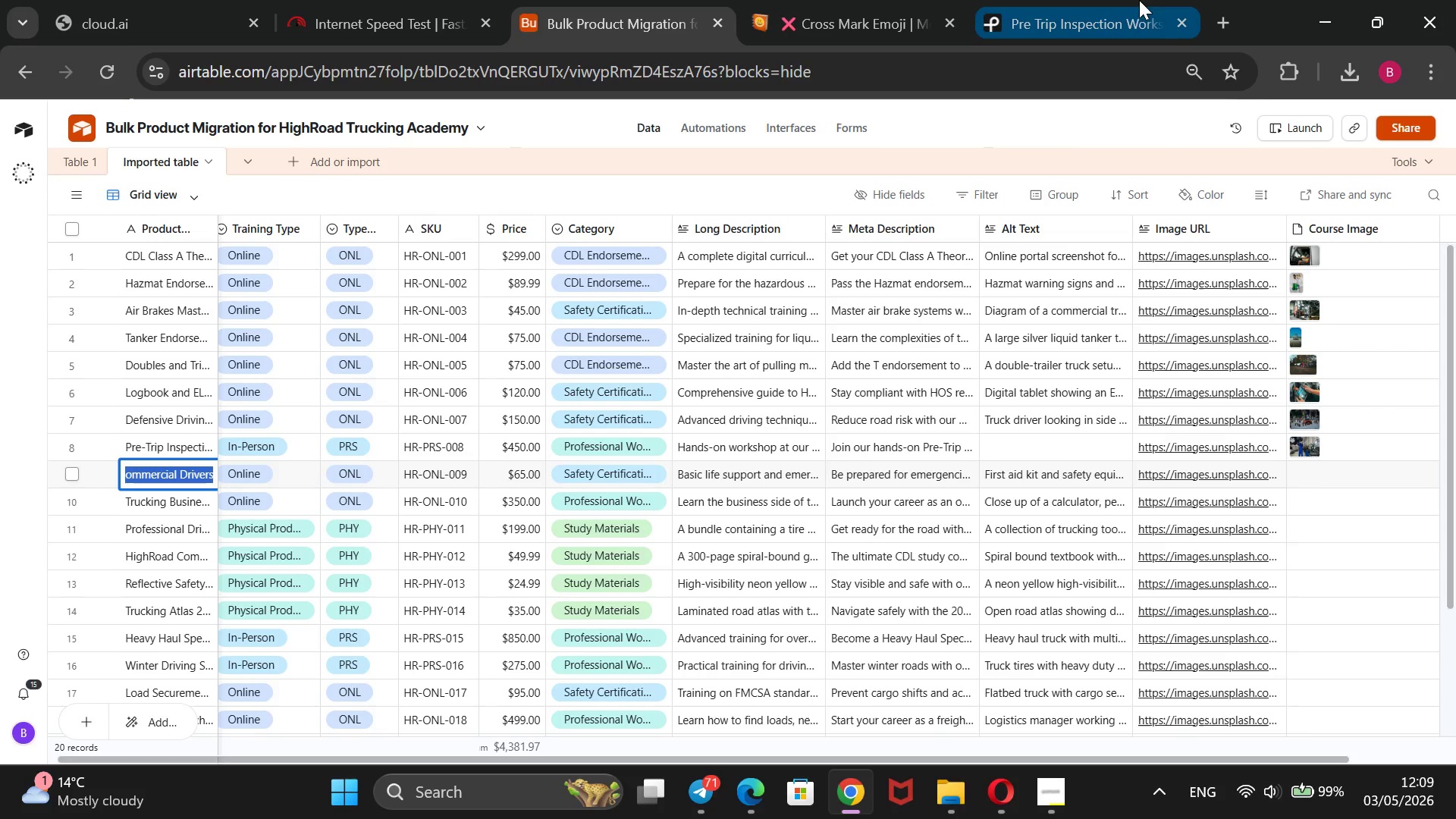 
left_click([1111, 0])
 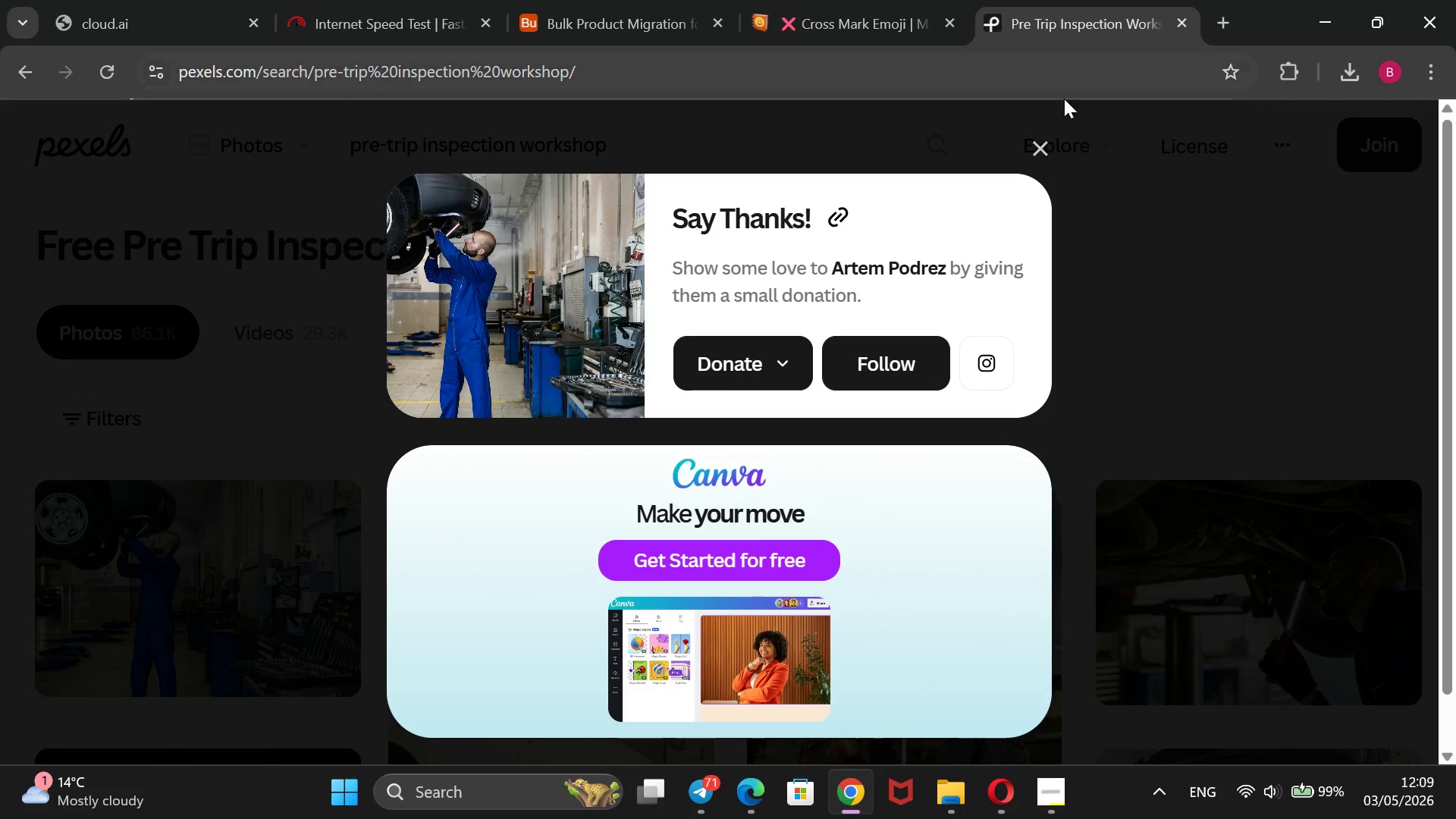 
left_click([1039, 146])
 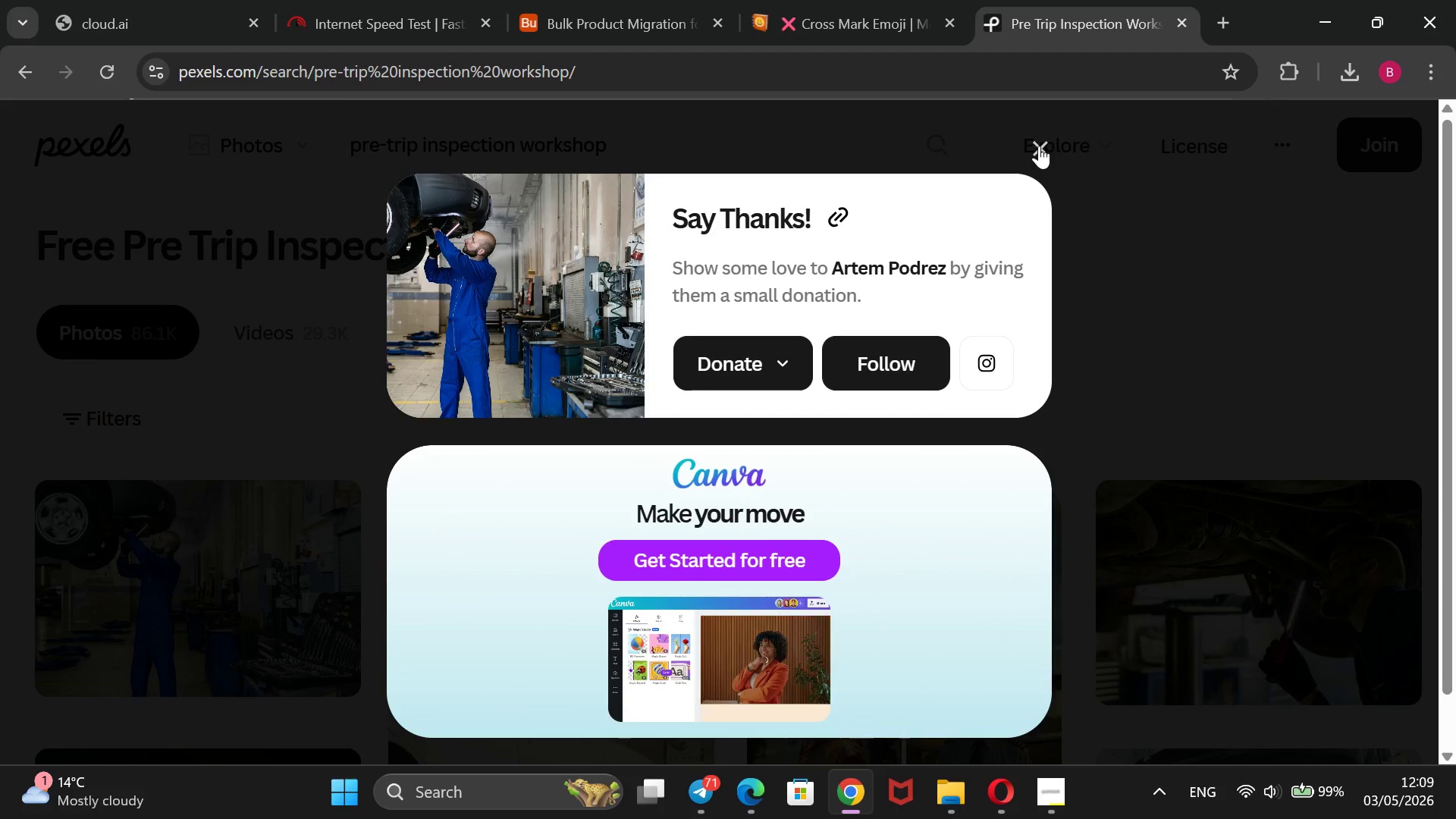 
mouse_move([1094, 131])
 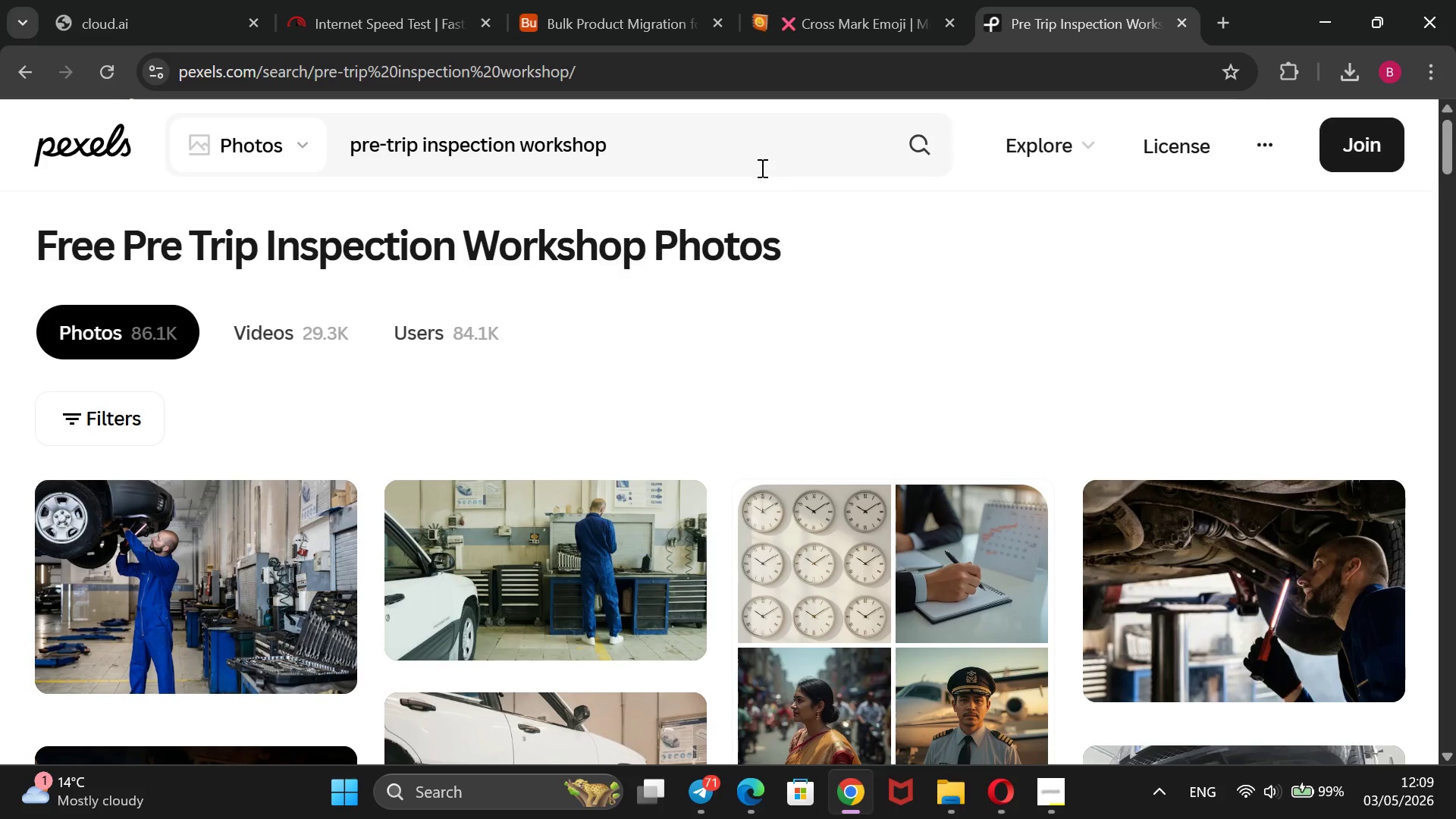 
left_click_drag(start_coordinate=[761, 146], to_coordinate=[336, 292])
 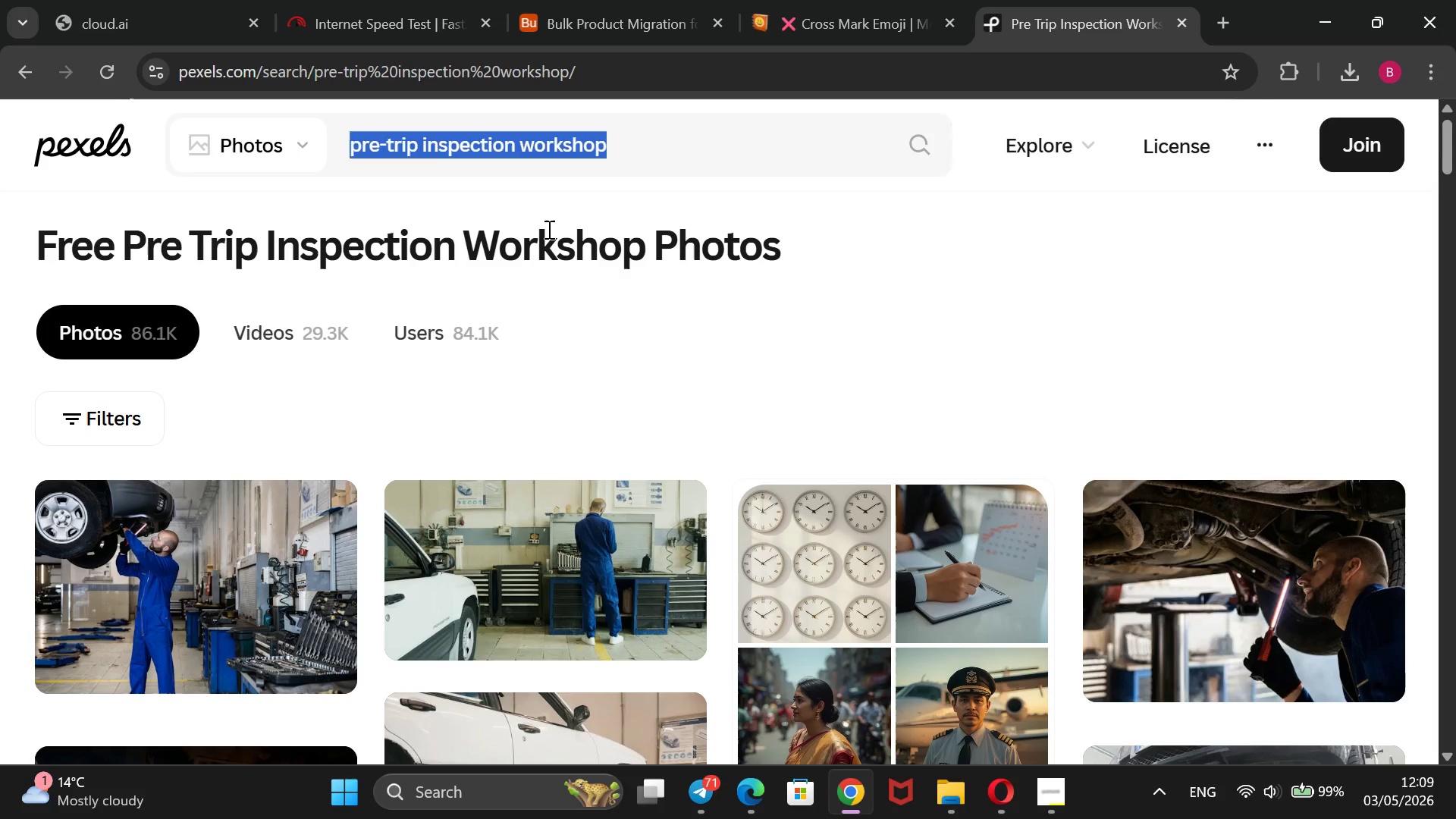 
key(Backspace)
 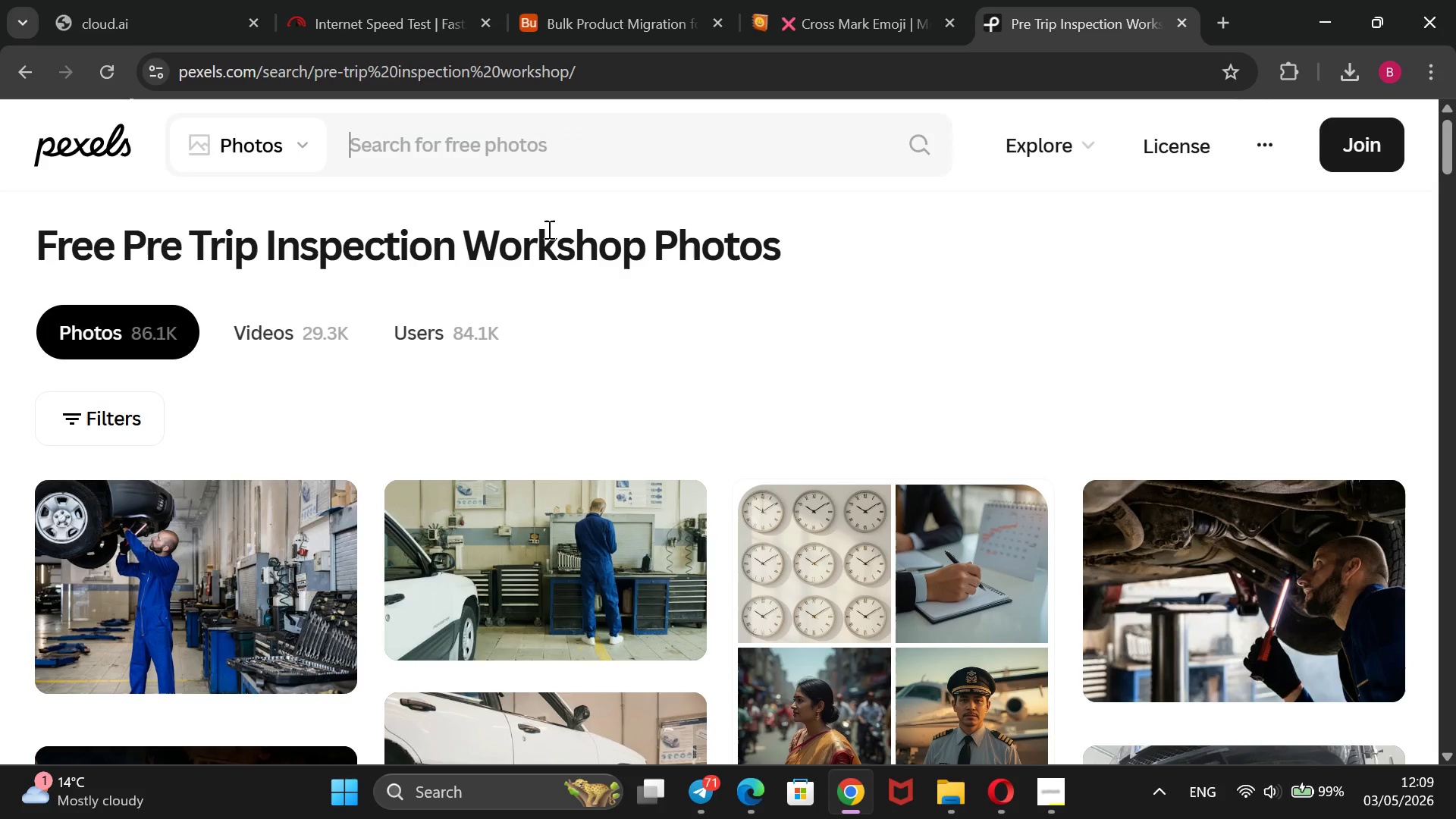 
key(Control+V)
 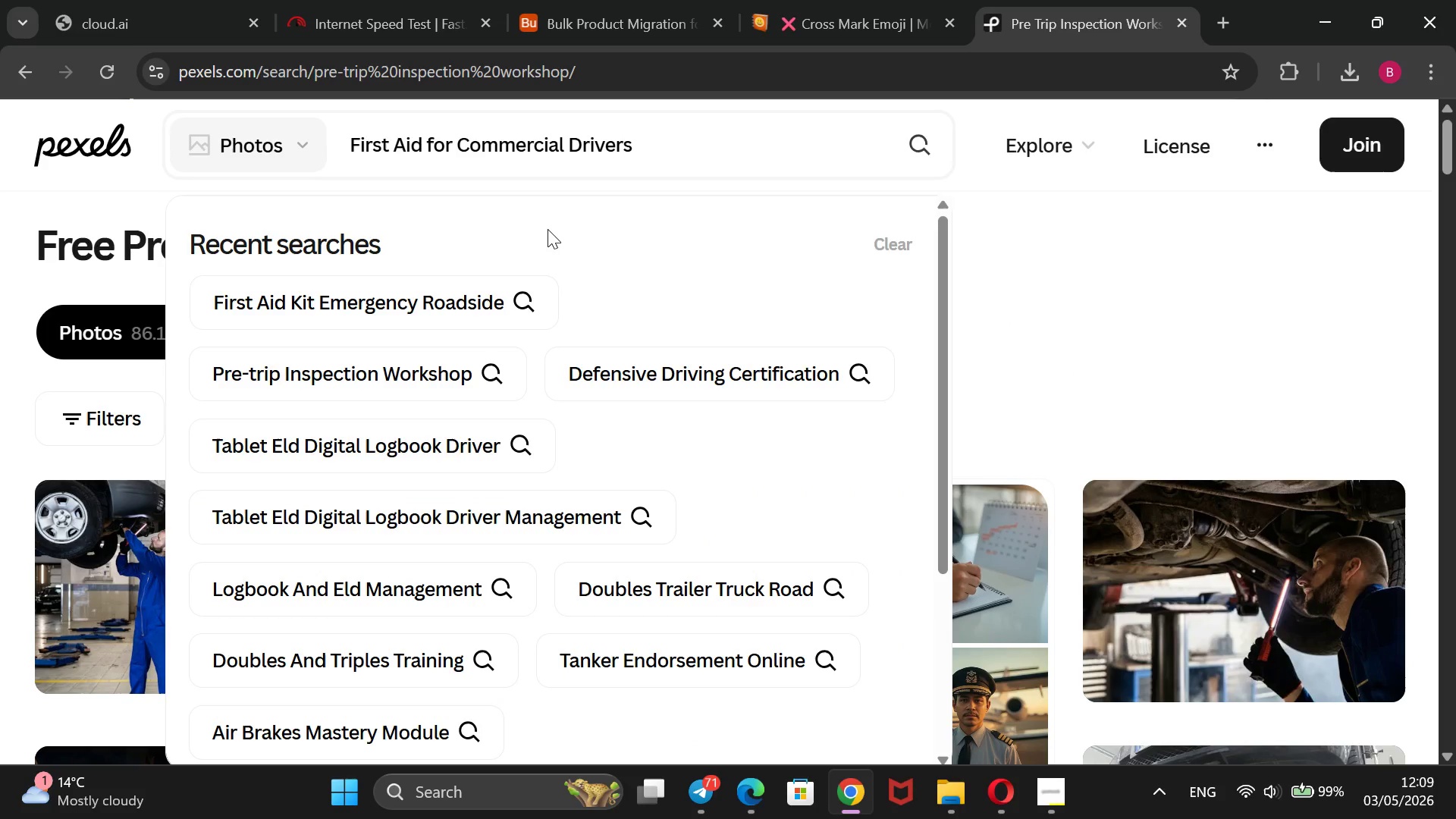 
key(Control+Enter)
 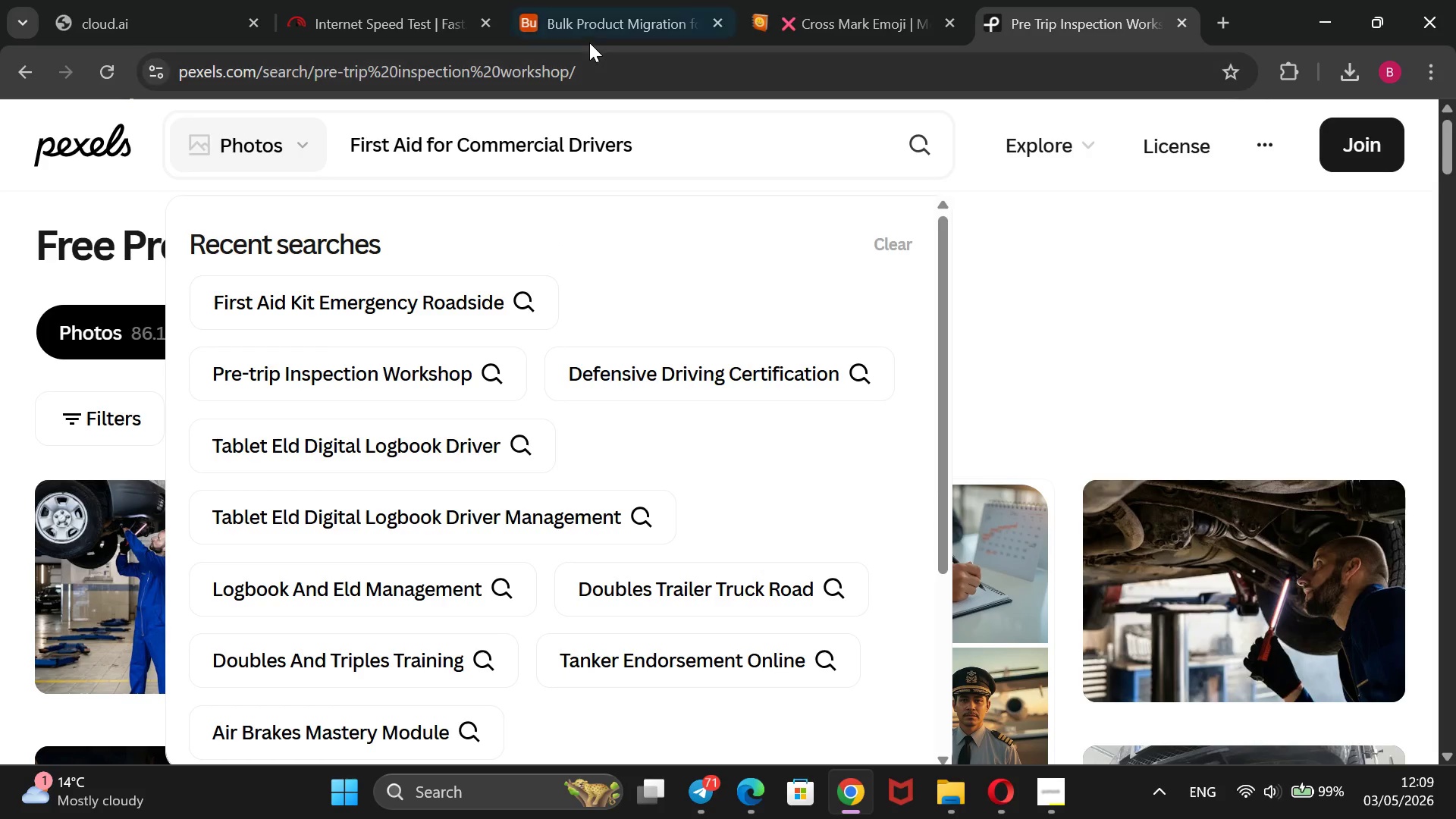 
left_click([591, 2])
 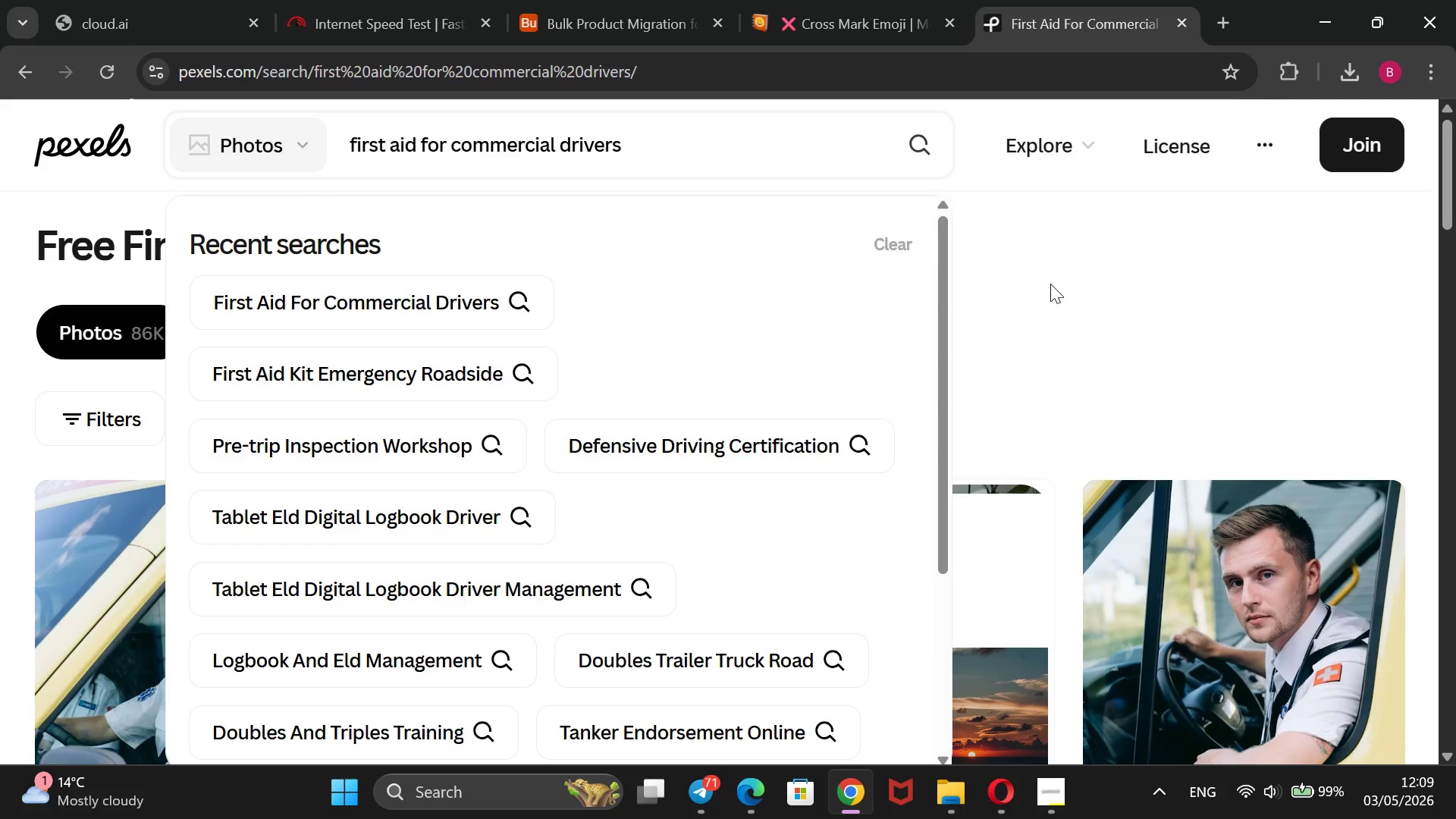 
wait(11.39)
 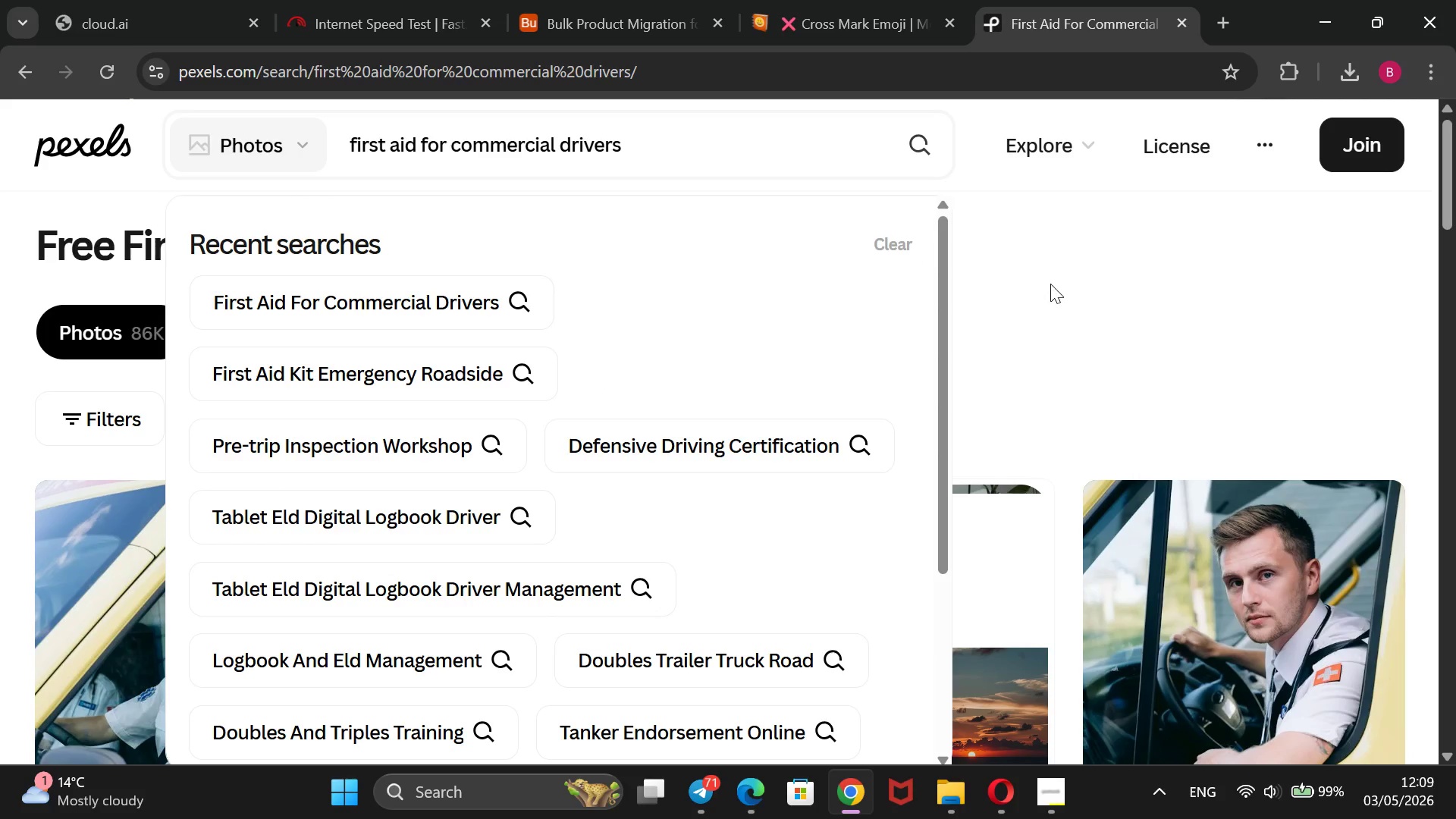 
left_click([899, 236])
 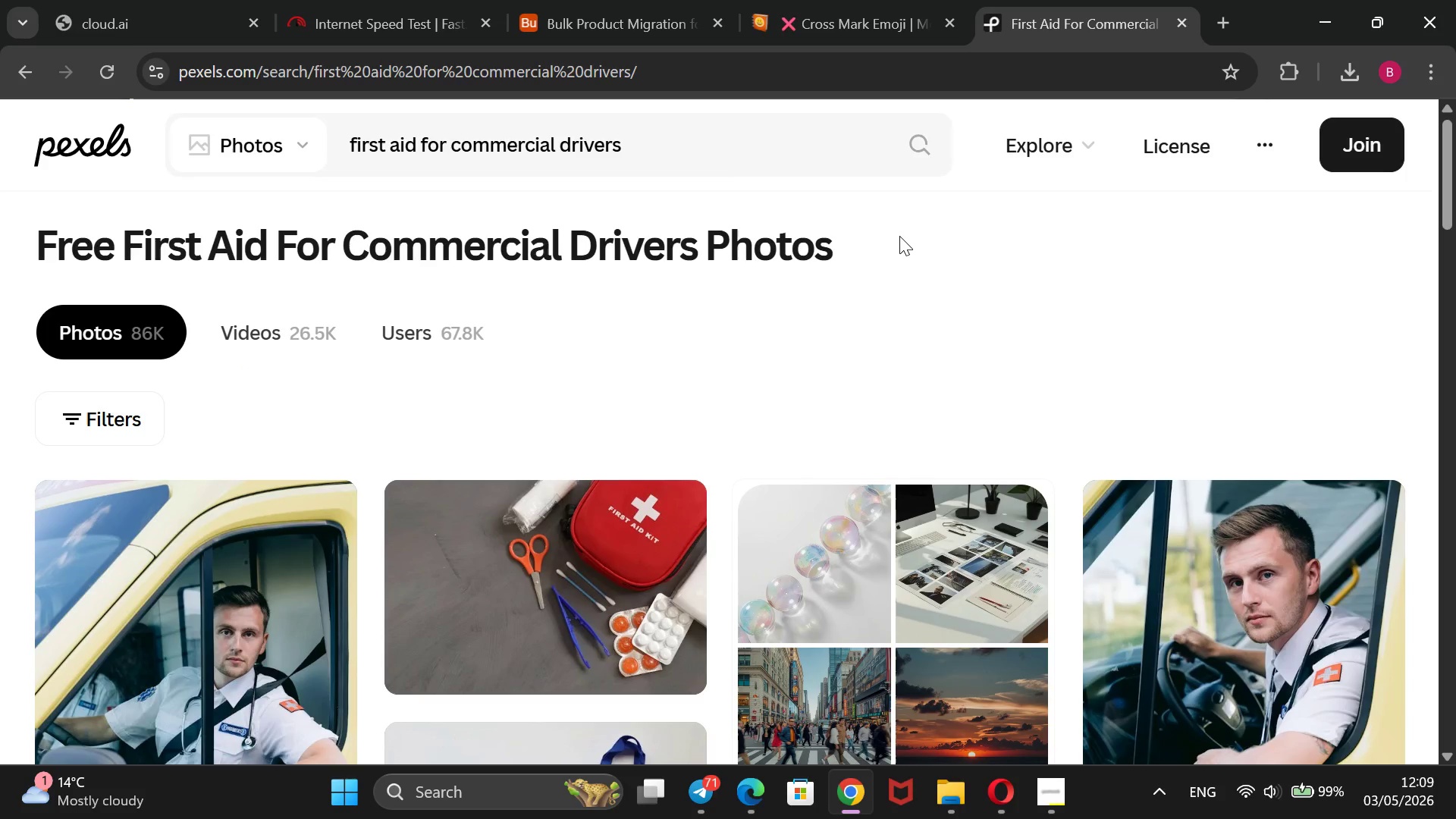 
scroll: coordinate [901, 237], scroll_direction: down, amount: 6.0
 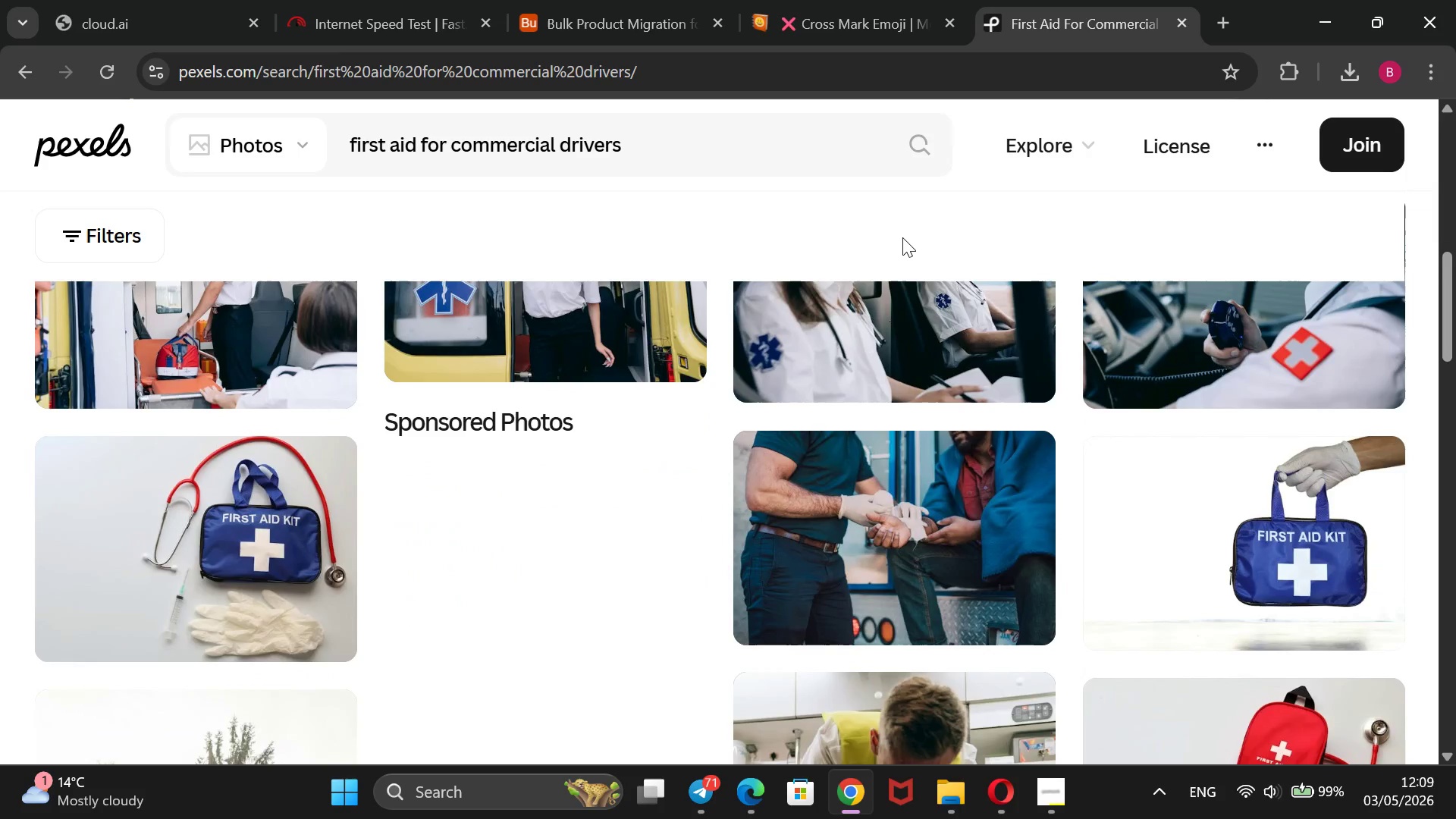 
scroll: coordinate [902, 237], scroll_direction: up, amount: 1.0
 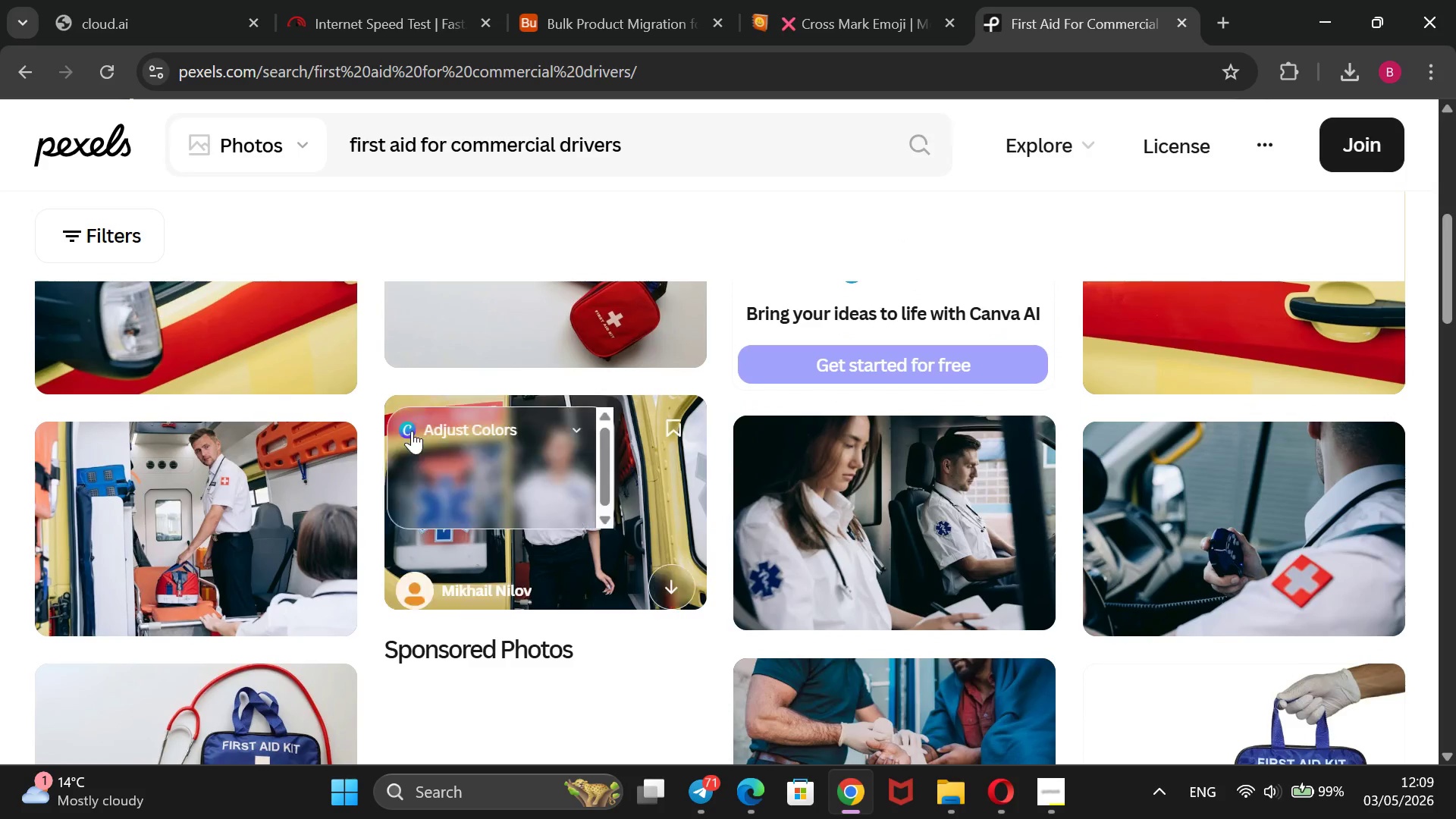 
mouse_move([348, 480])
 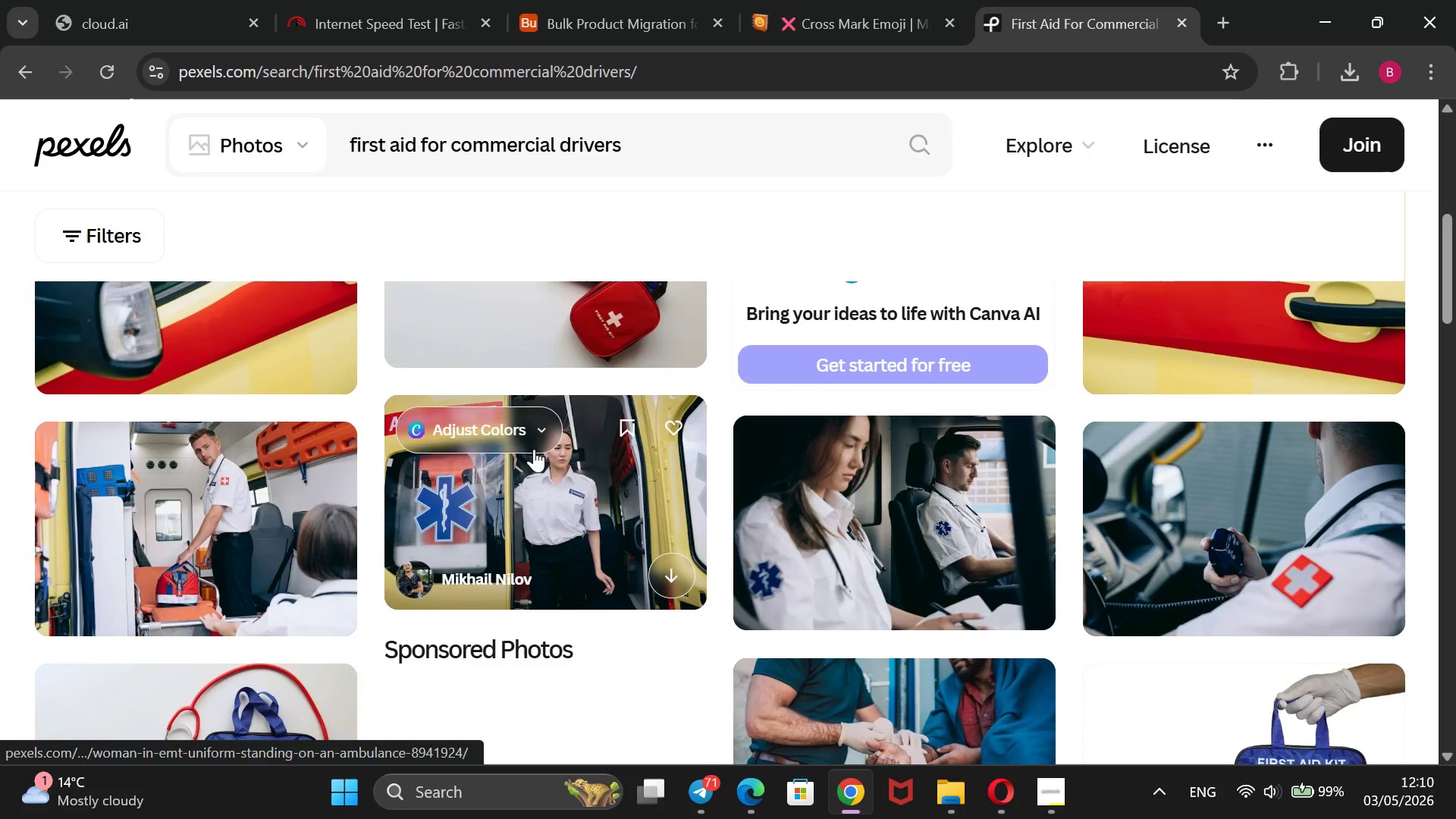 
scroll: coordinate [890, 492], scroll_direction: down, amount: 13.0
 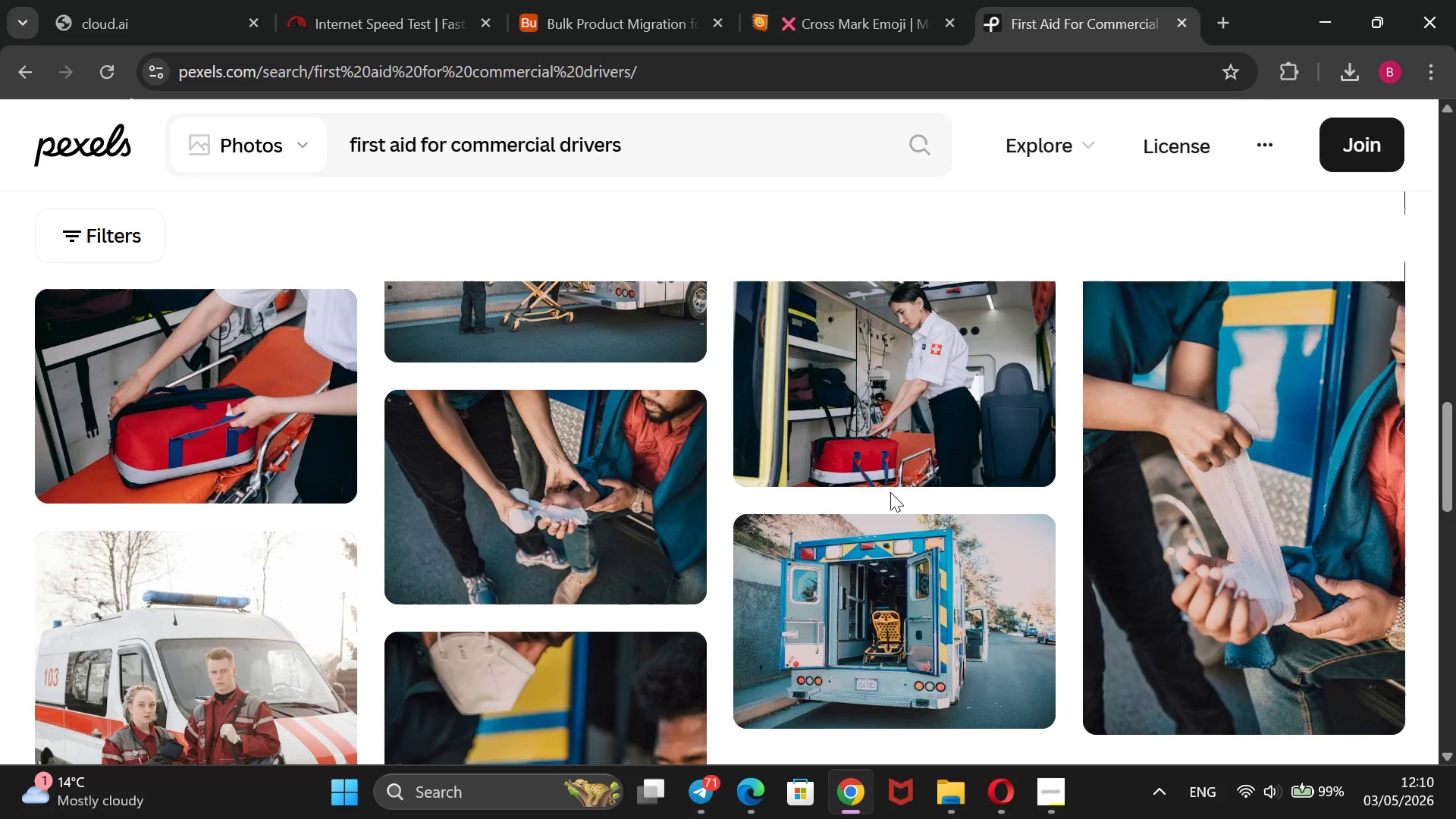 
scroll: coordinate [890, 492], scroll_direction: up, amount: 1.0
 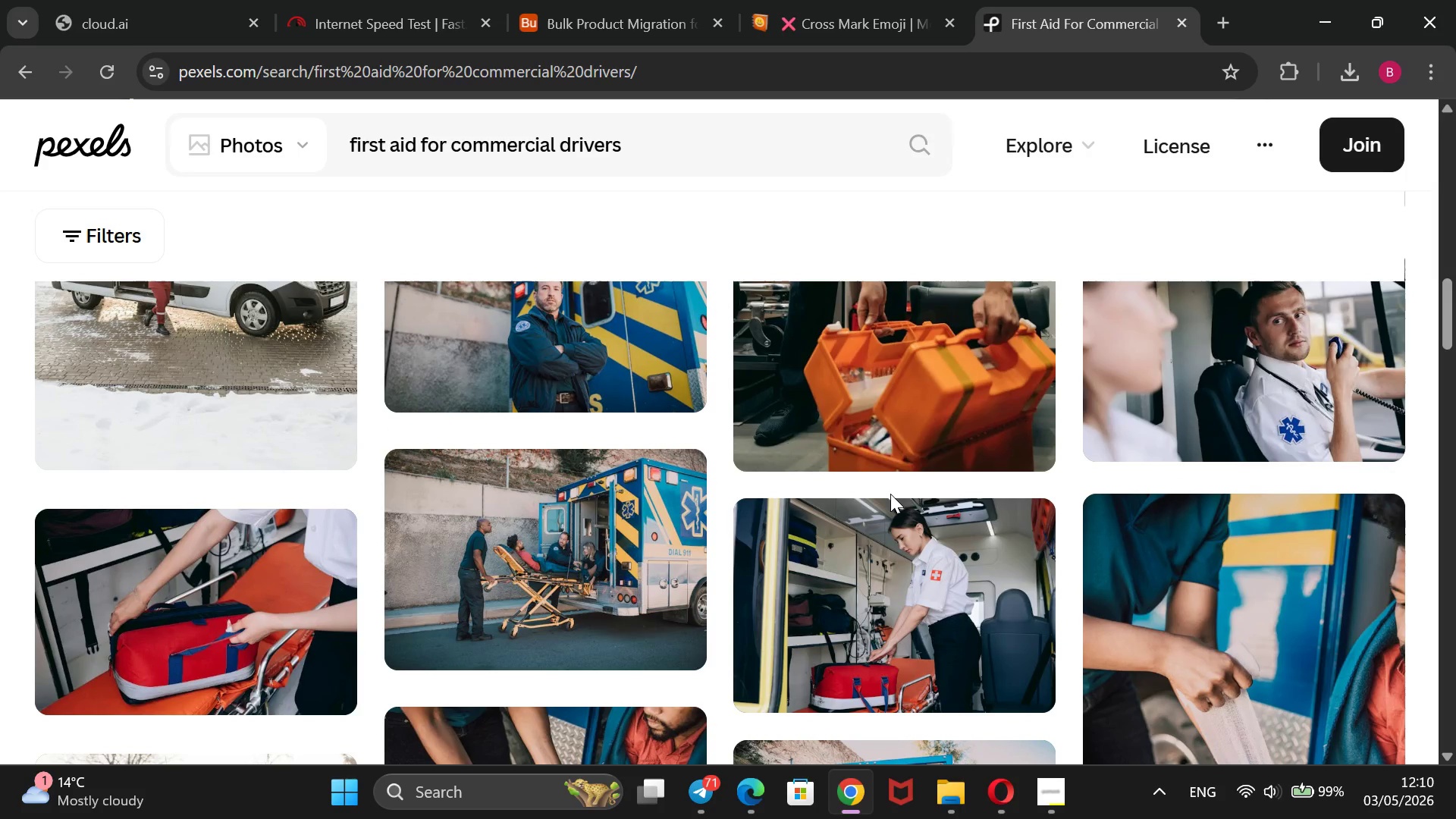 
scroll: coordinate [888, 496], scroll_direction: down, amount: 14.0
 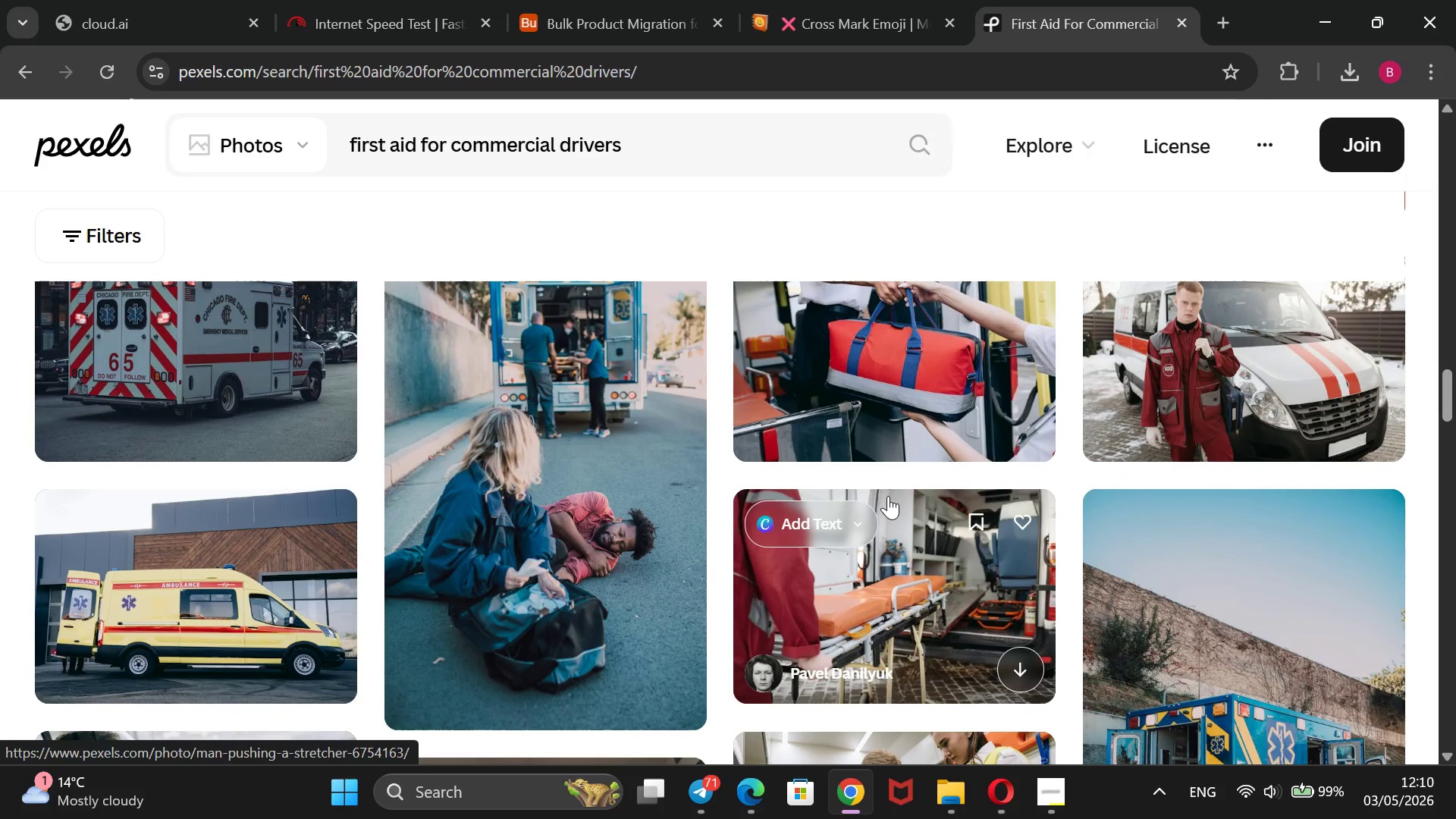 
scroll: coordinate [892, 500], scroll_direction: up, amount: 18.0
 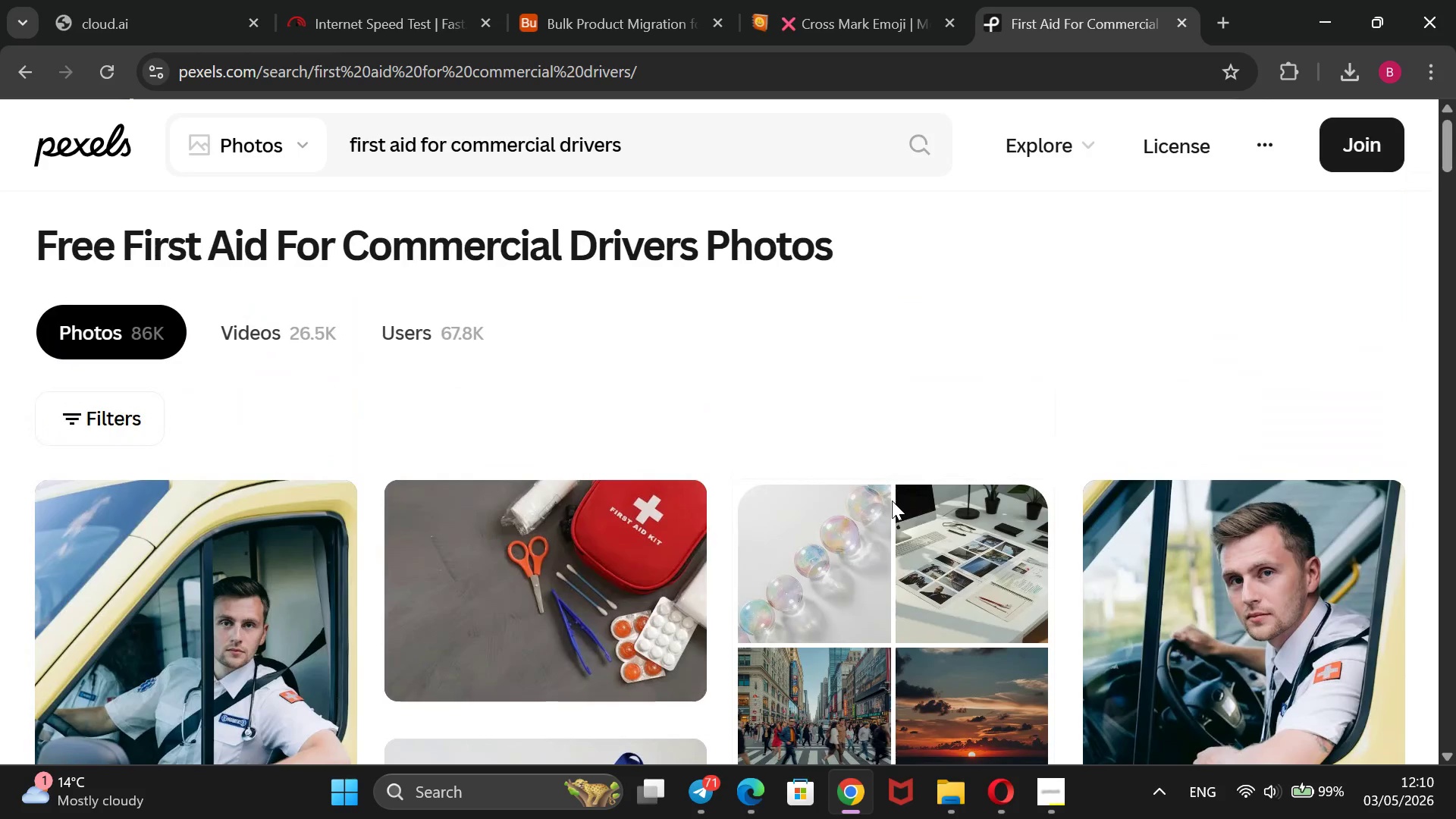 
scroll: coordinate [732, 493], scroll_direction: down, amount: 10.0
 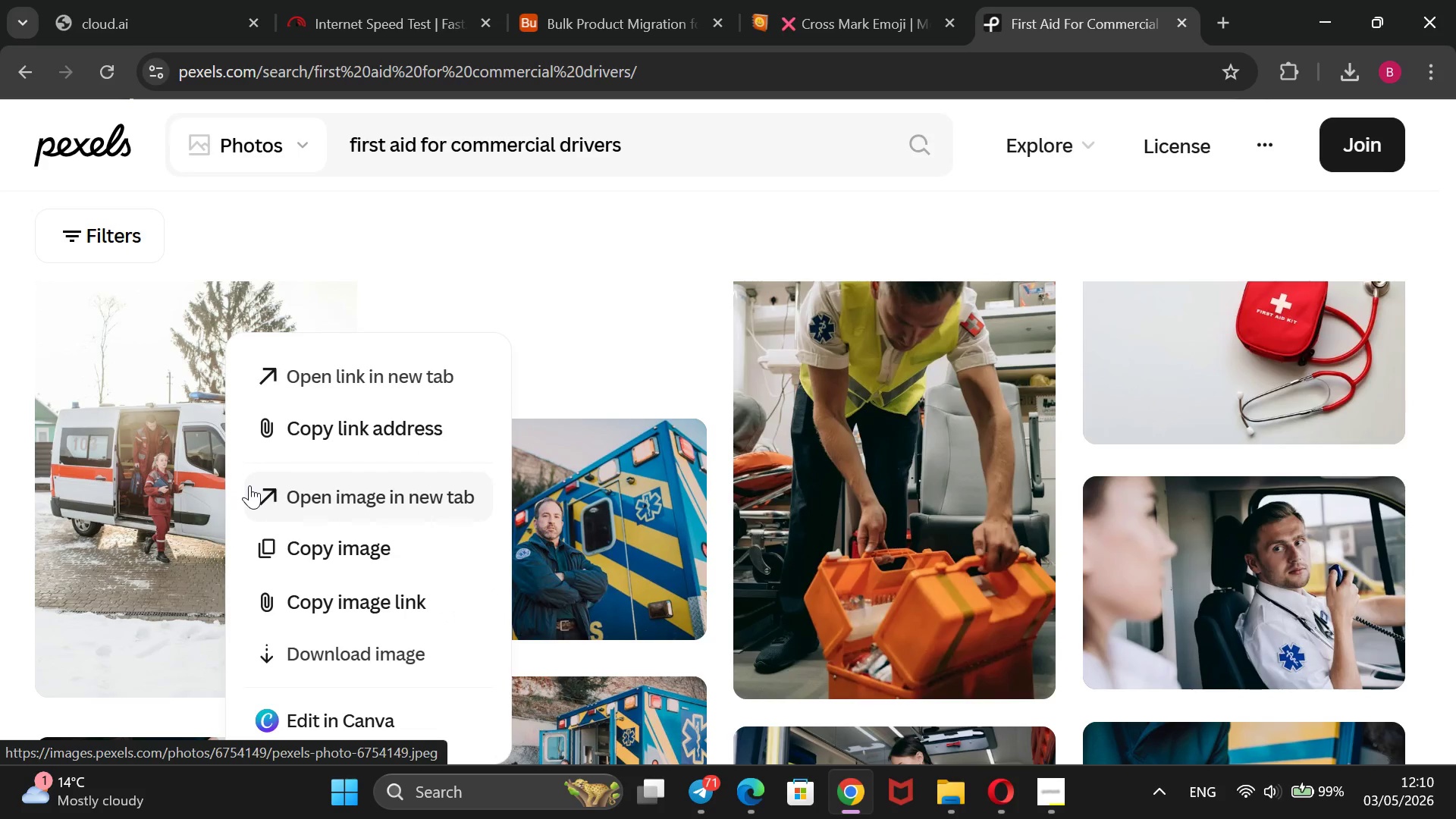 
wait(7.43)
 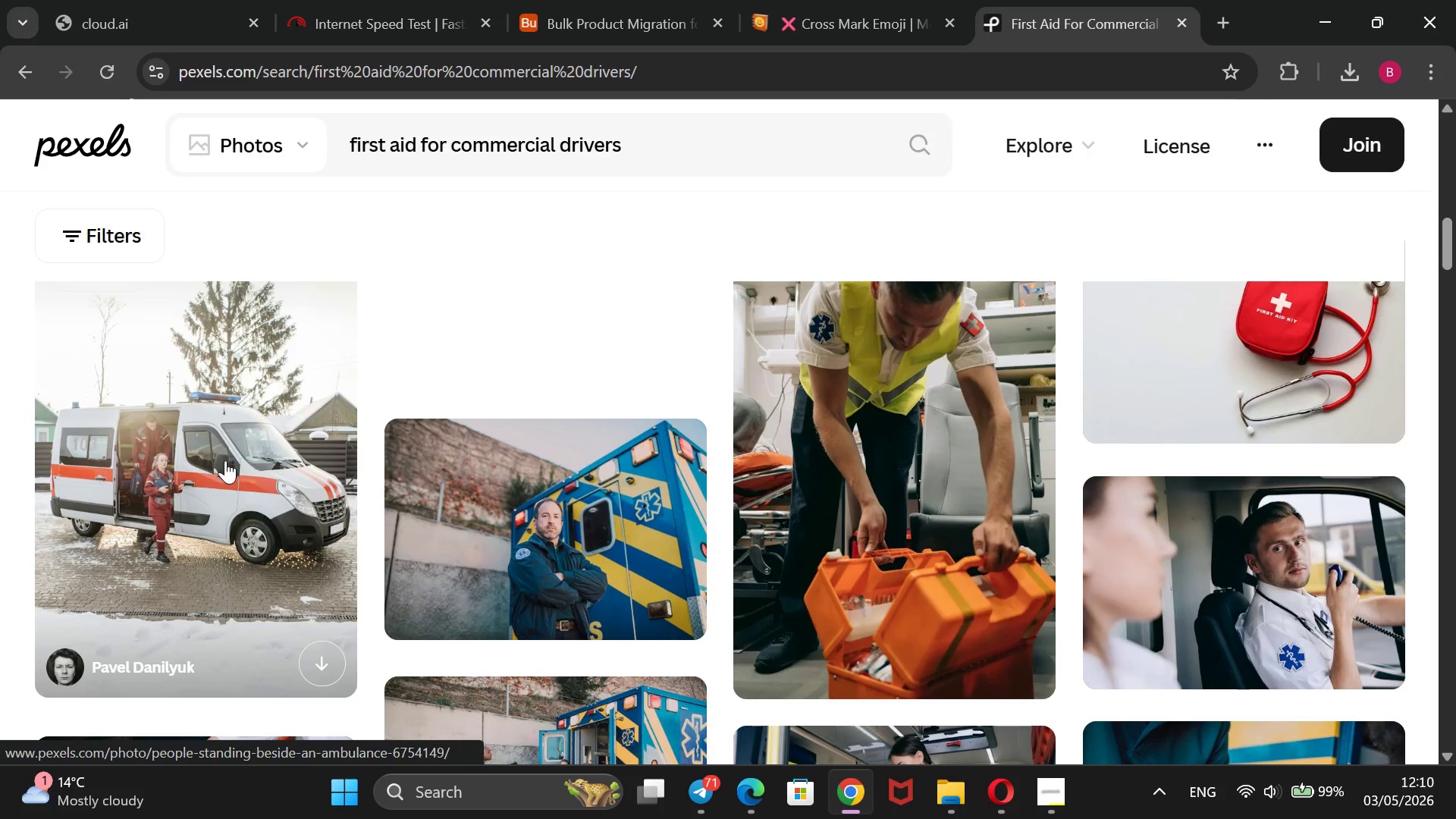 
left_click([409, 588])
 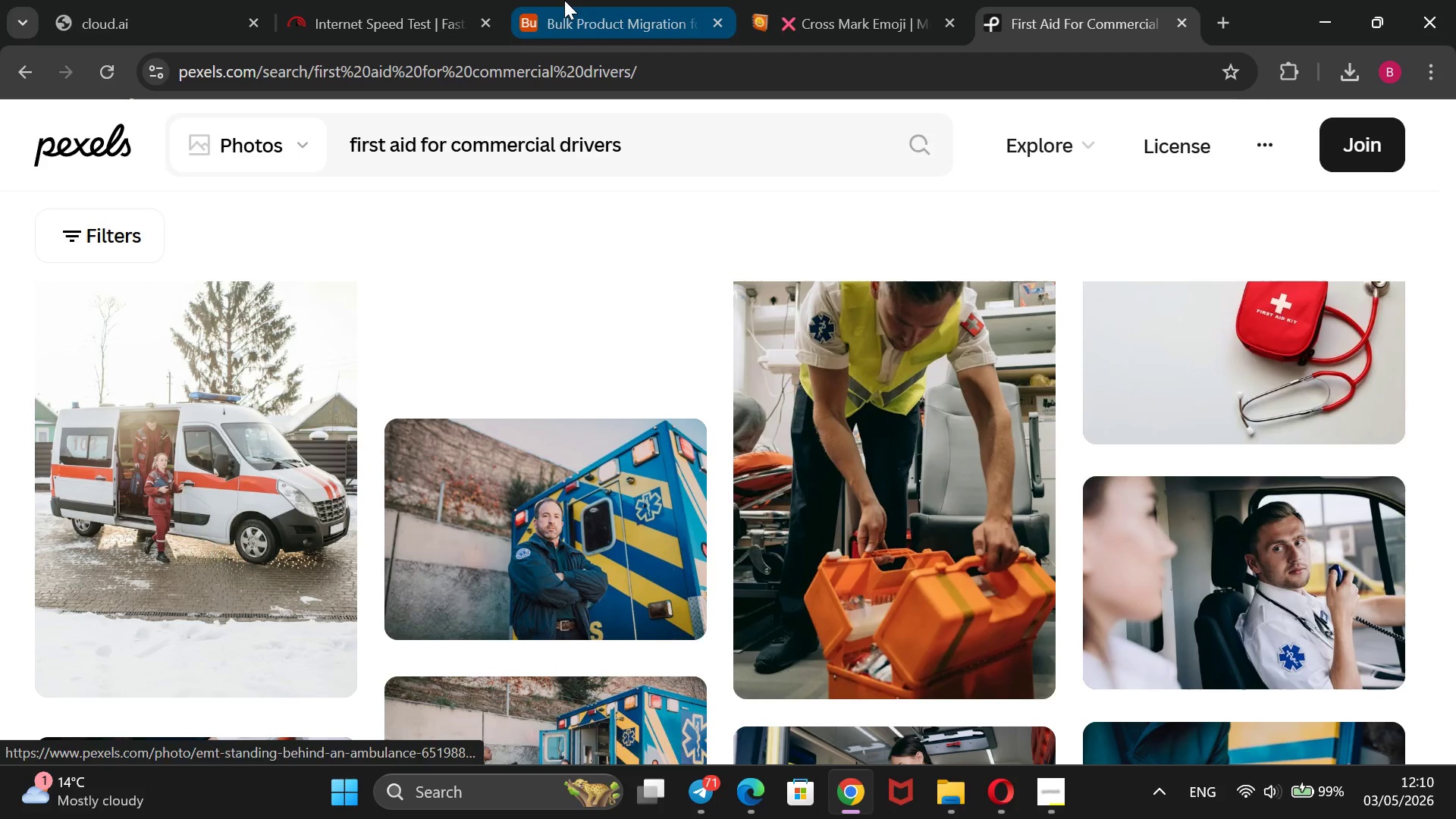 
left_click_drag(start_coordinate=[581, 0], to_coordinate=[585, 0])
 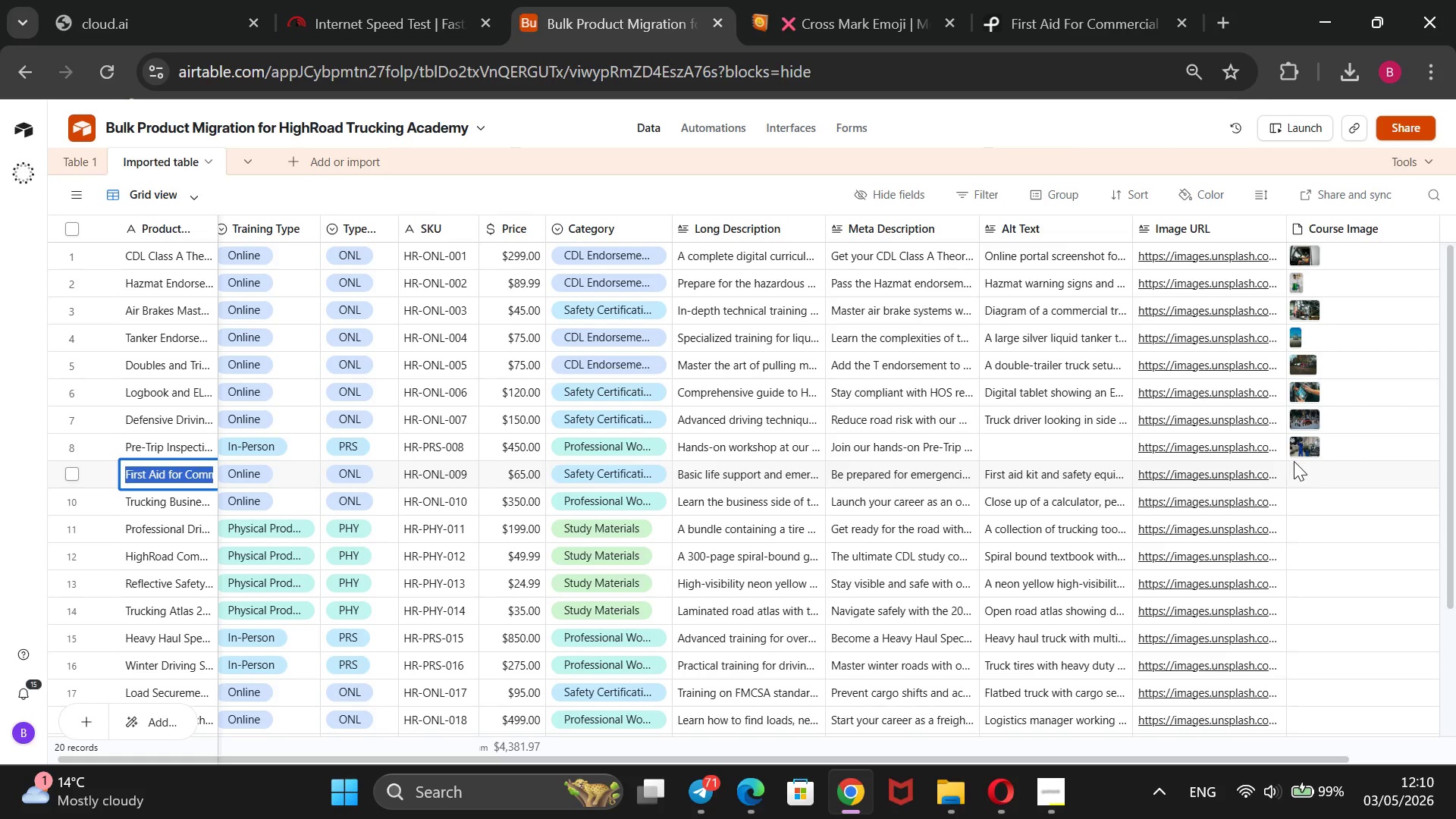 
left_click([1301, 470])
 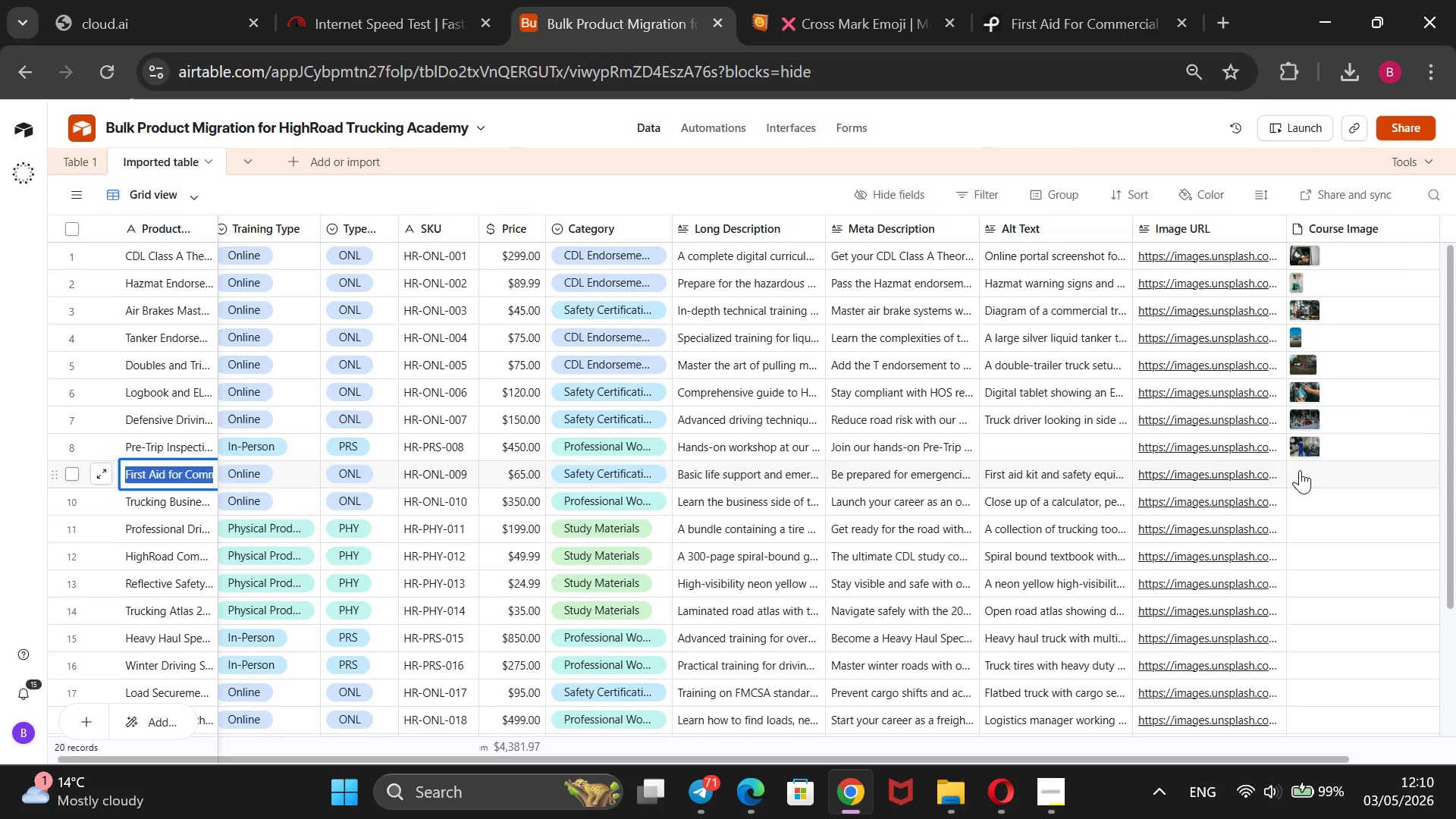 
left_click([1300, 470])
 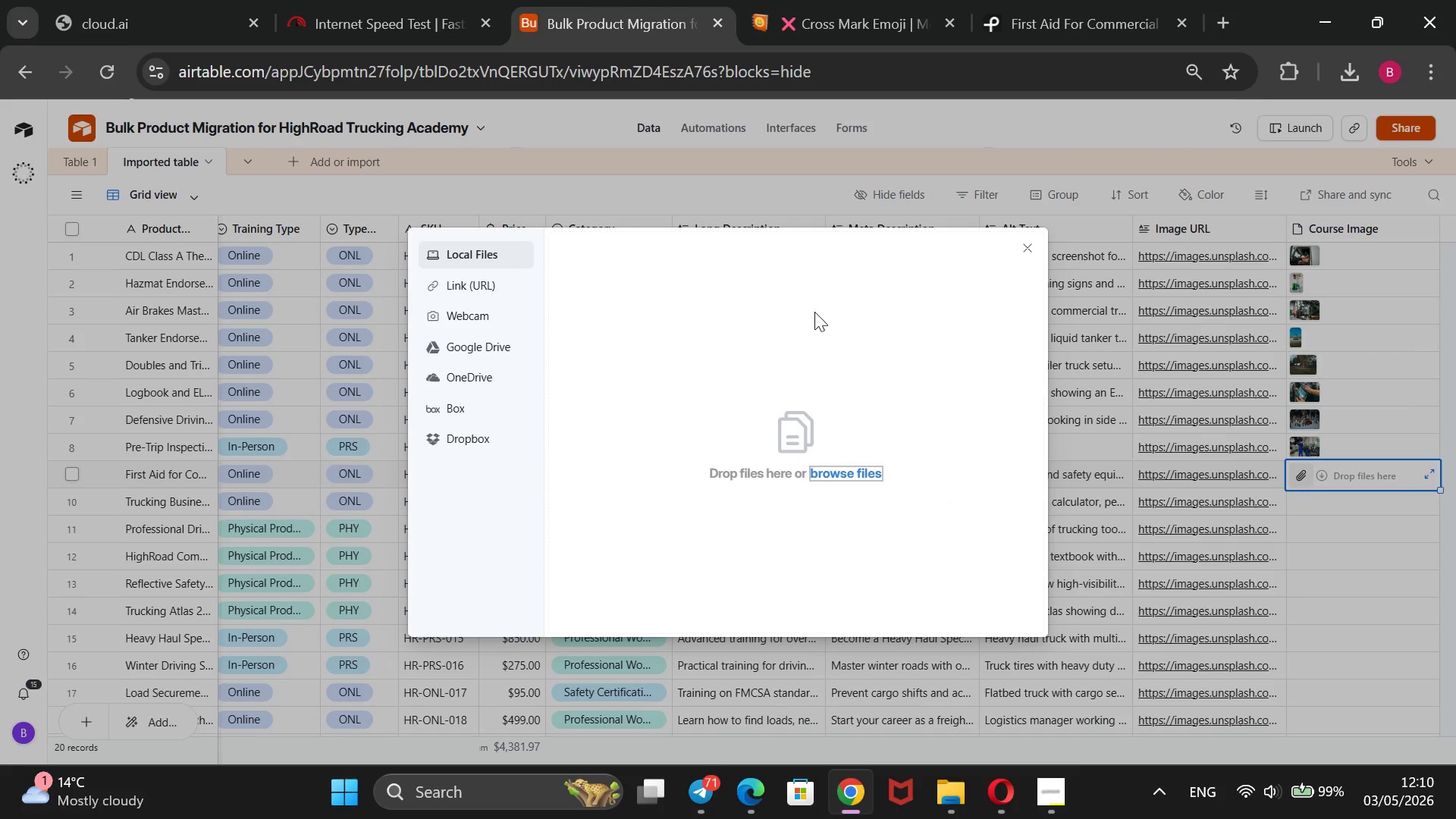 
left_click([510, 281])
 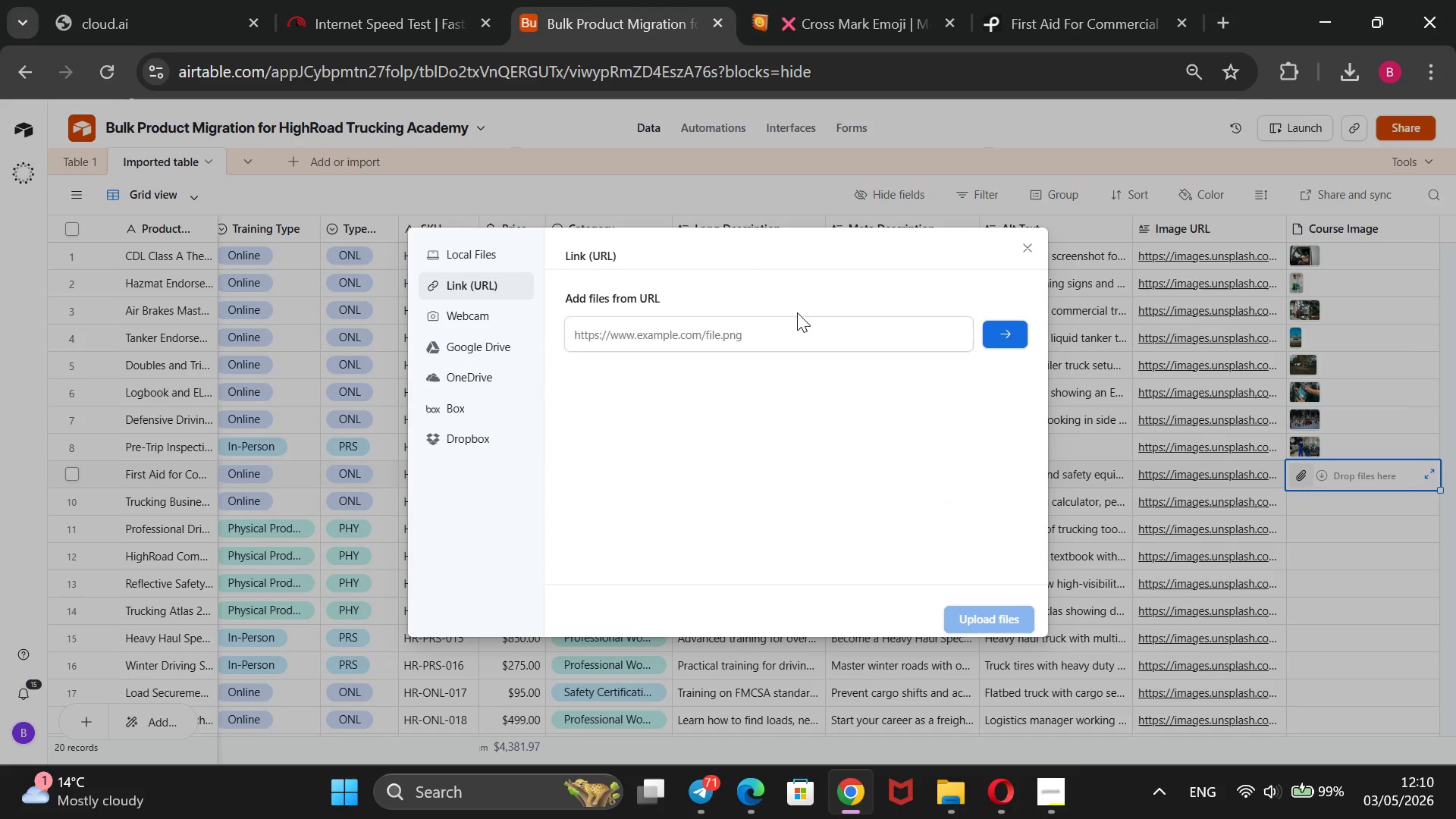 
left_click([791, 322])
 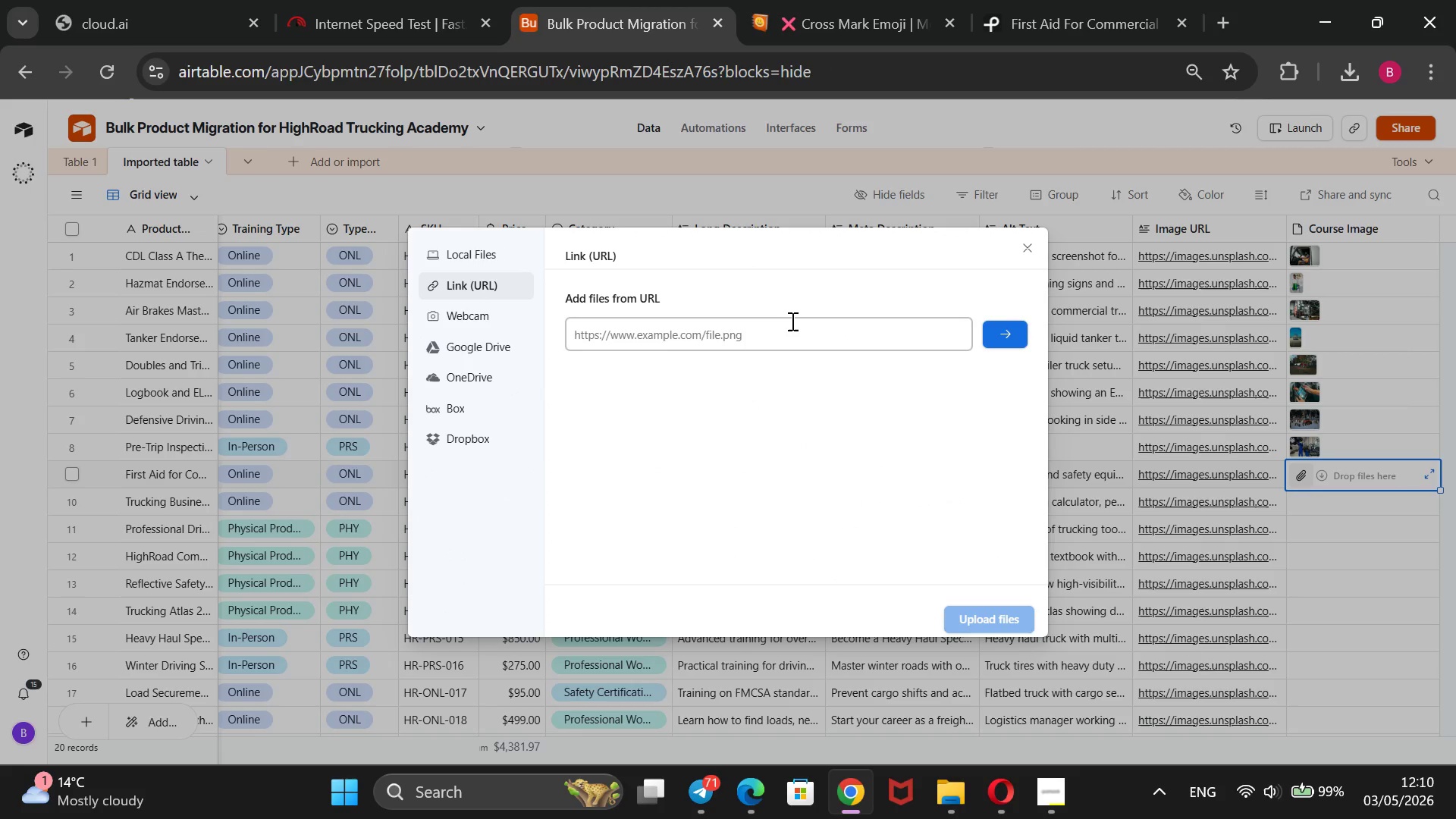 
key(Control+V)
 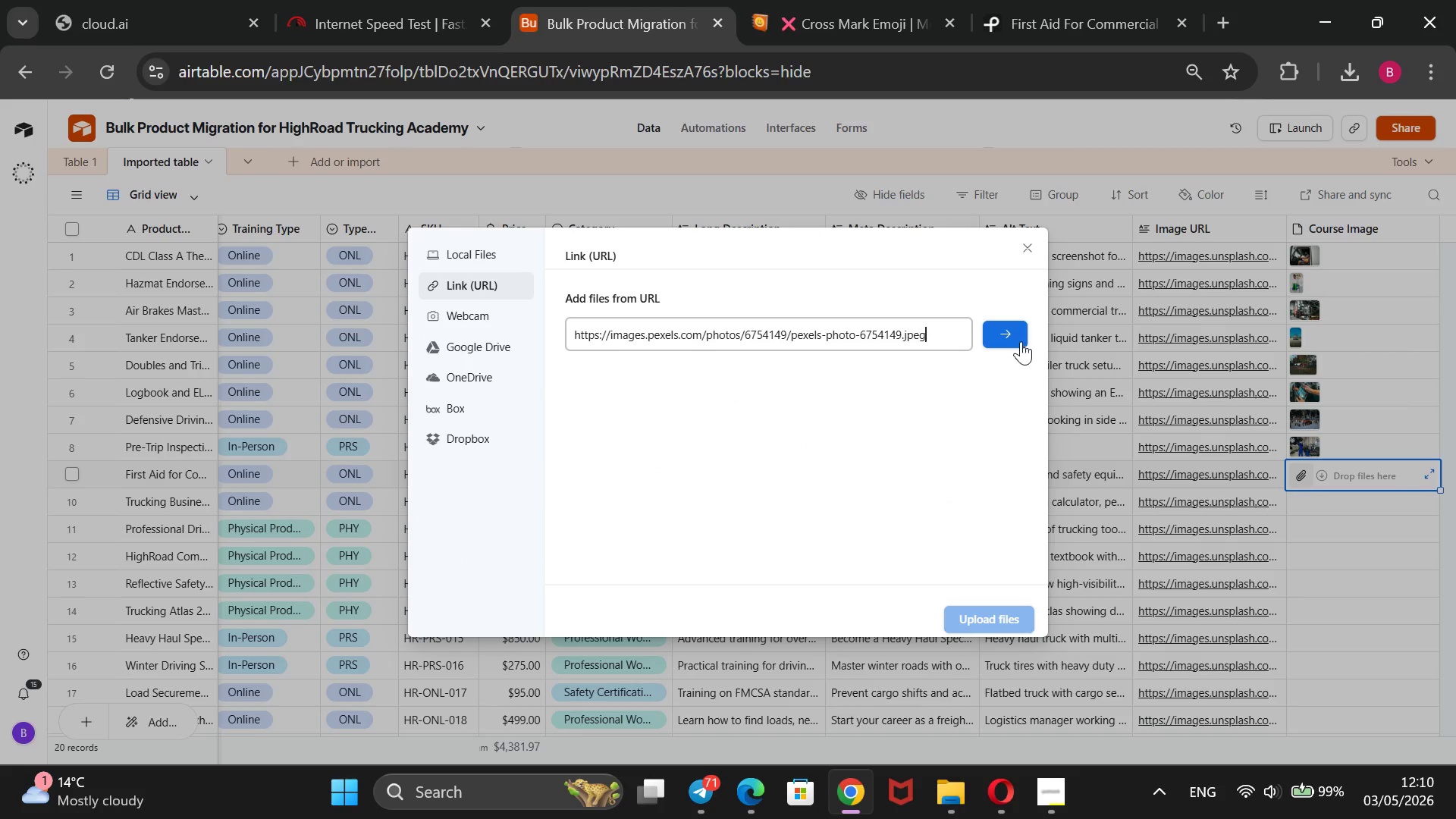 
left_click([1003, 332])
 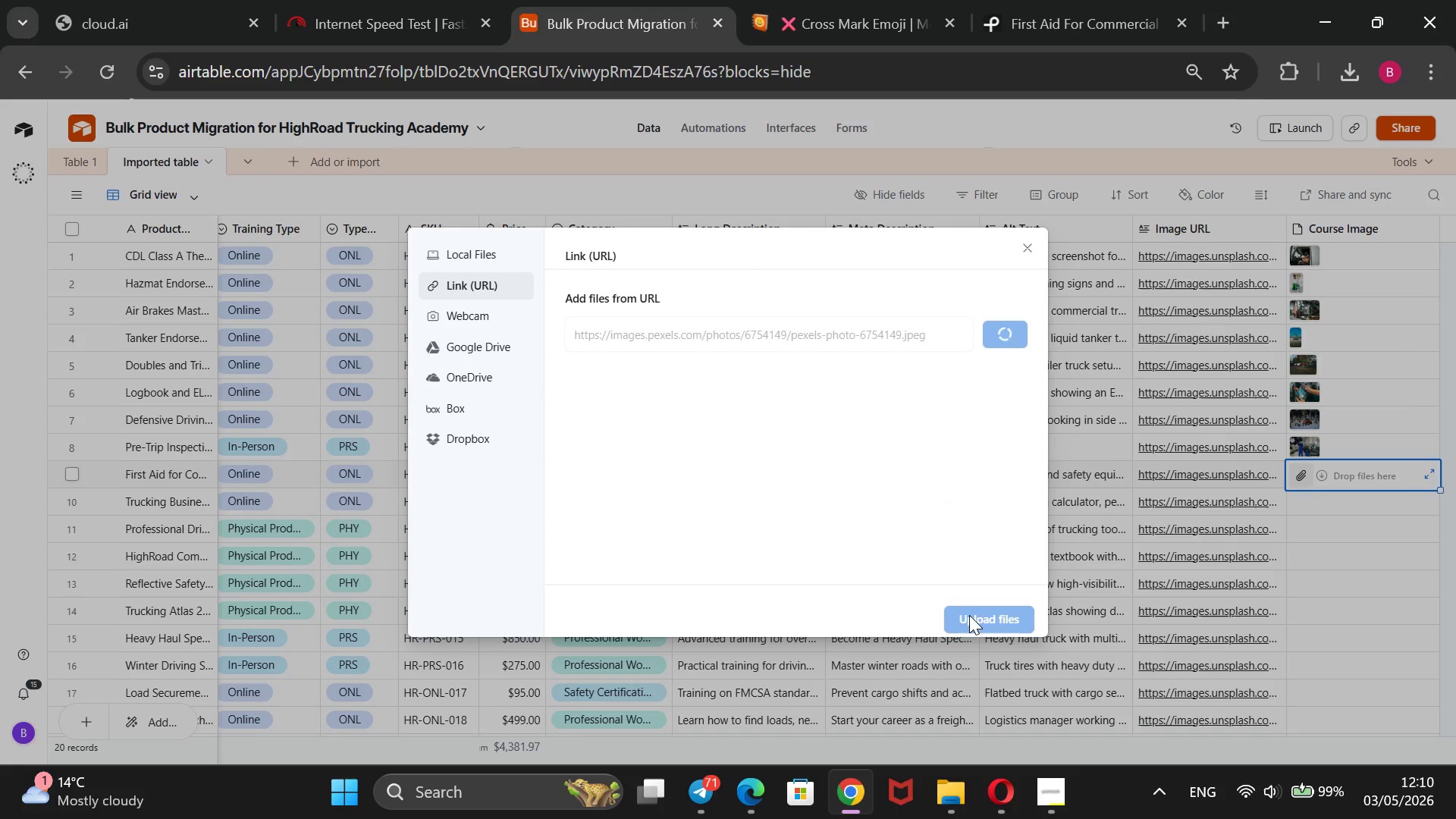 
left_click([969, 615])
 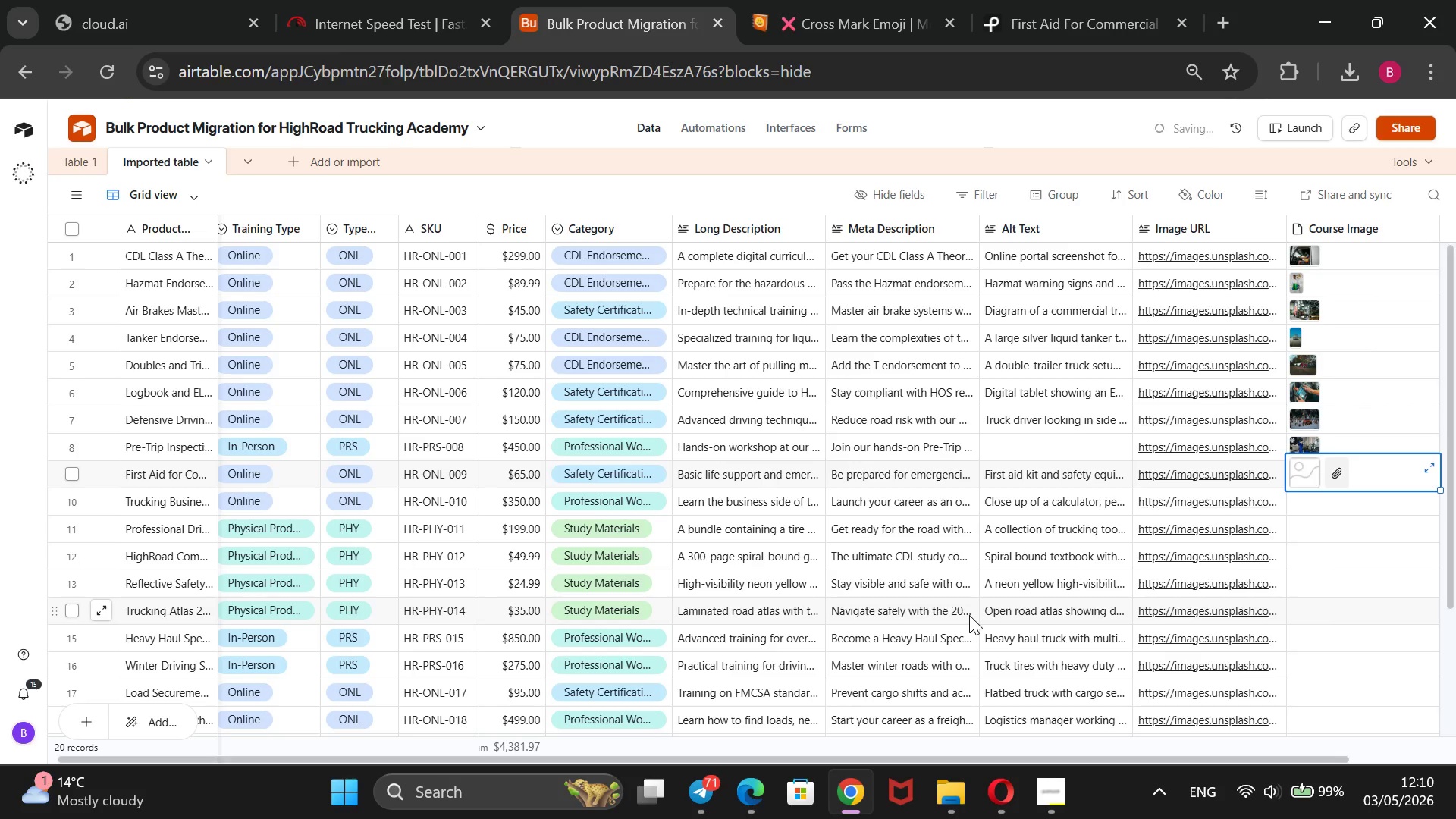 
mouse_move([557, 578])
 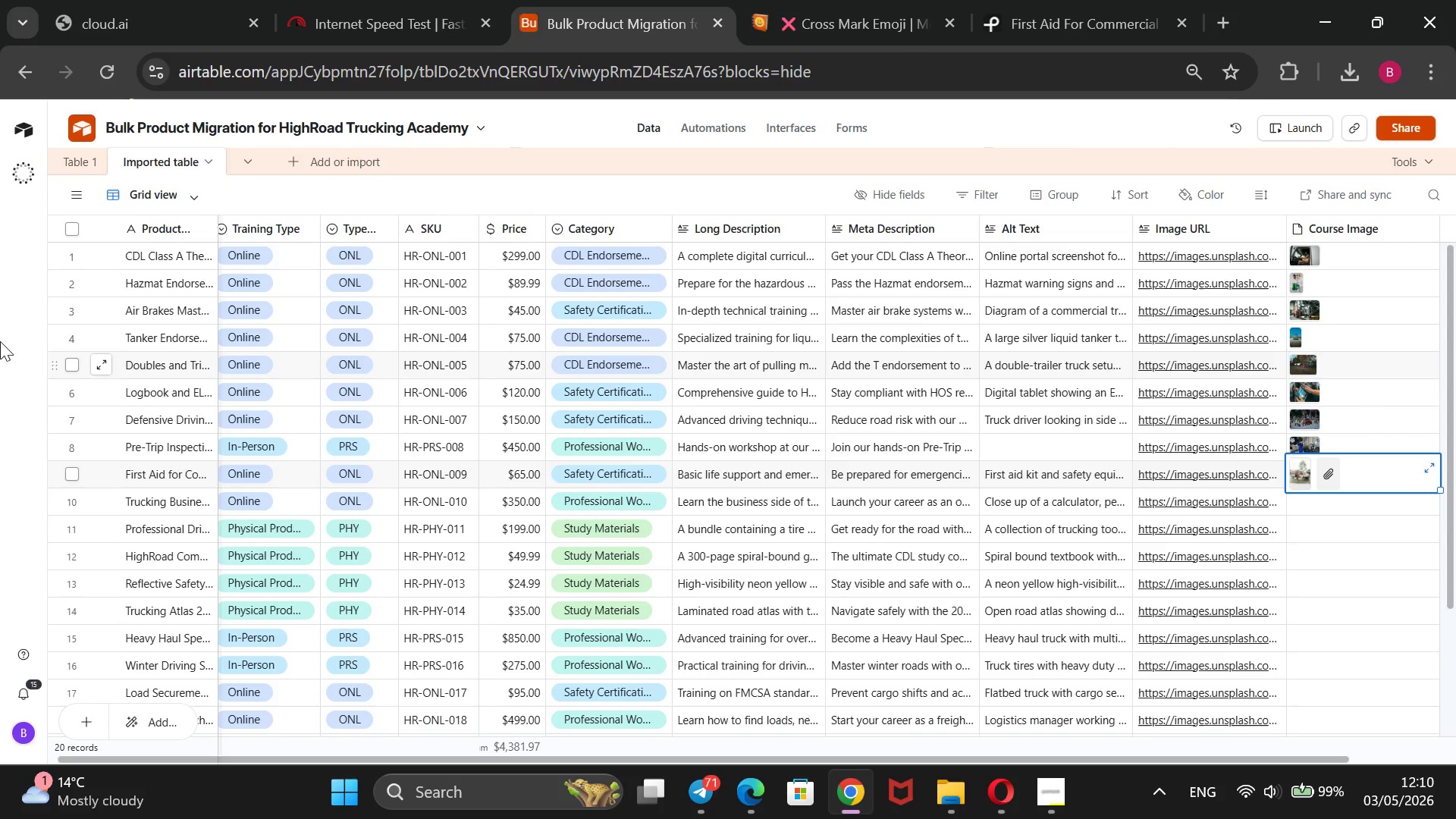 
wait(5.85)
 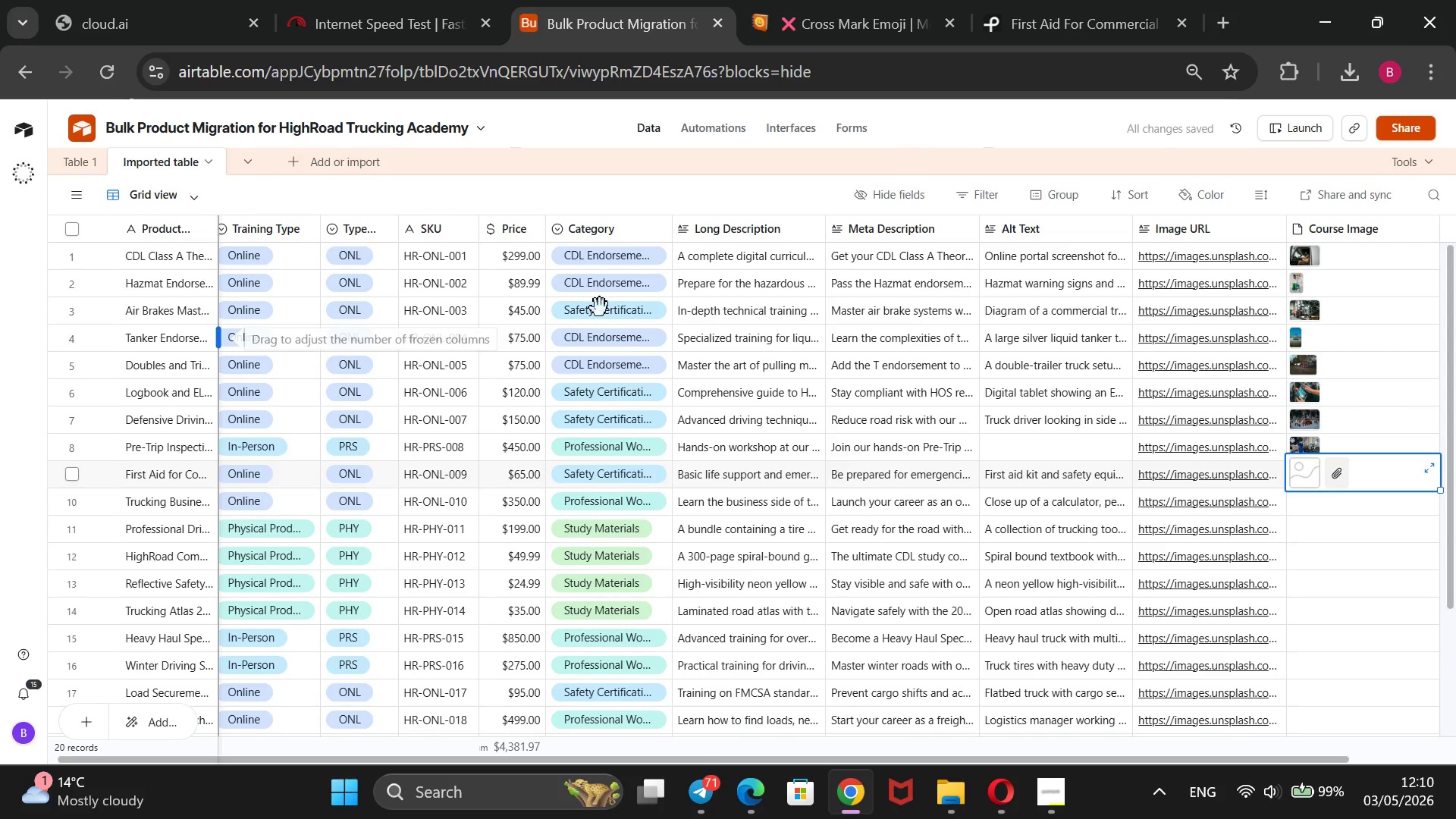 
double_click([184, 500])
 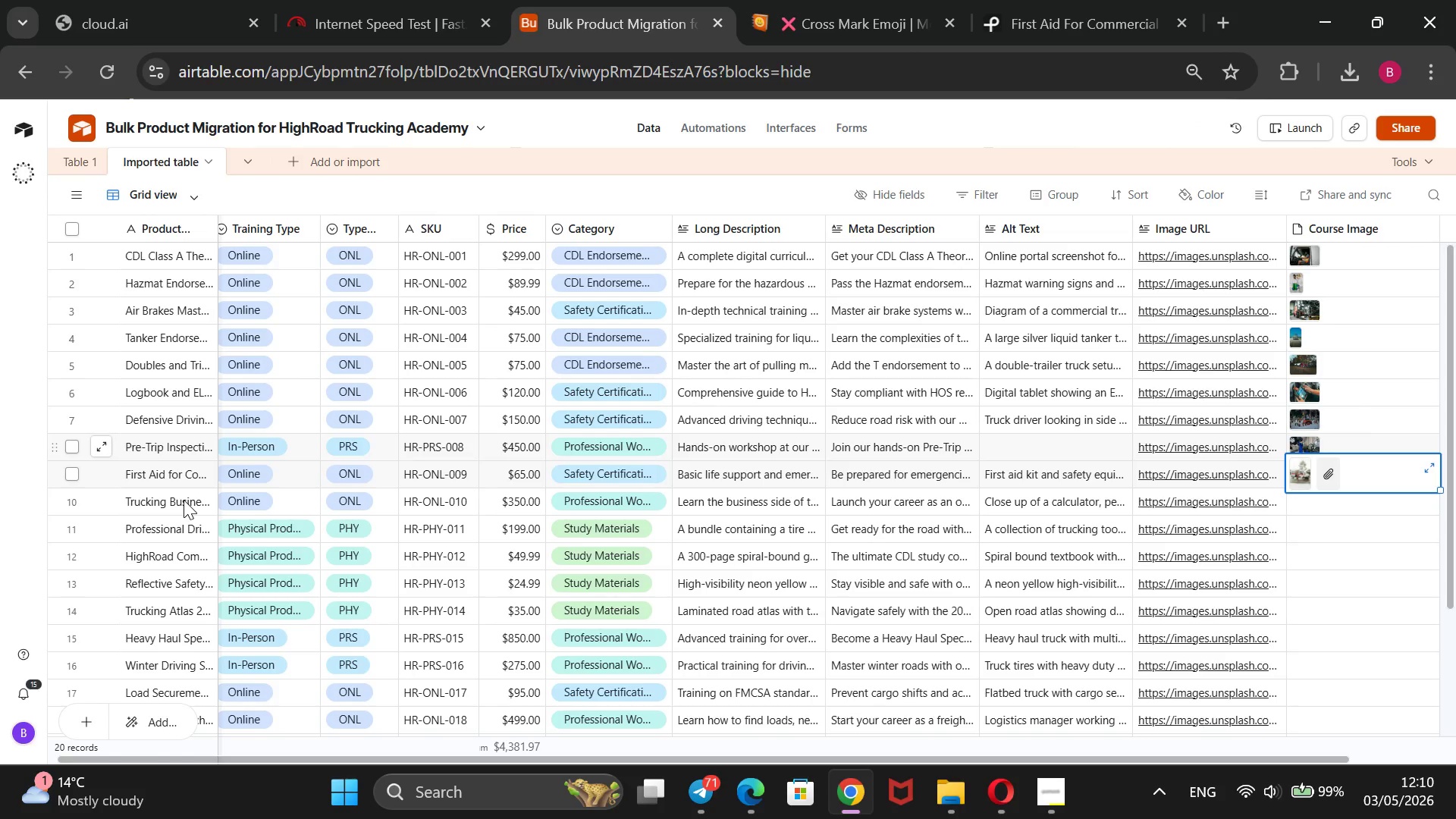 
triple_click([184, 500])
 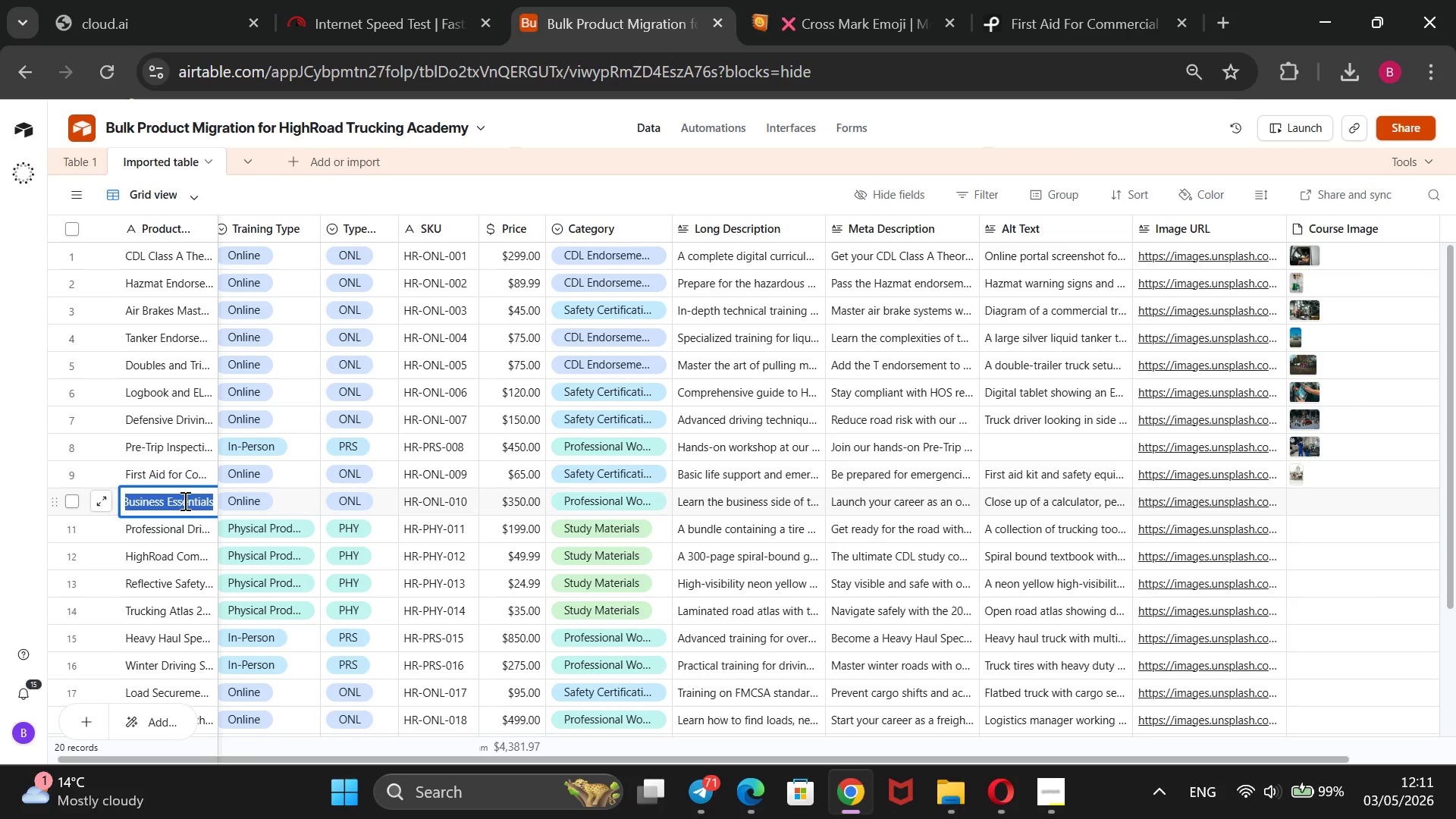 
key(Control+C)
 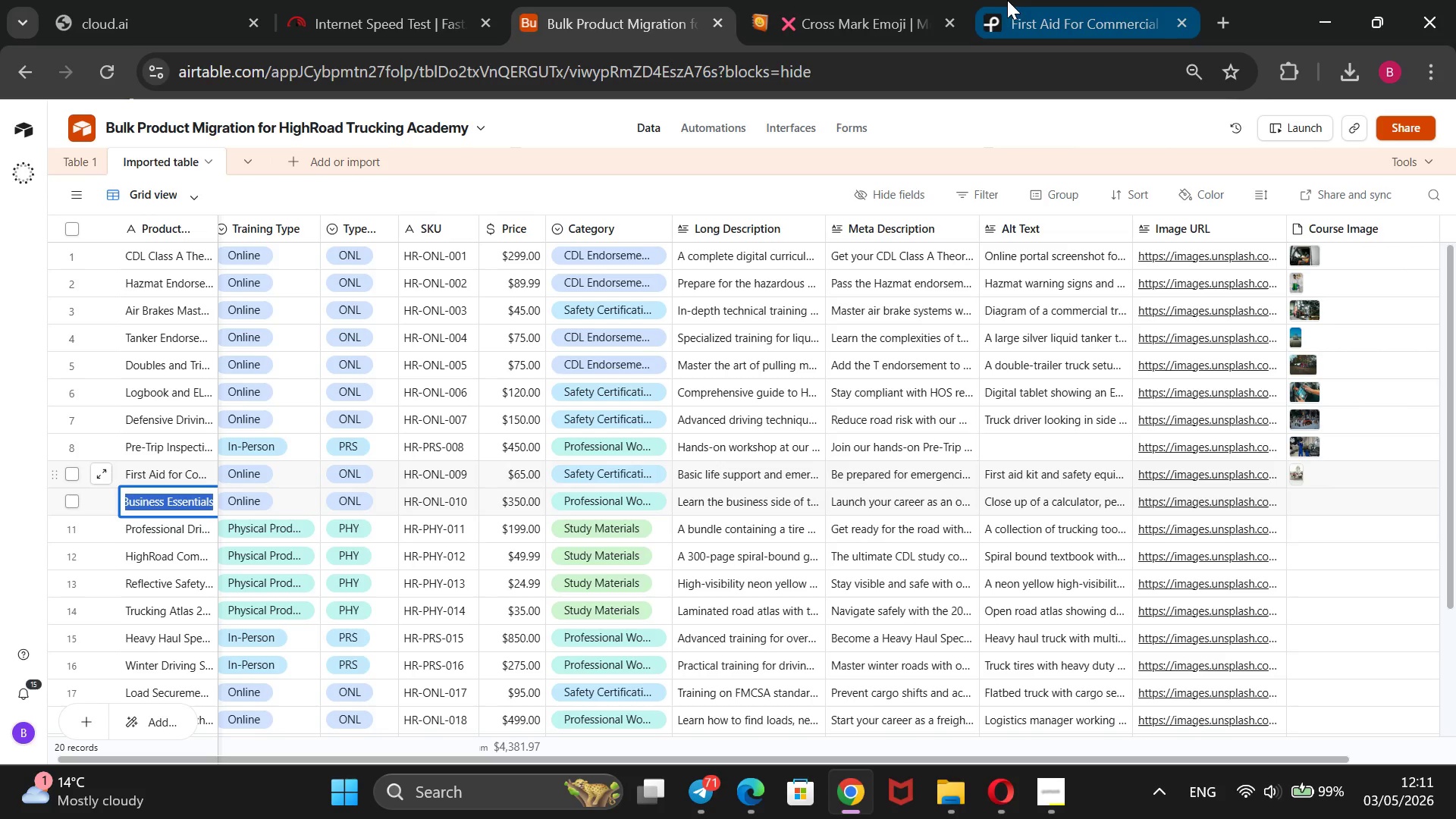 
left_click([1046, 0])
 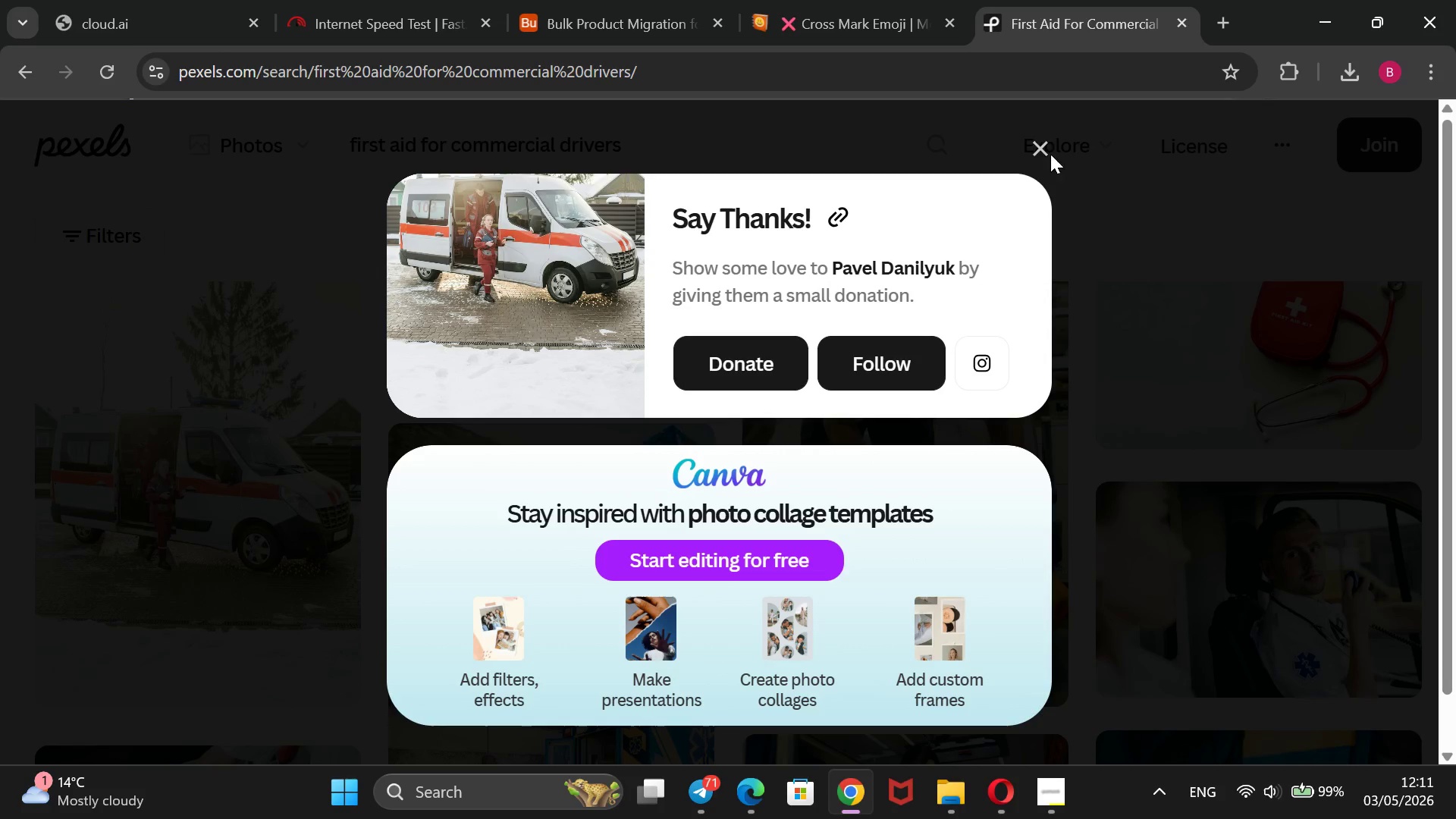 
left_click([1042, 151])
 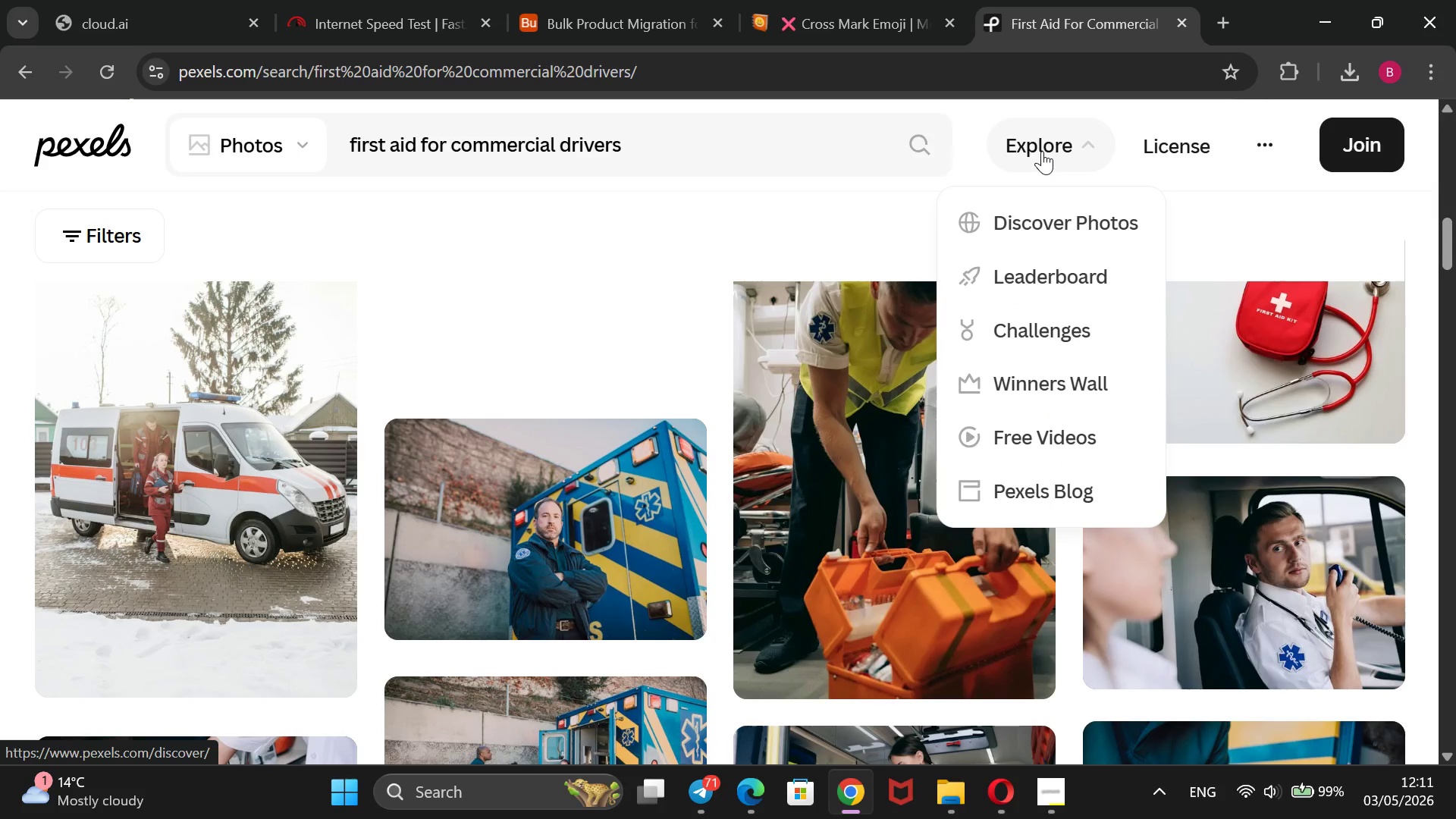 
wait(7.84)
 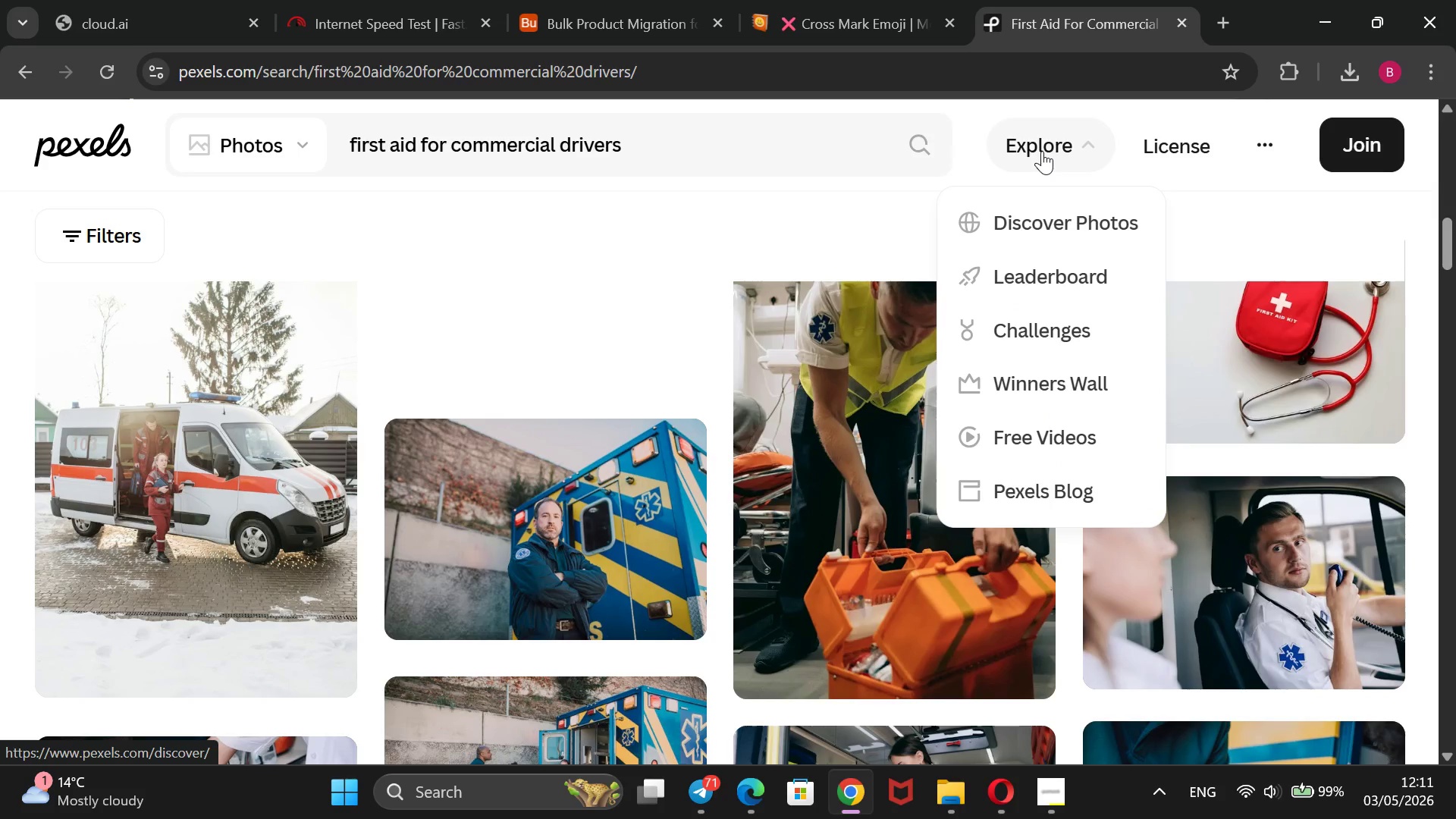 
left_click_drag(start_coordinate=[846, 155], to_coordinate=[337, 202])
 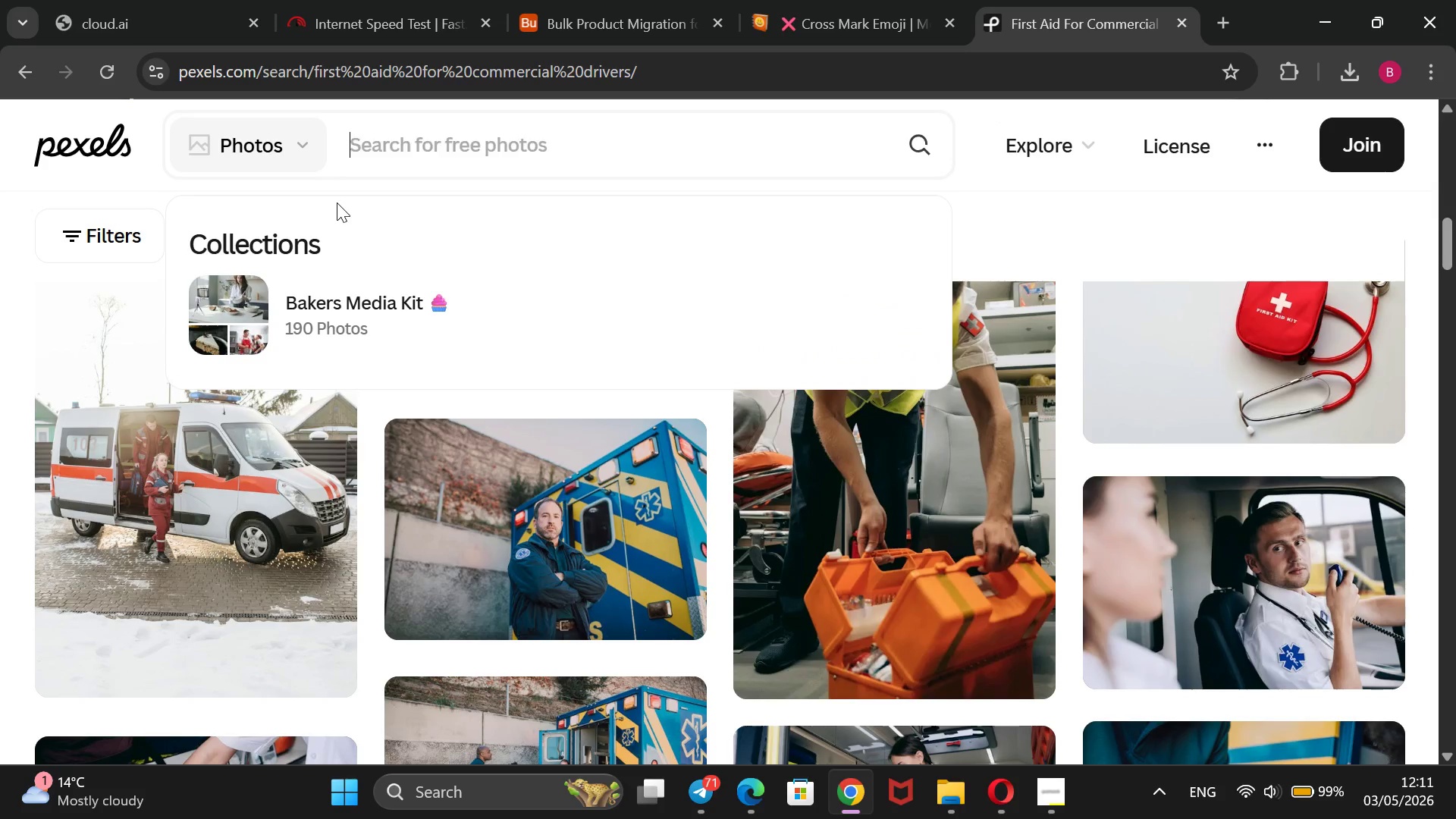 
key(Backspace)
 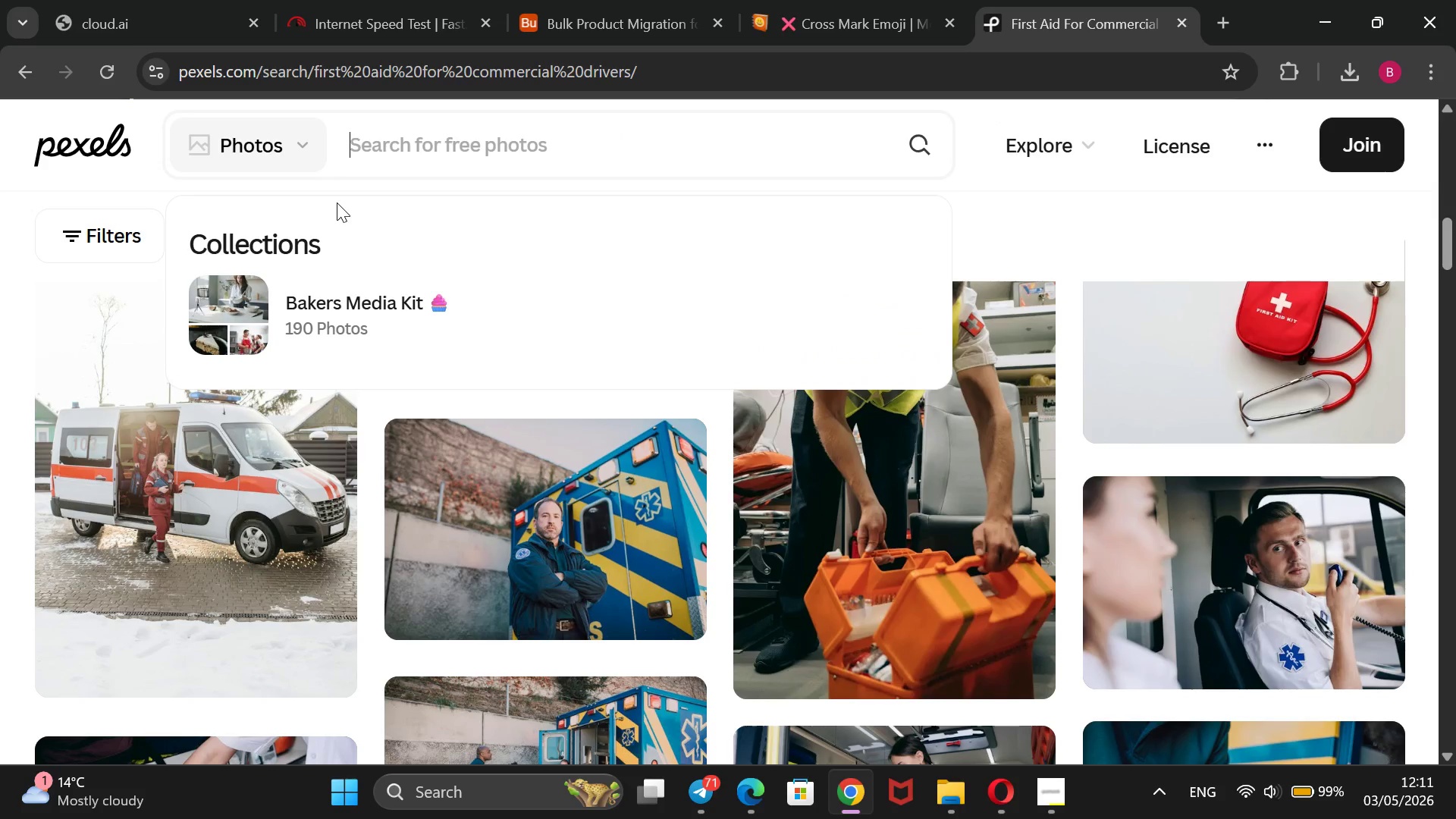 
key(Control+V)
 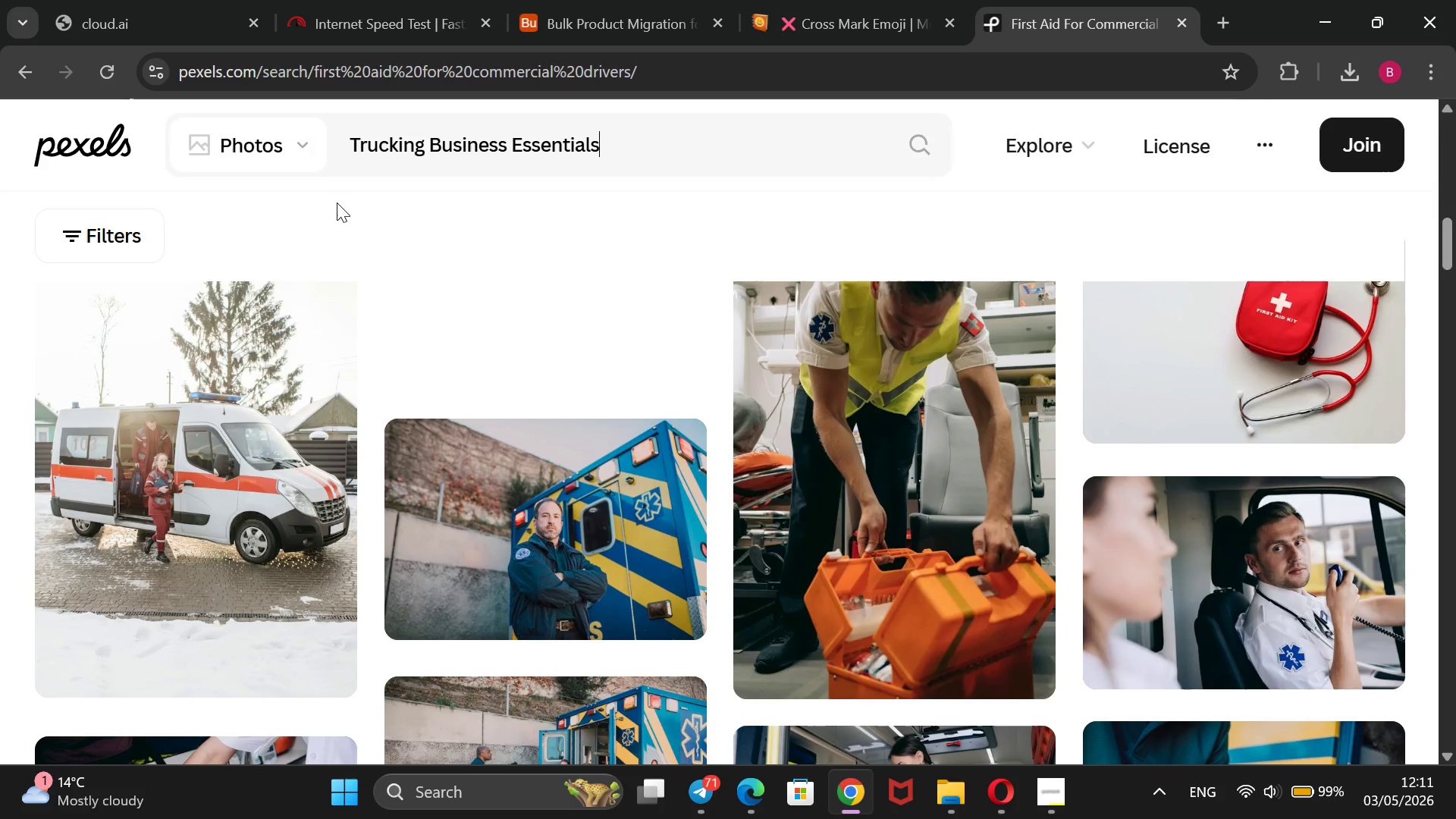 
key(Enter)
 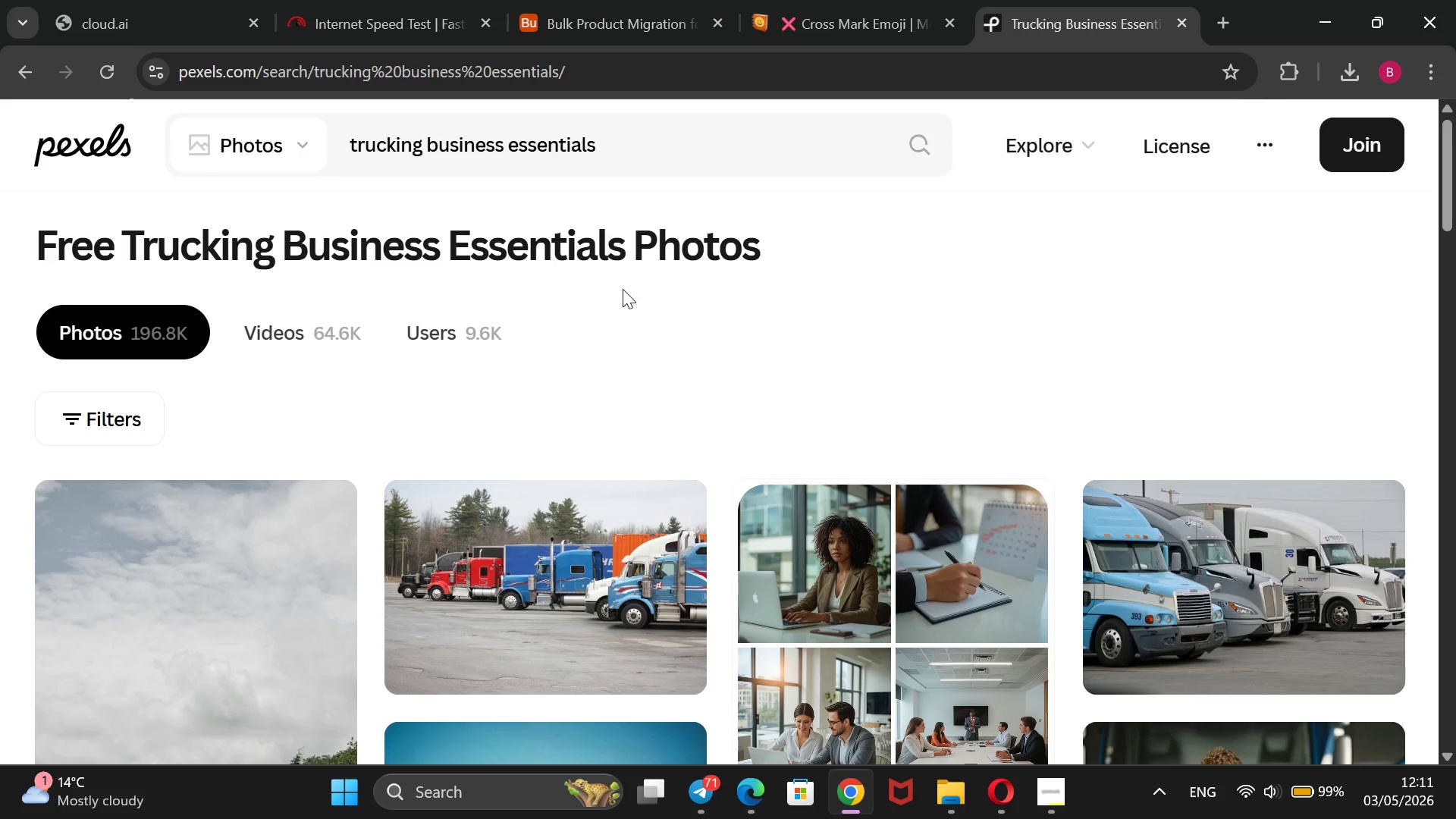 
wait(15.52)
 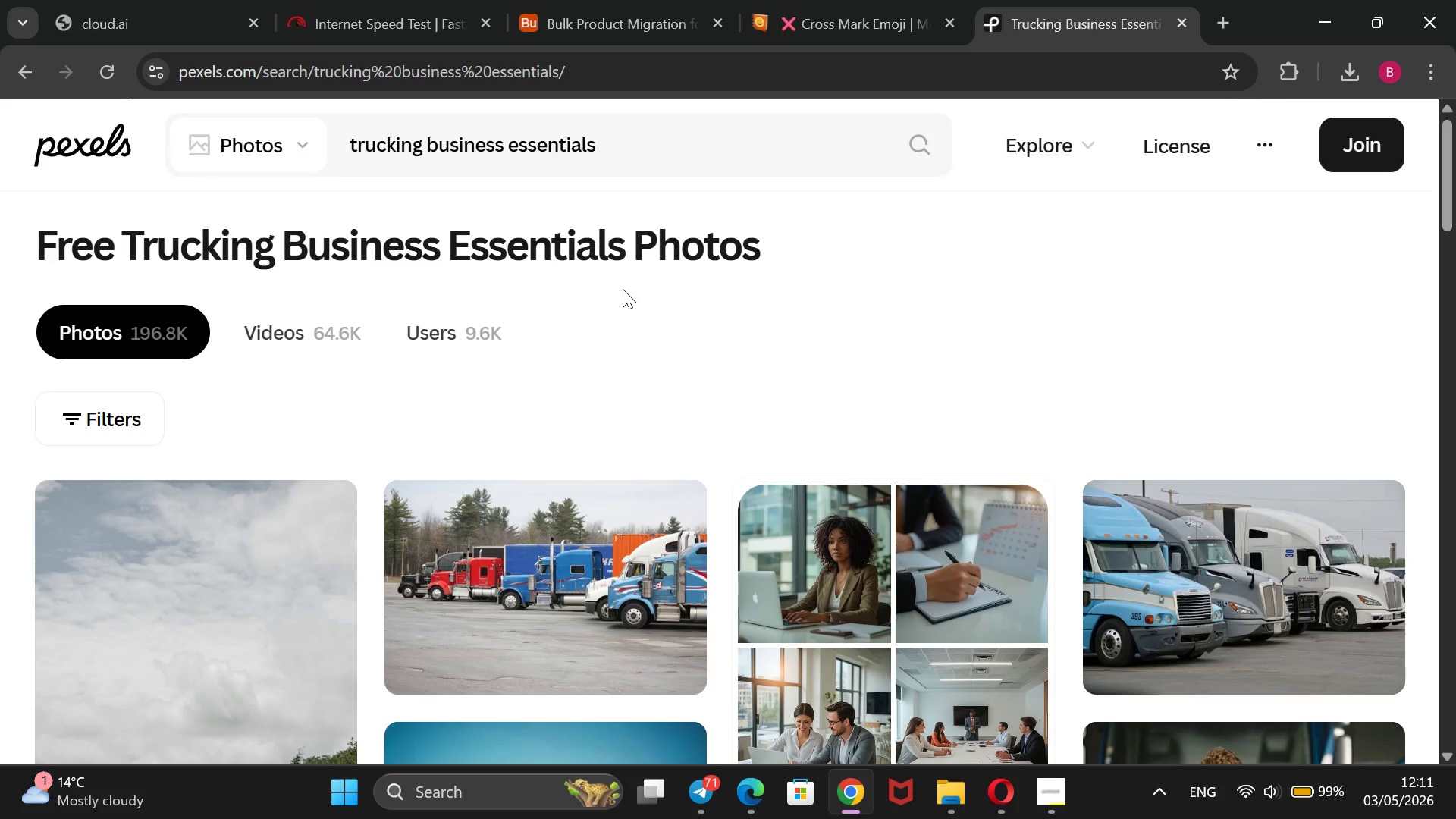 
scroll: coordinate [695, 313], scroll_direction: down, amount: 7.0
 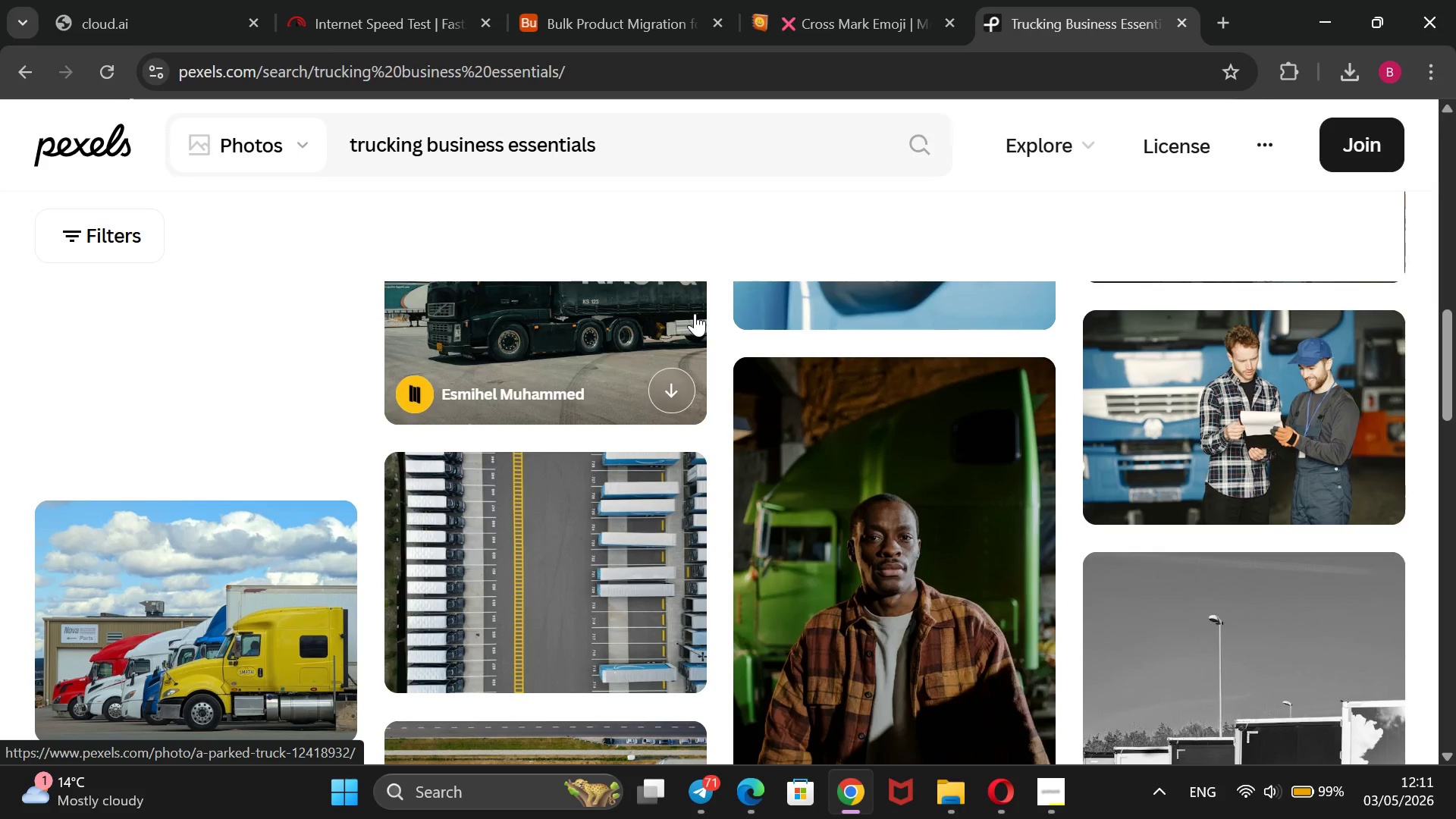 
scroll: coordinate [695, 313], scroll_direction: up, amount: 1.0
 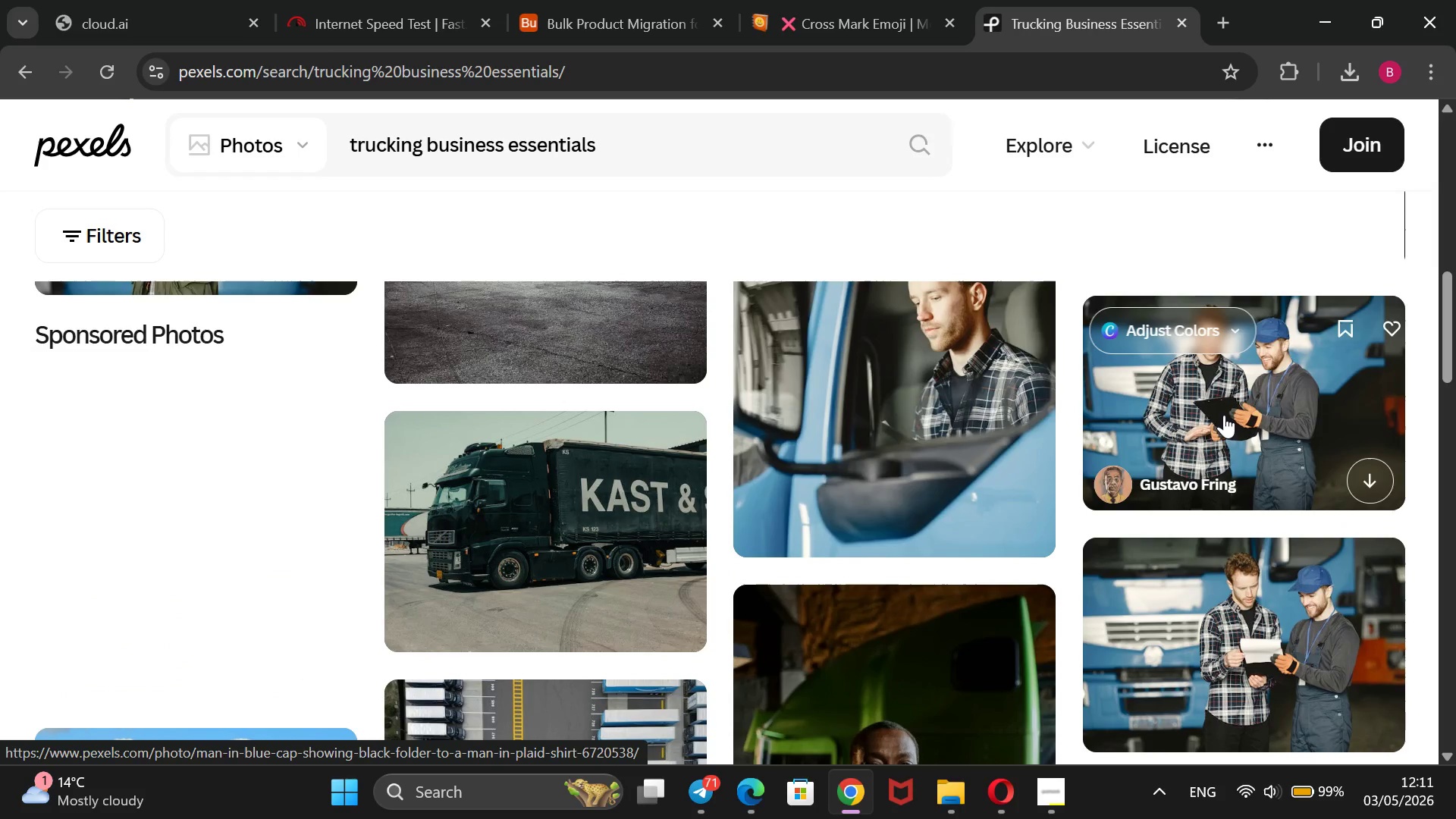 
right_click([1216, 413])
 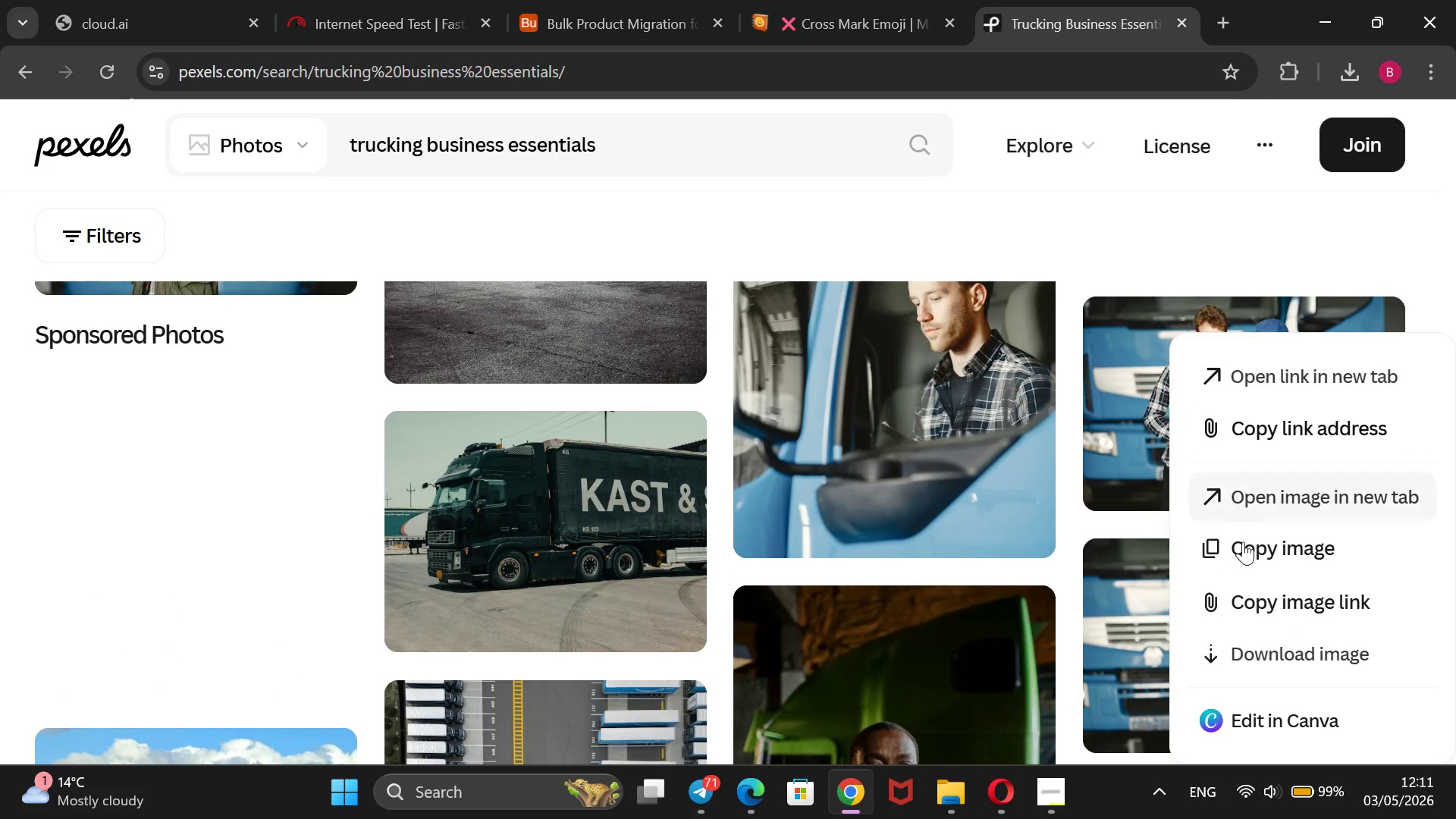 
left_click([1237, 612])
 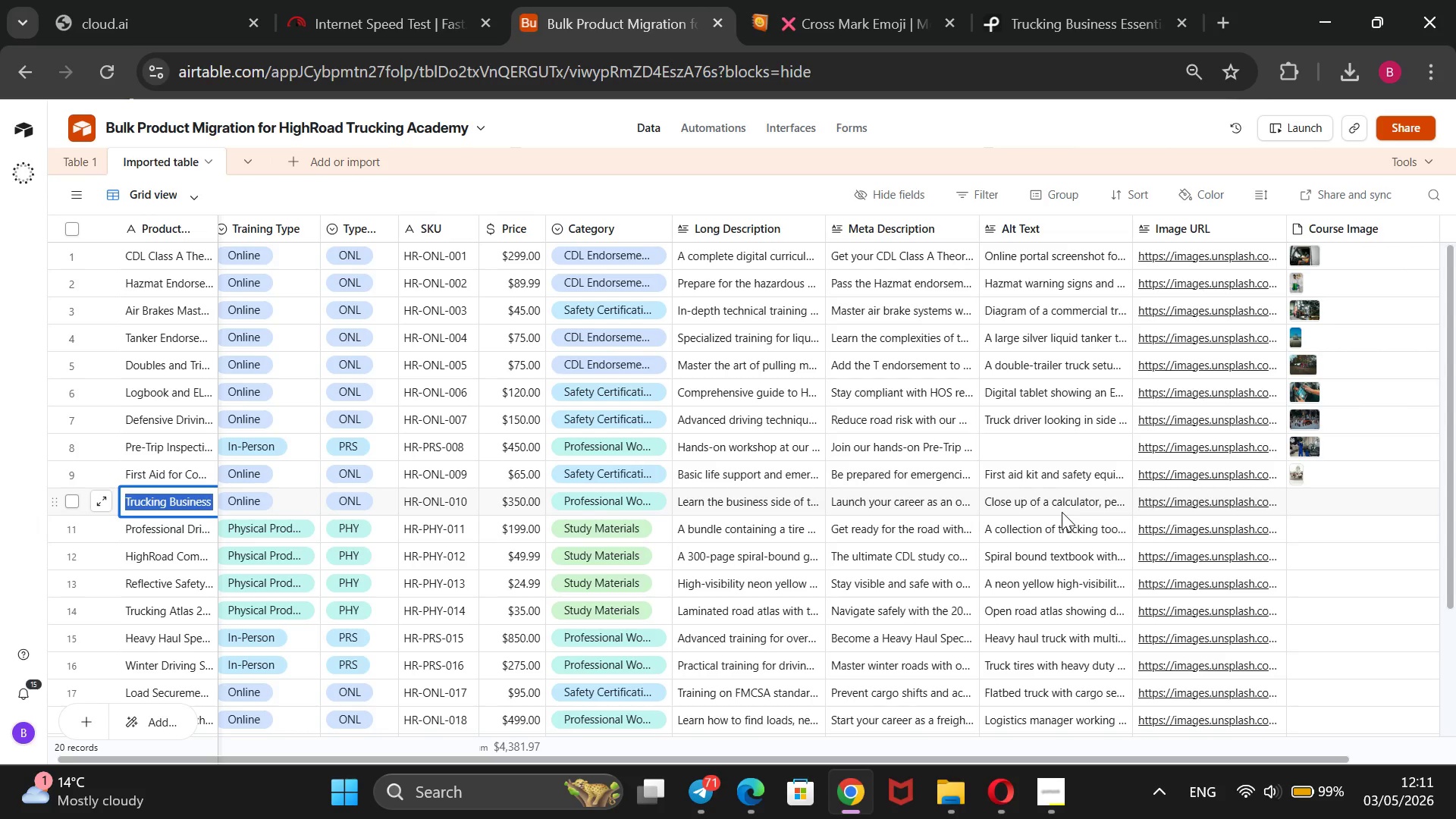 
wait(6.98)
 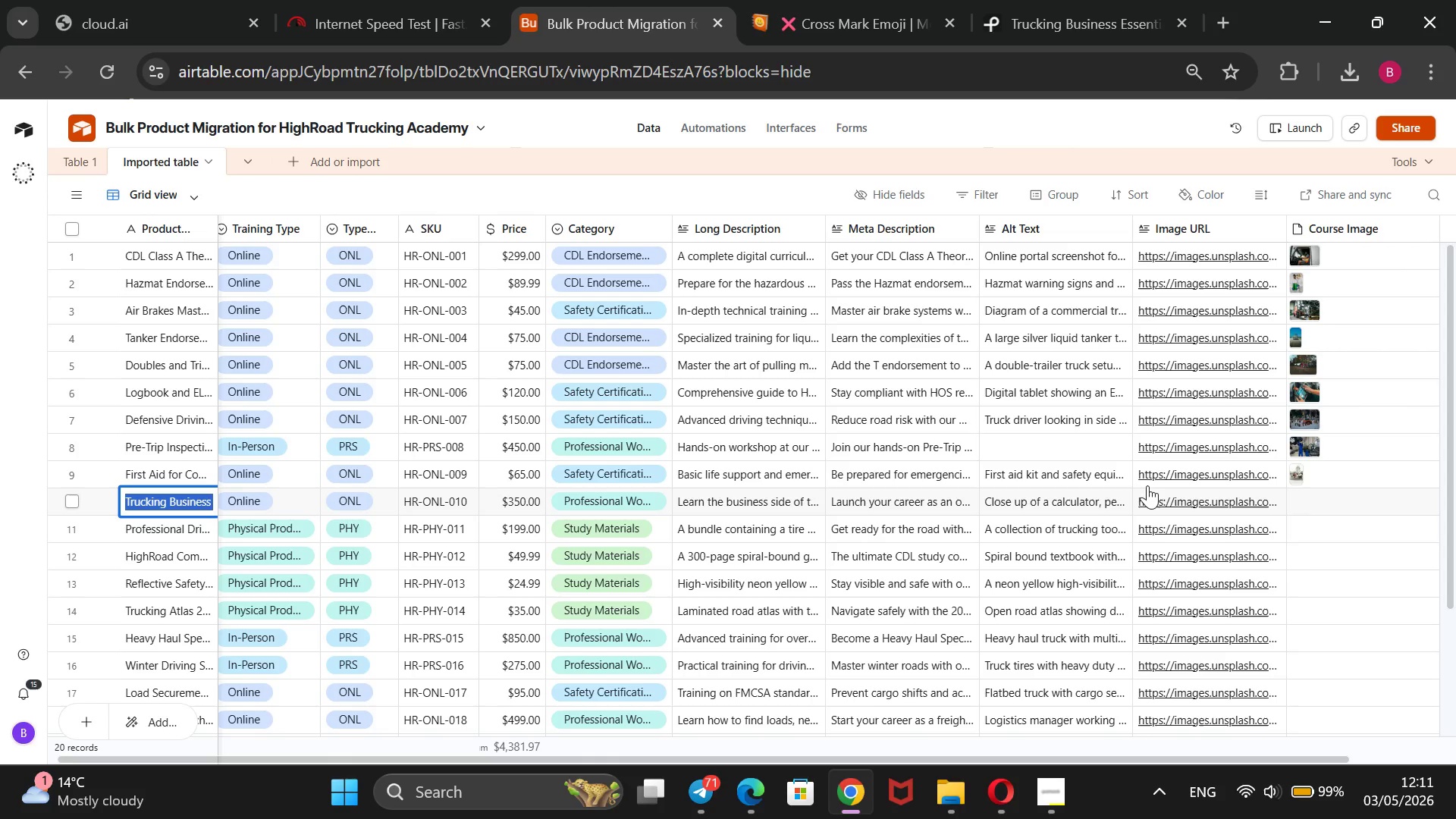 
left_click([1075, 0])
 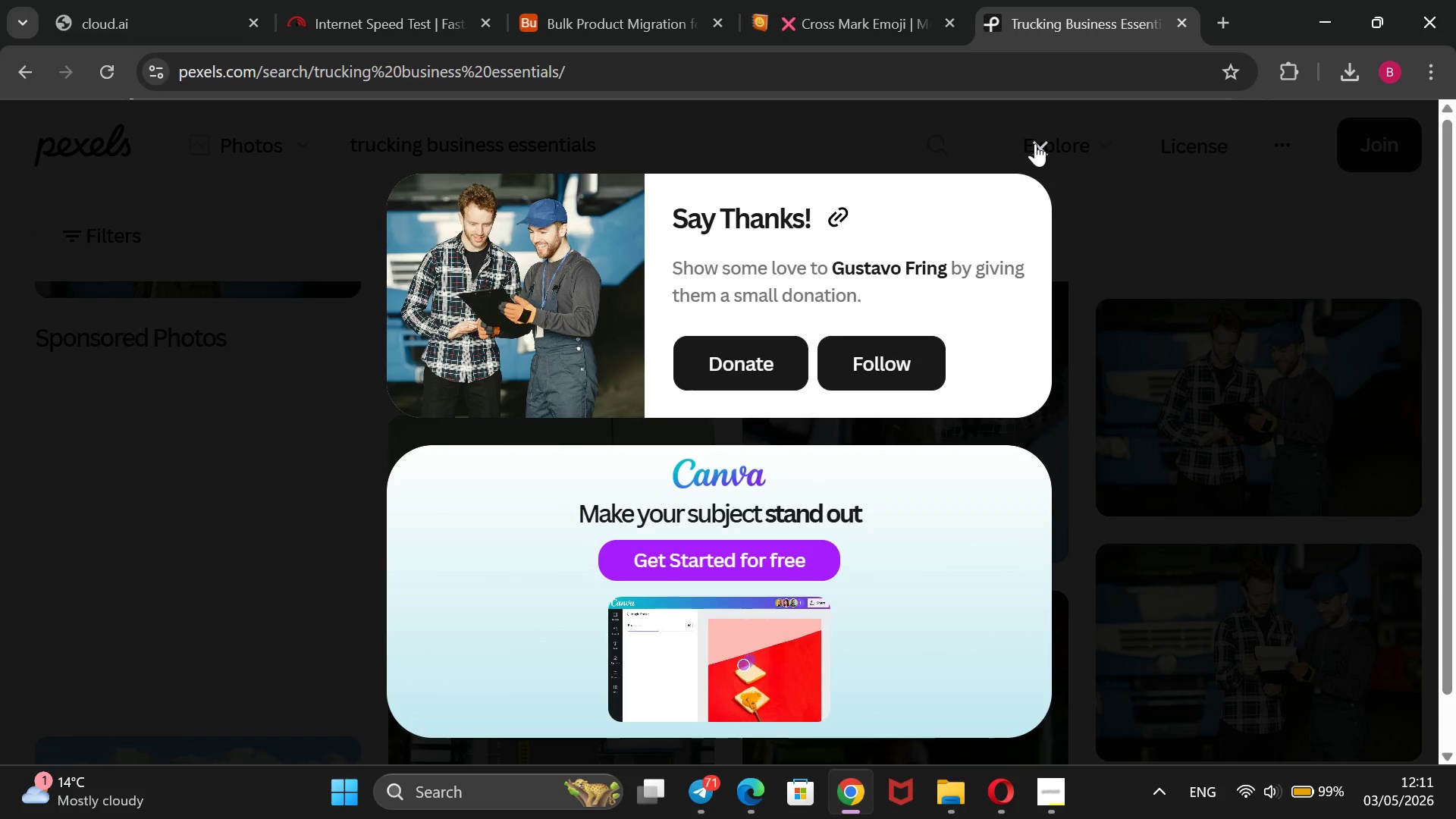 
wait(5.45)
 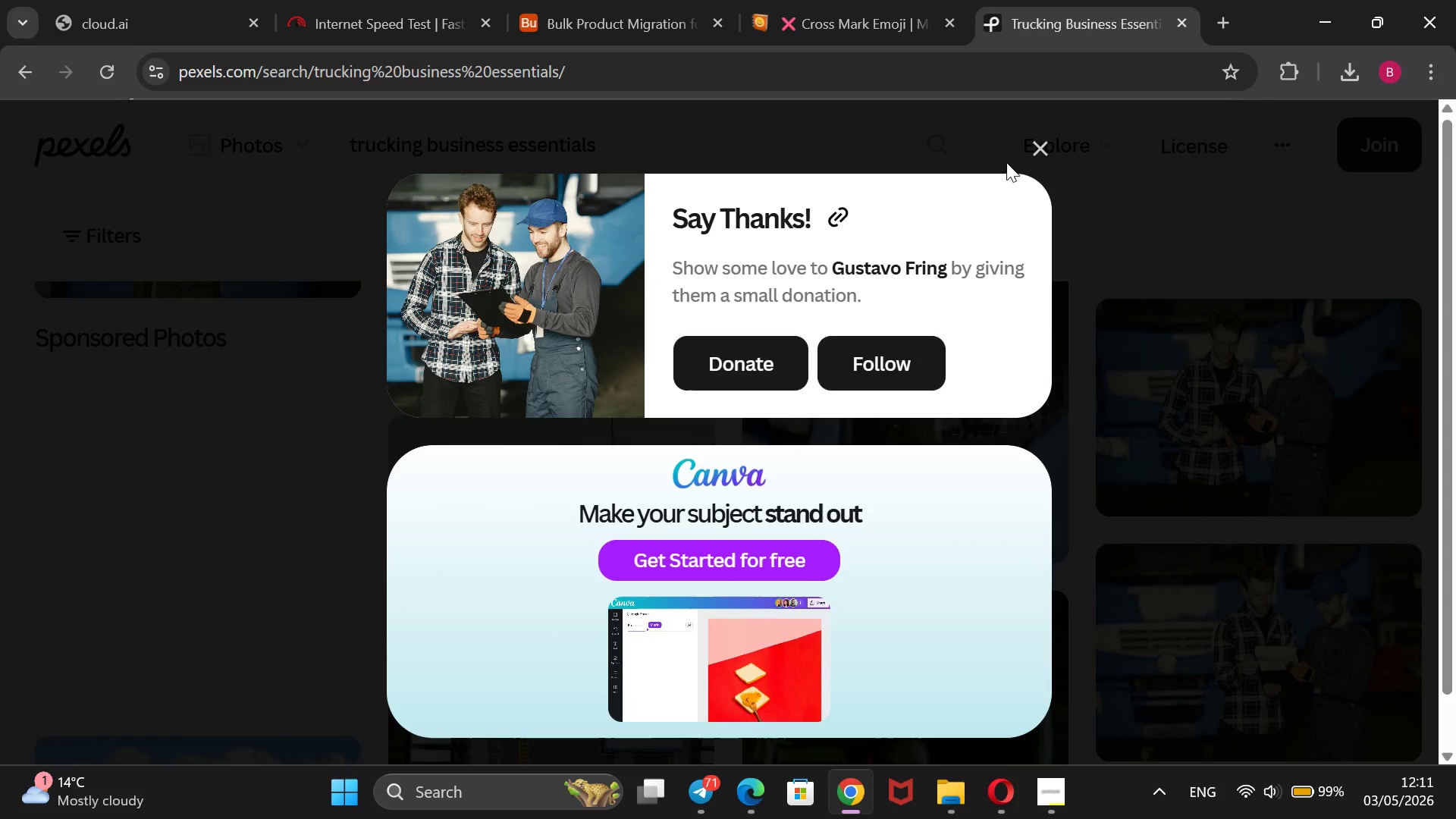 
left_click([805, 124])
 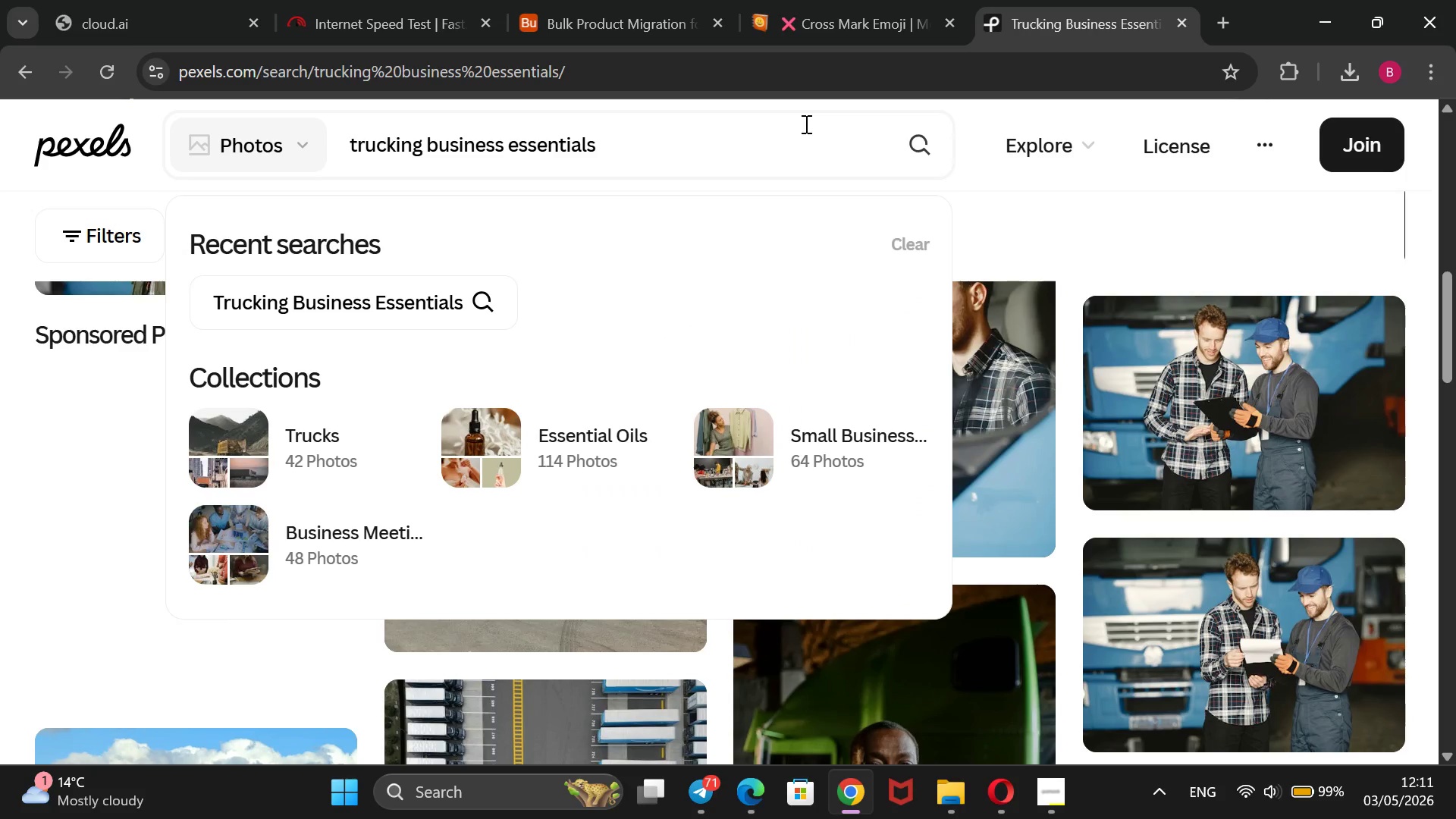 
key(Backspace)
key(Backspace)
key(Backspace)
key(Backspace)
key(Backspace)
key(Backspace)
key(Backspace)
key(Backspace)
key(Backspace)
key(Backspace)
type(document calculator)
 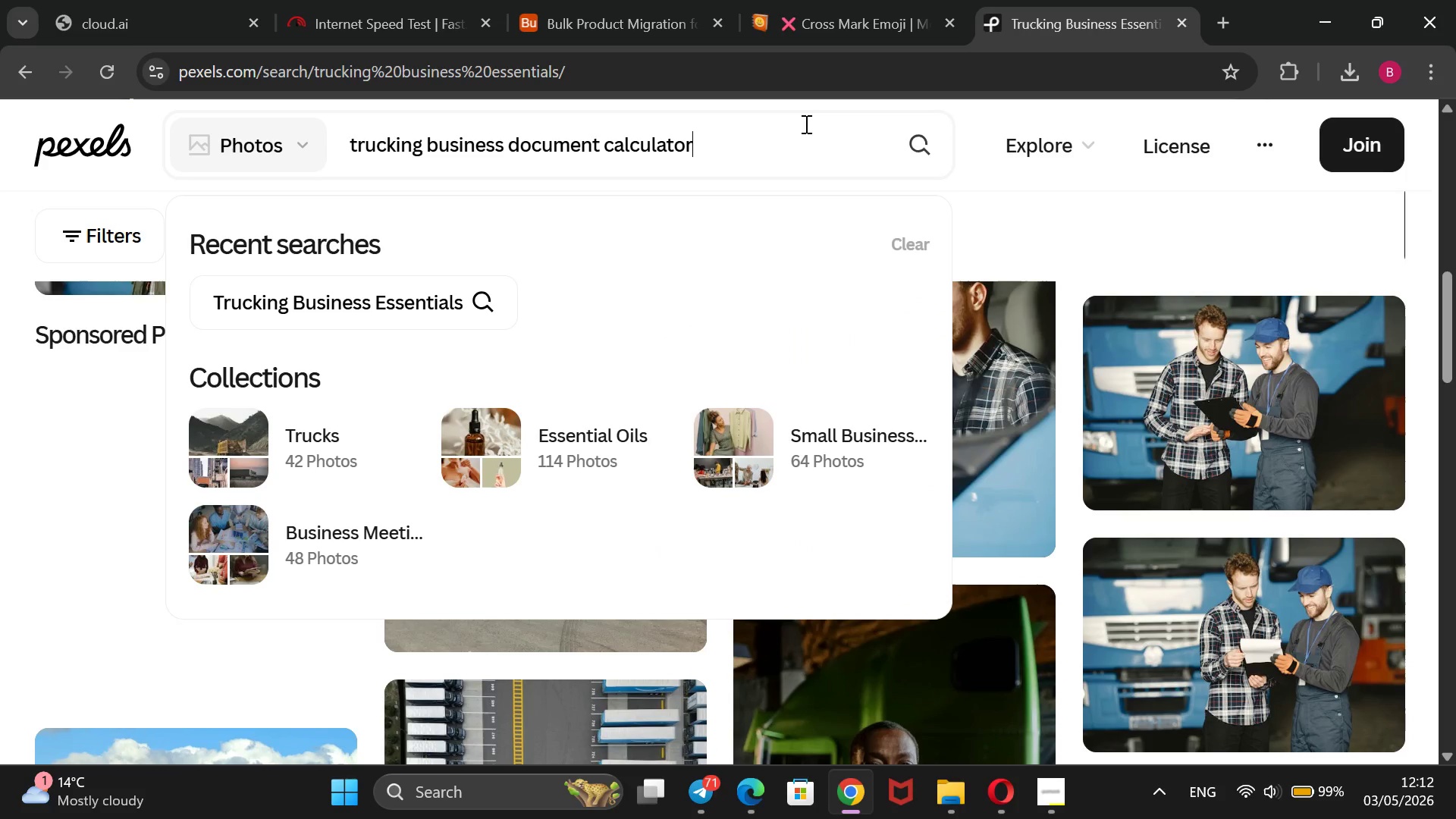 
key(Enter)
 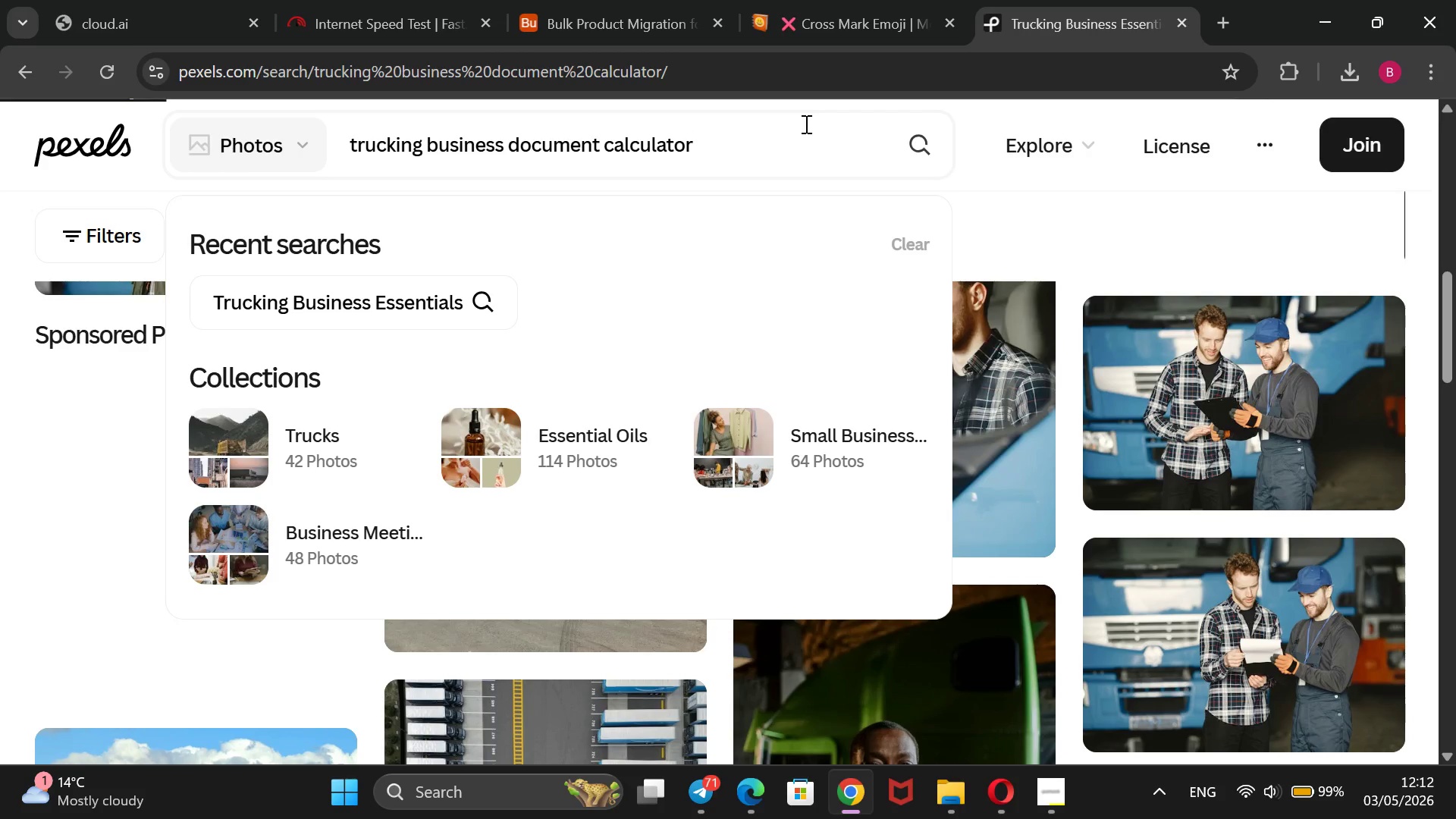 
wait(8.91)
 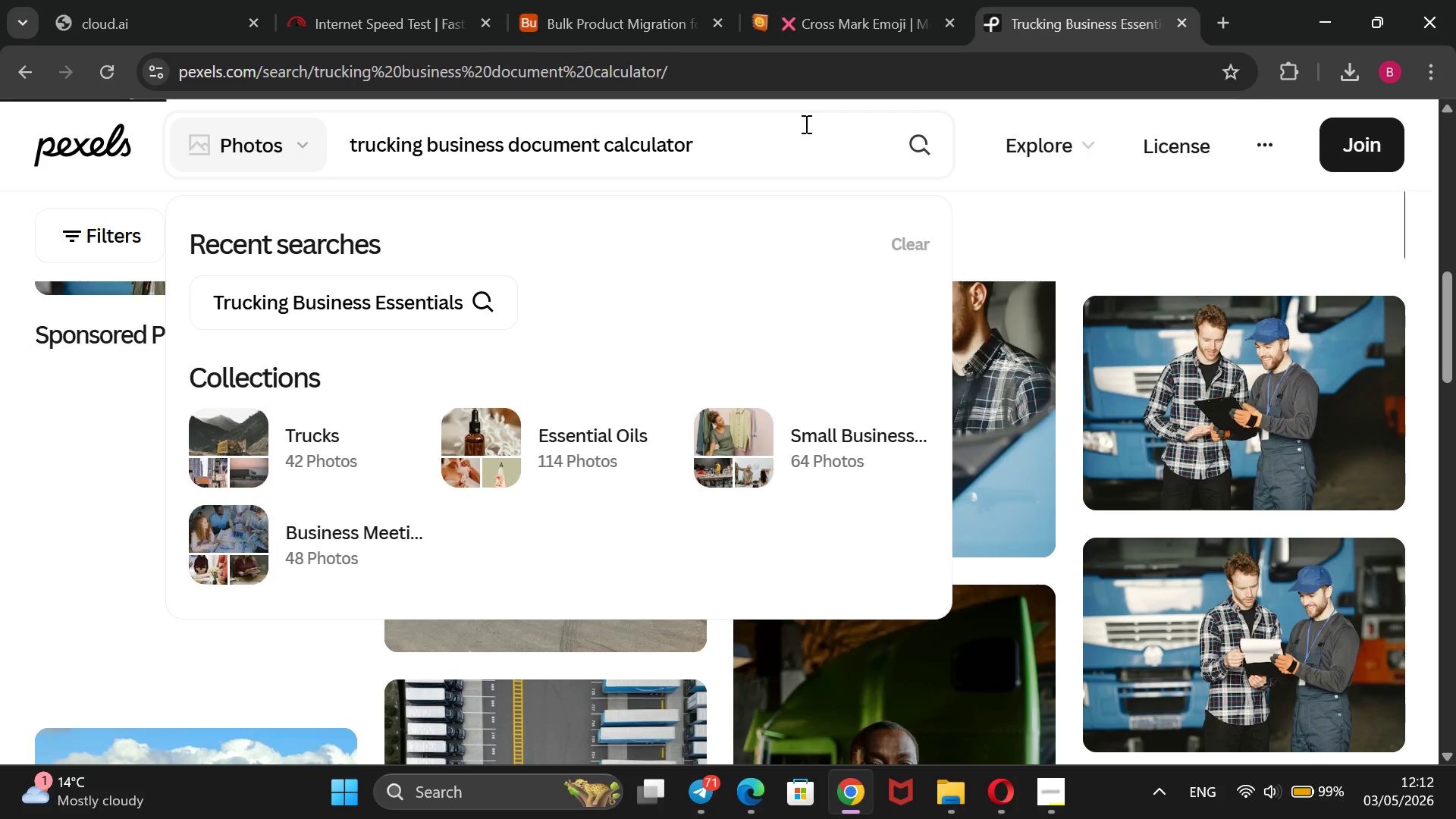 
scroll: coordinate [885, 239], scroll_direction: down, amount: 1.0
 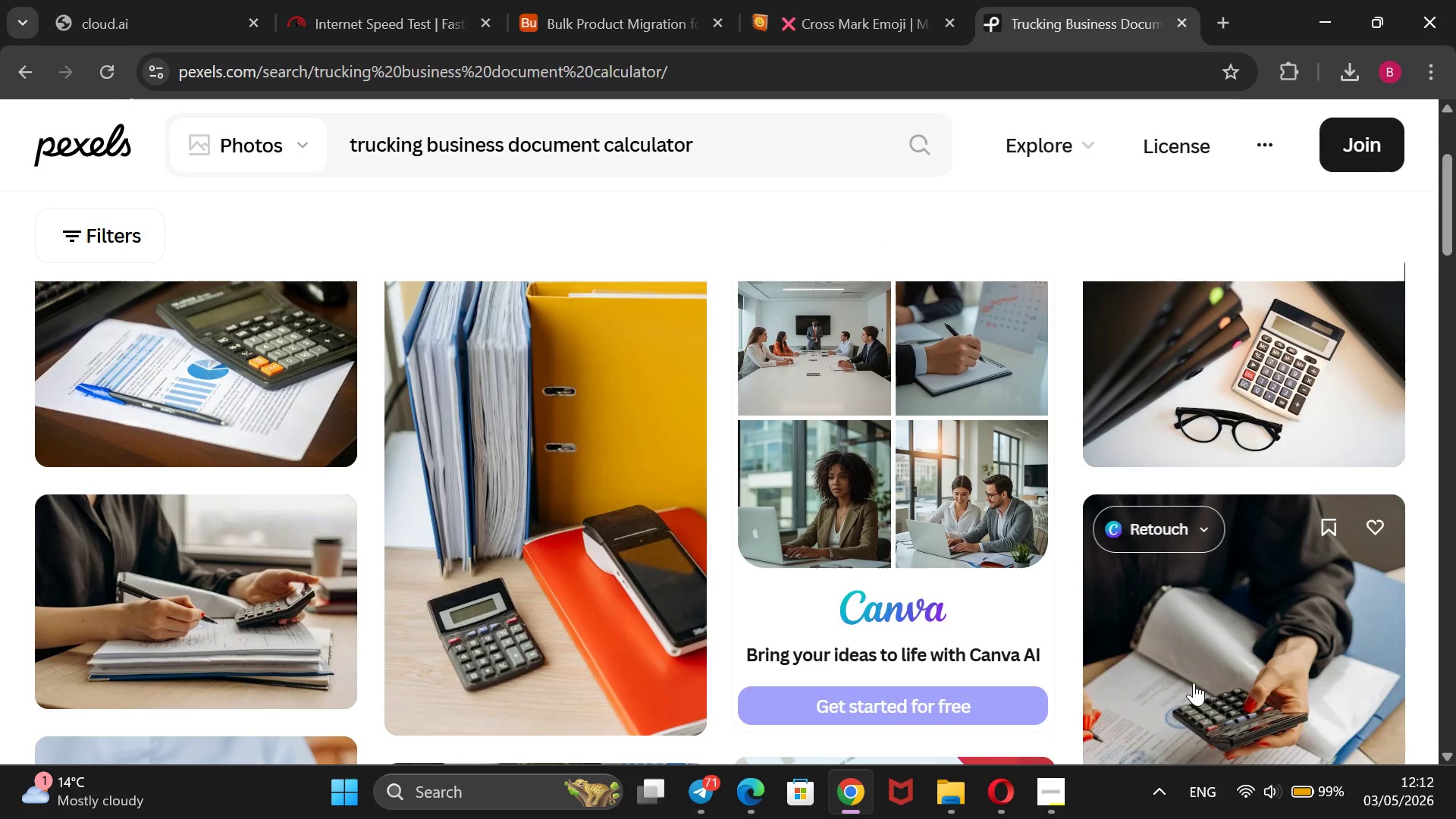 
right_click([1187, 681])
 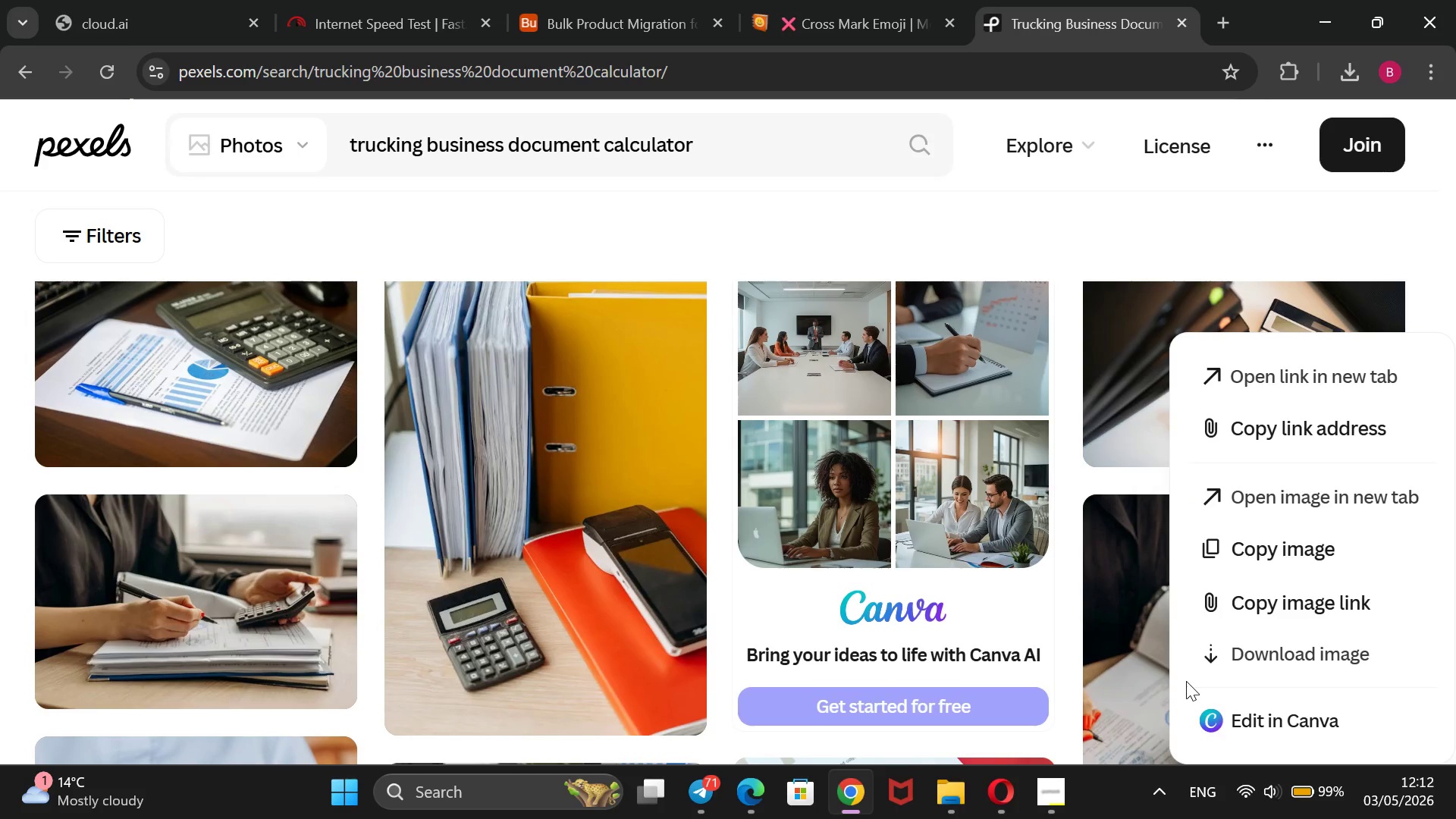 
left_click([1246, 613])
 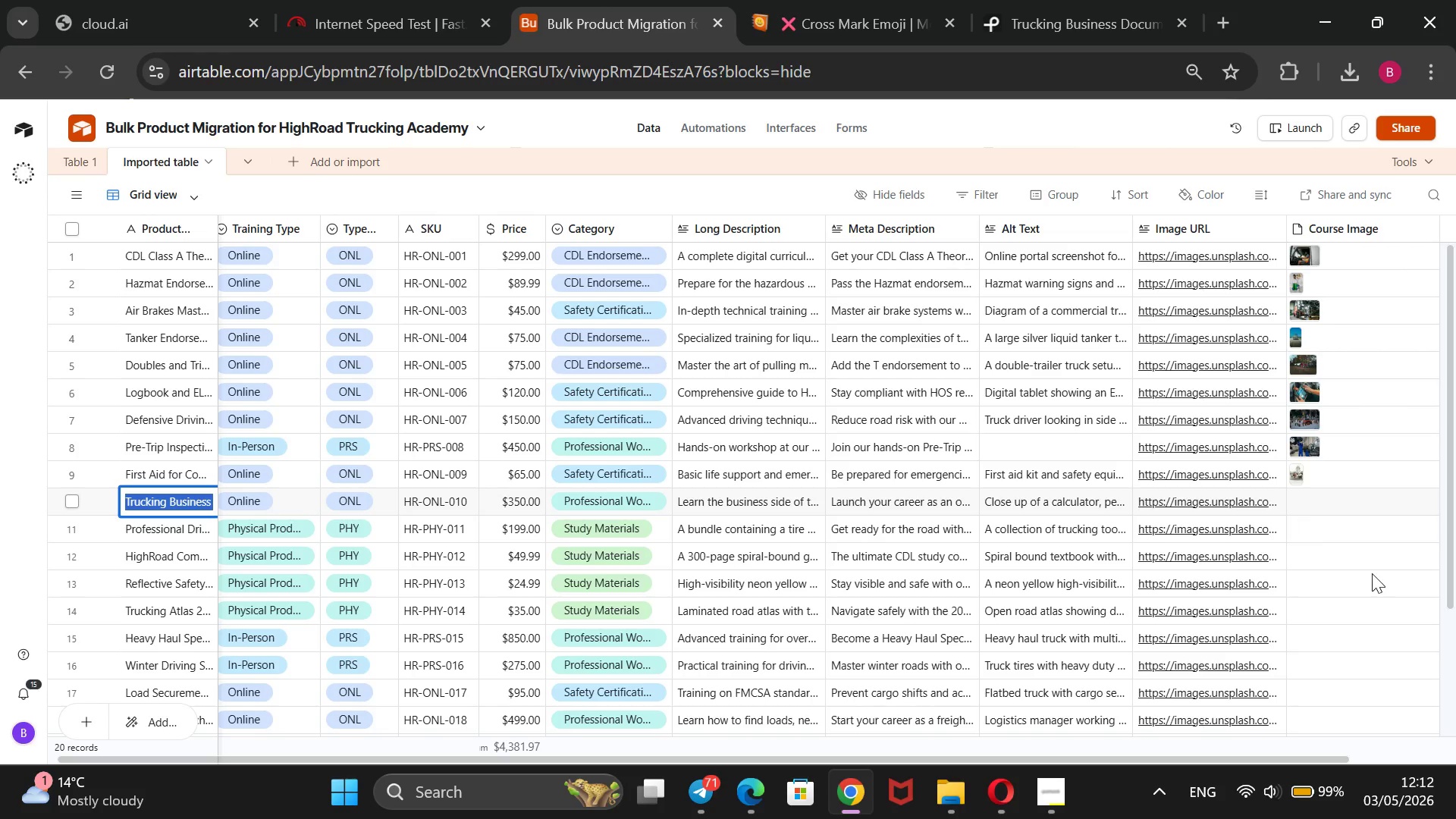 
left_click([1304, 507])
 